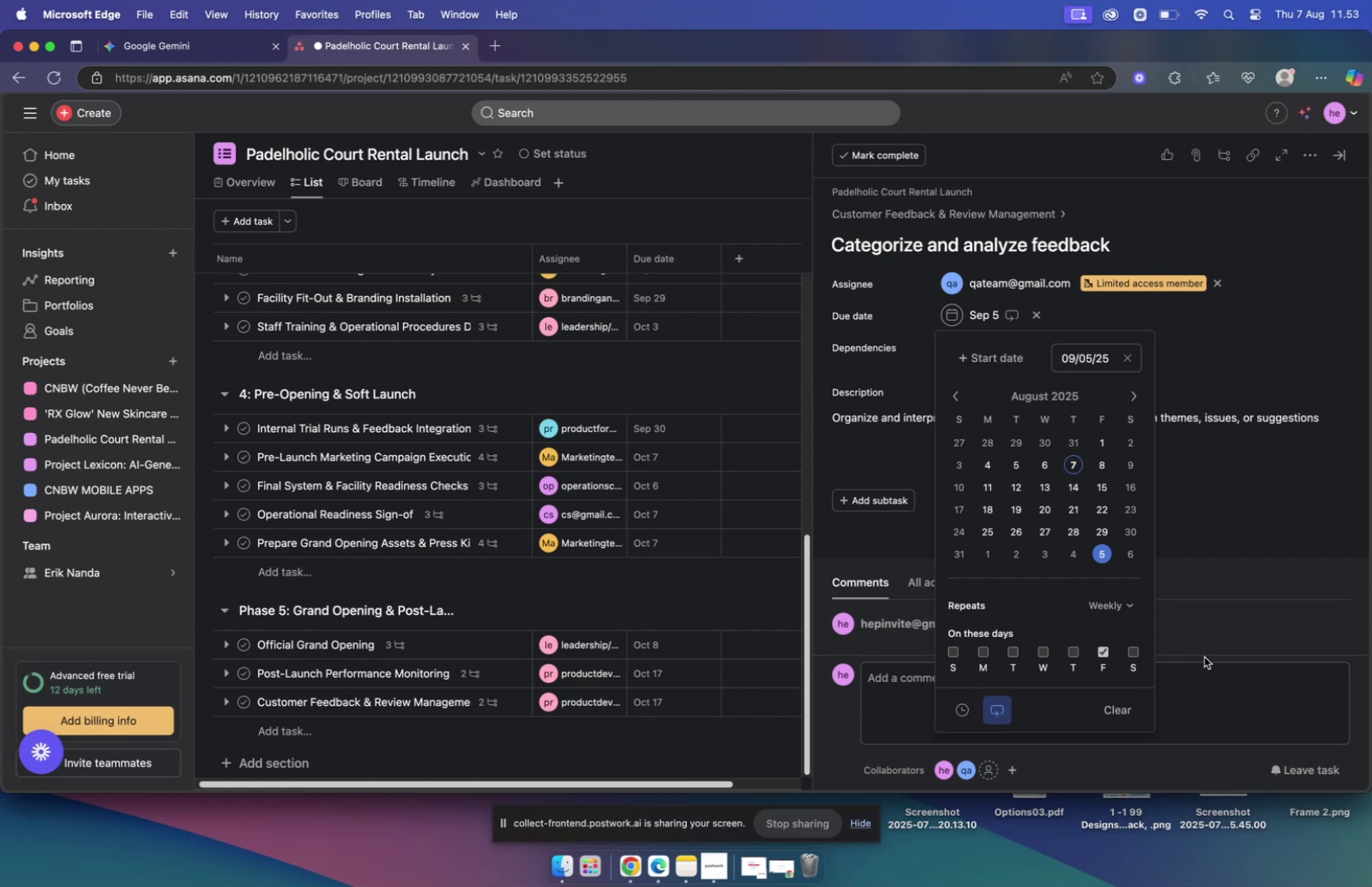 
left_click([1216, 628])
 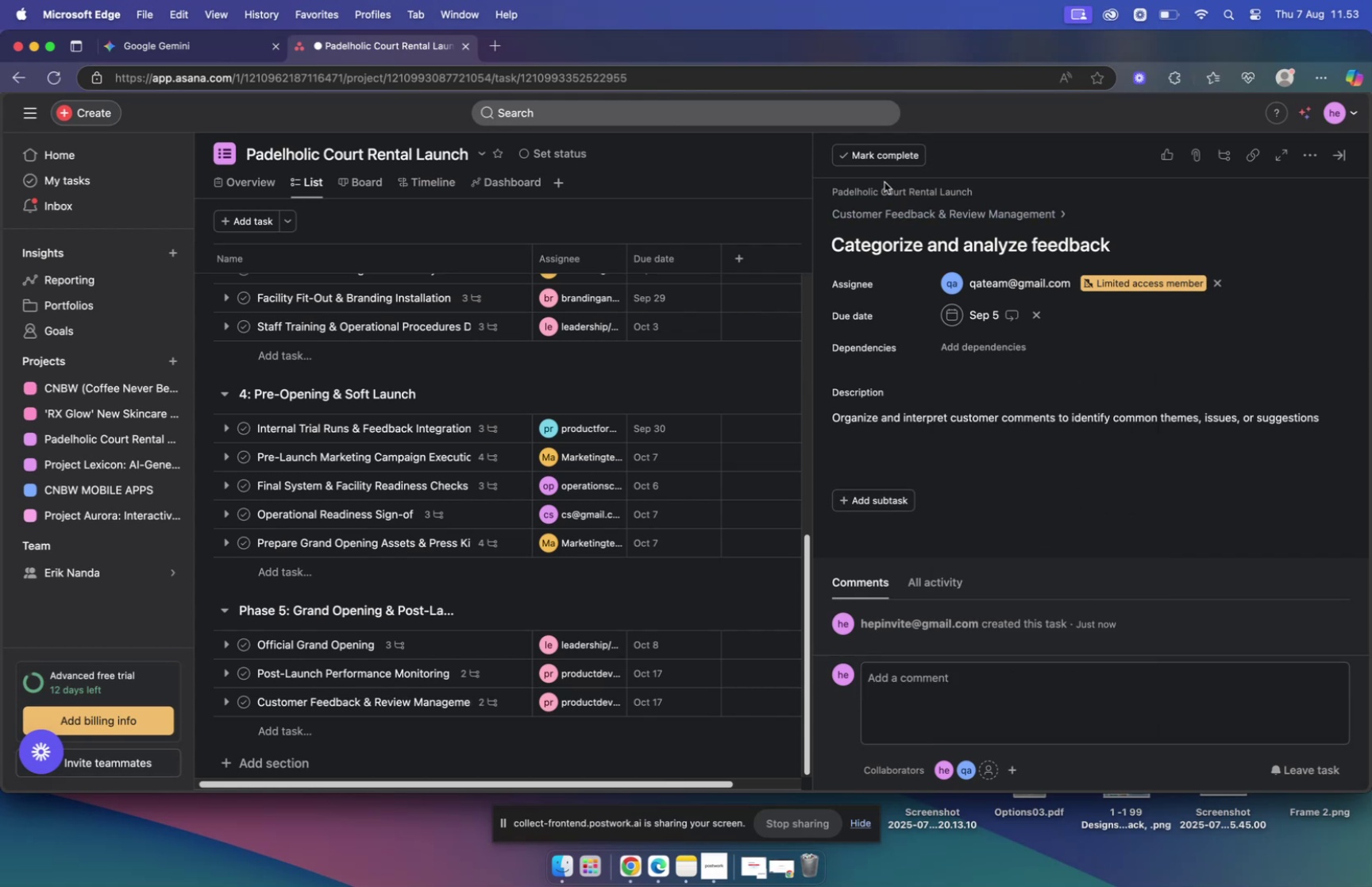 
left_click([795, 177])
 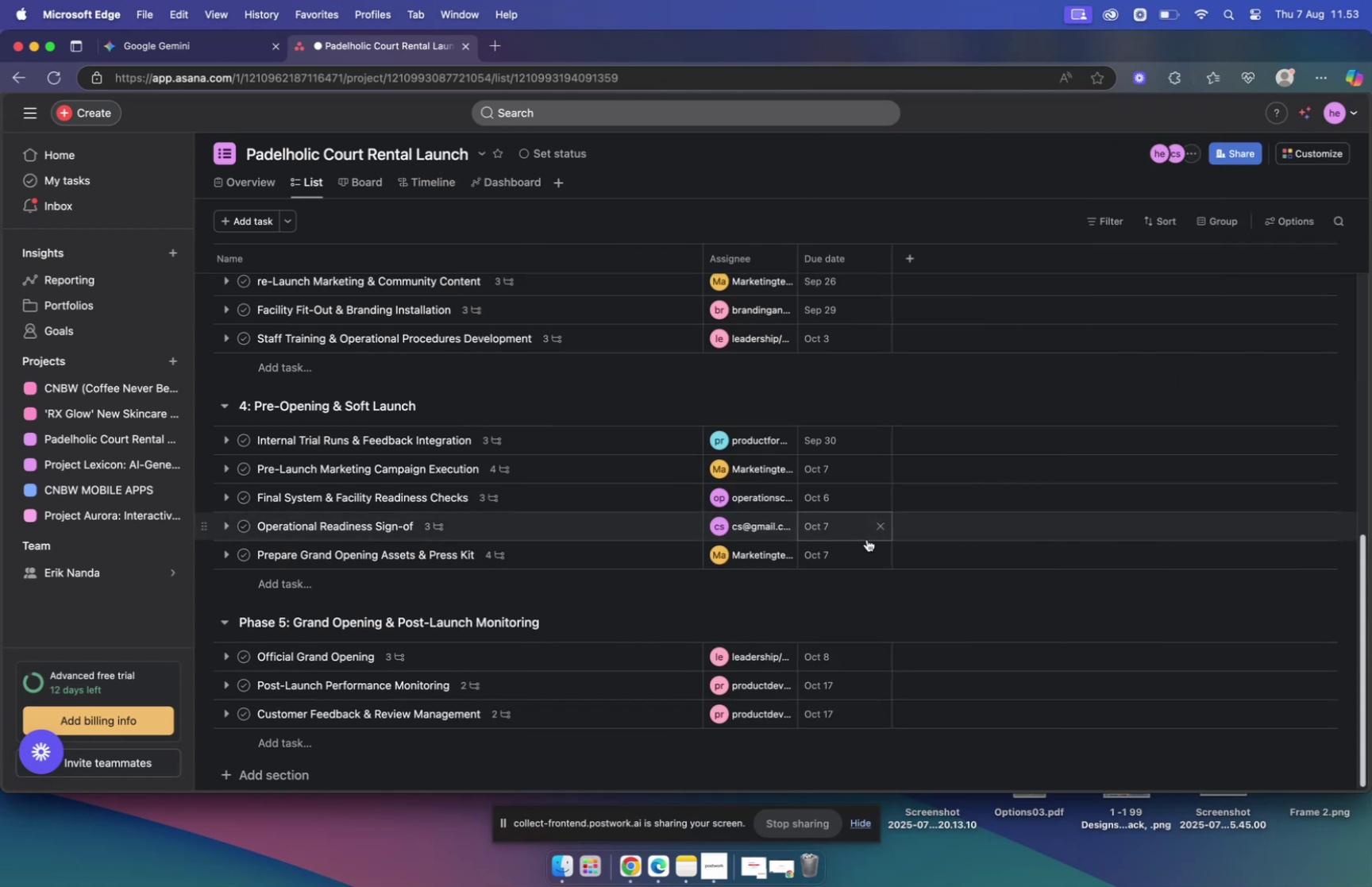 
scroll: coordinate [804, 619], scroll_direction: down, amount: 7.0
 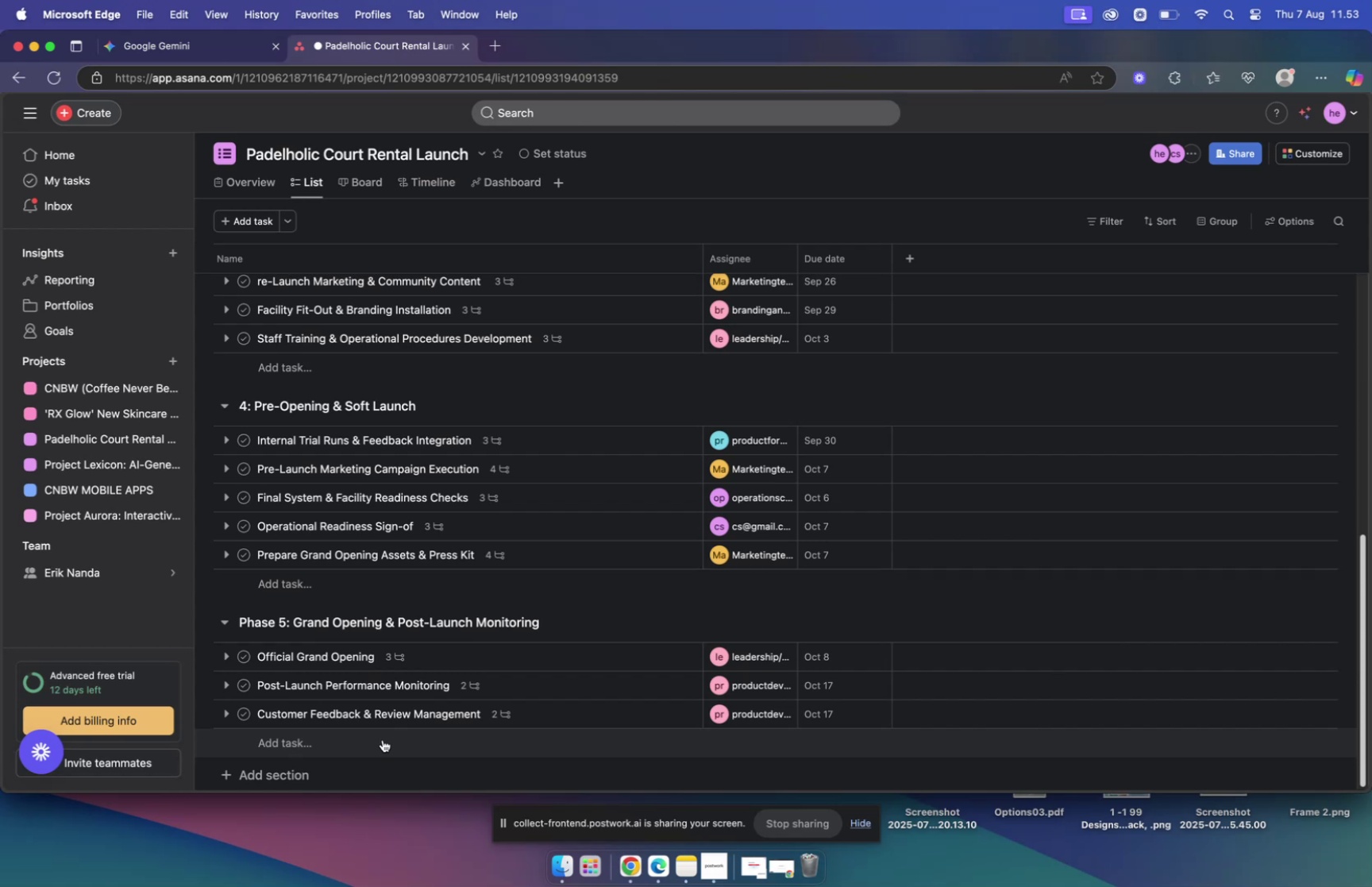 
left_click([563, 720])
 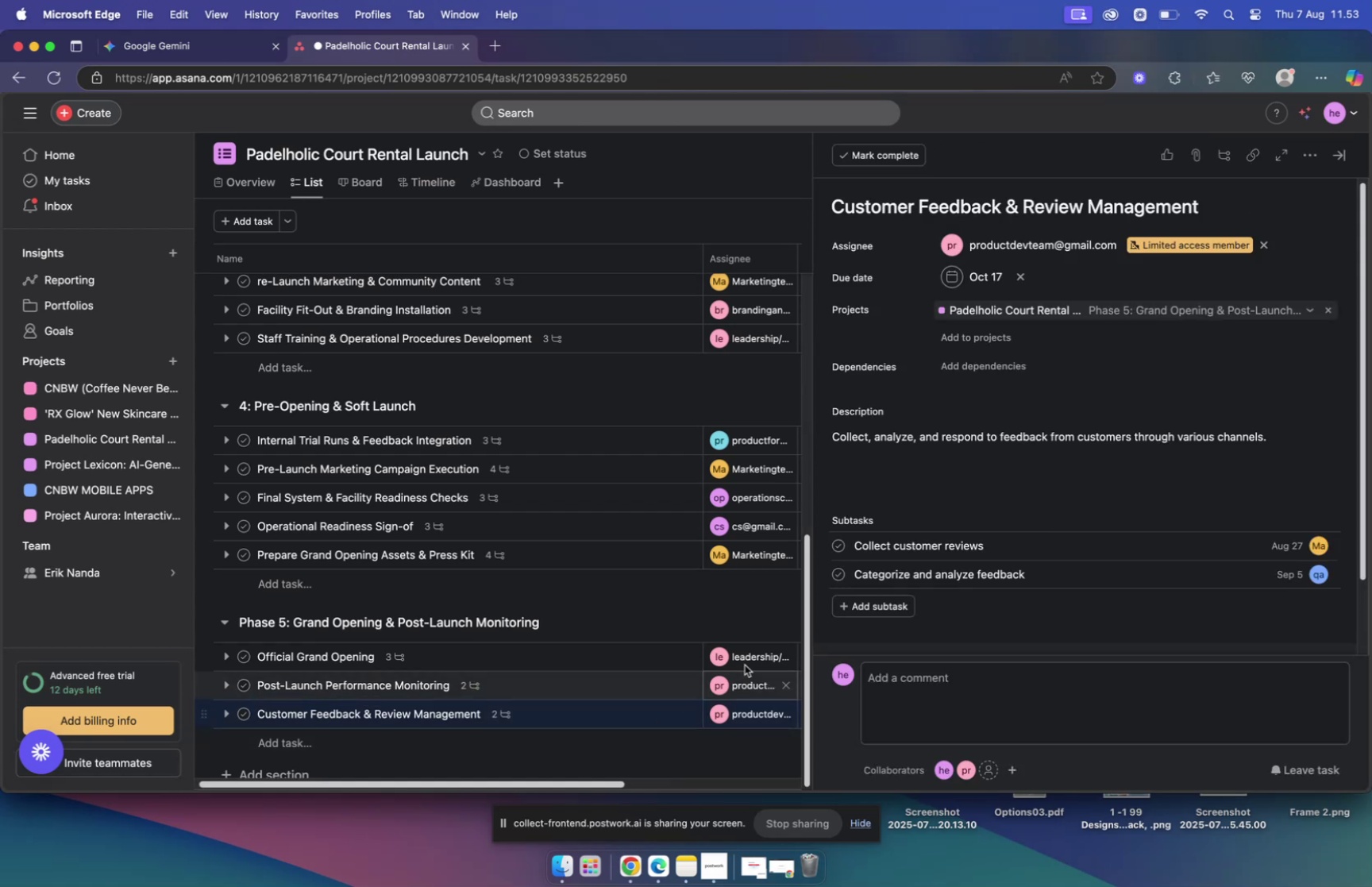 
scroll: coordinate [989, 548], scroll_direction: down, amount: 10.0
 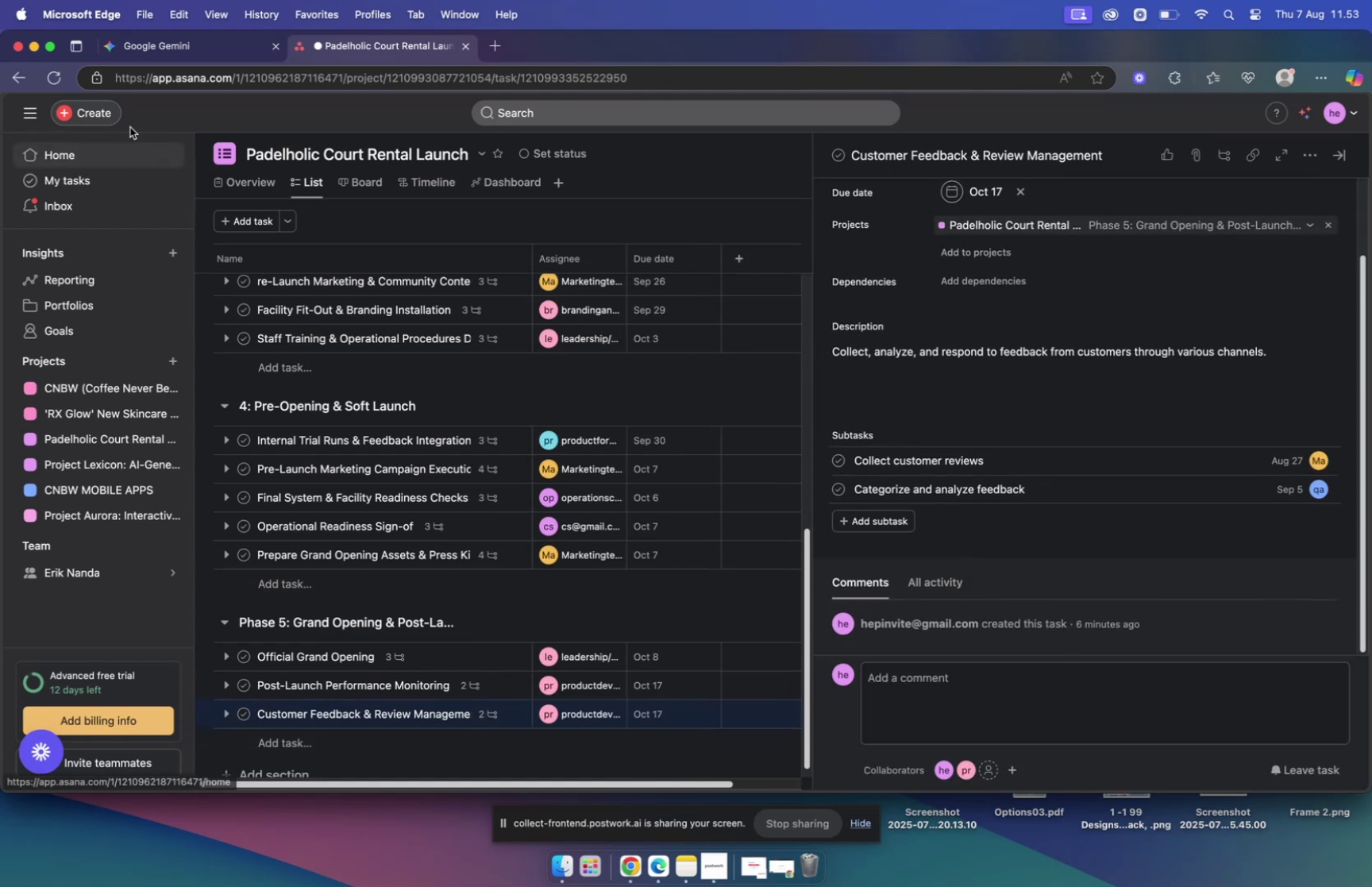 
left_click([165, 56])
 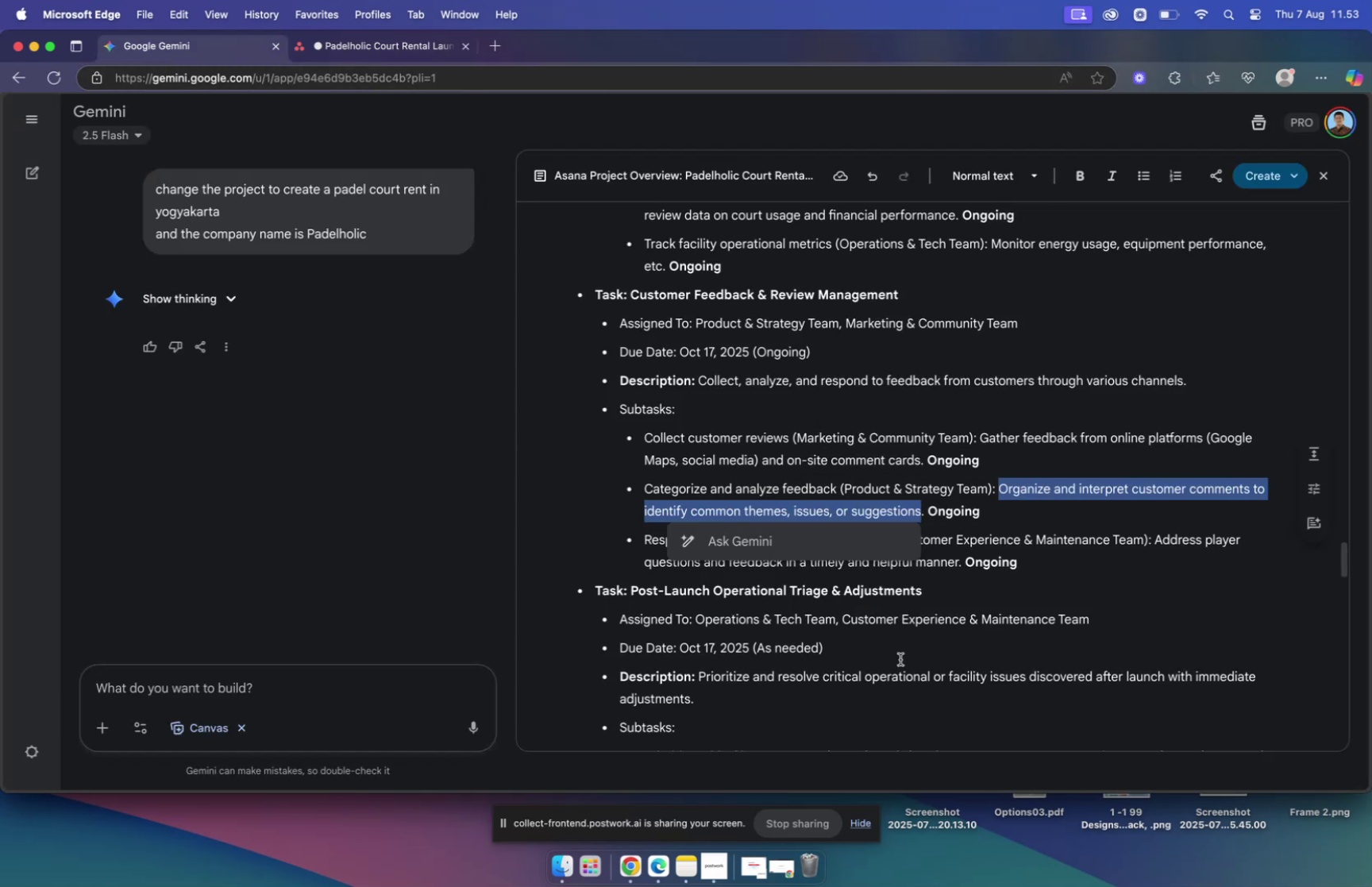 
left_click([911, 645])
 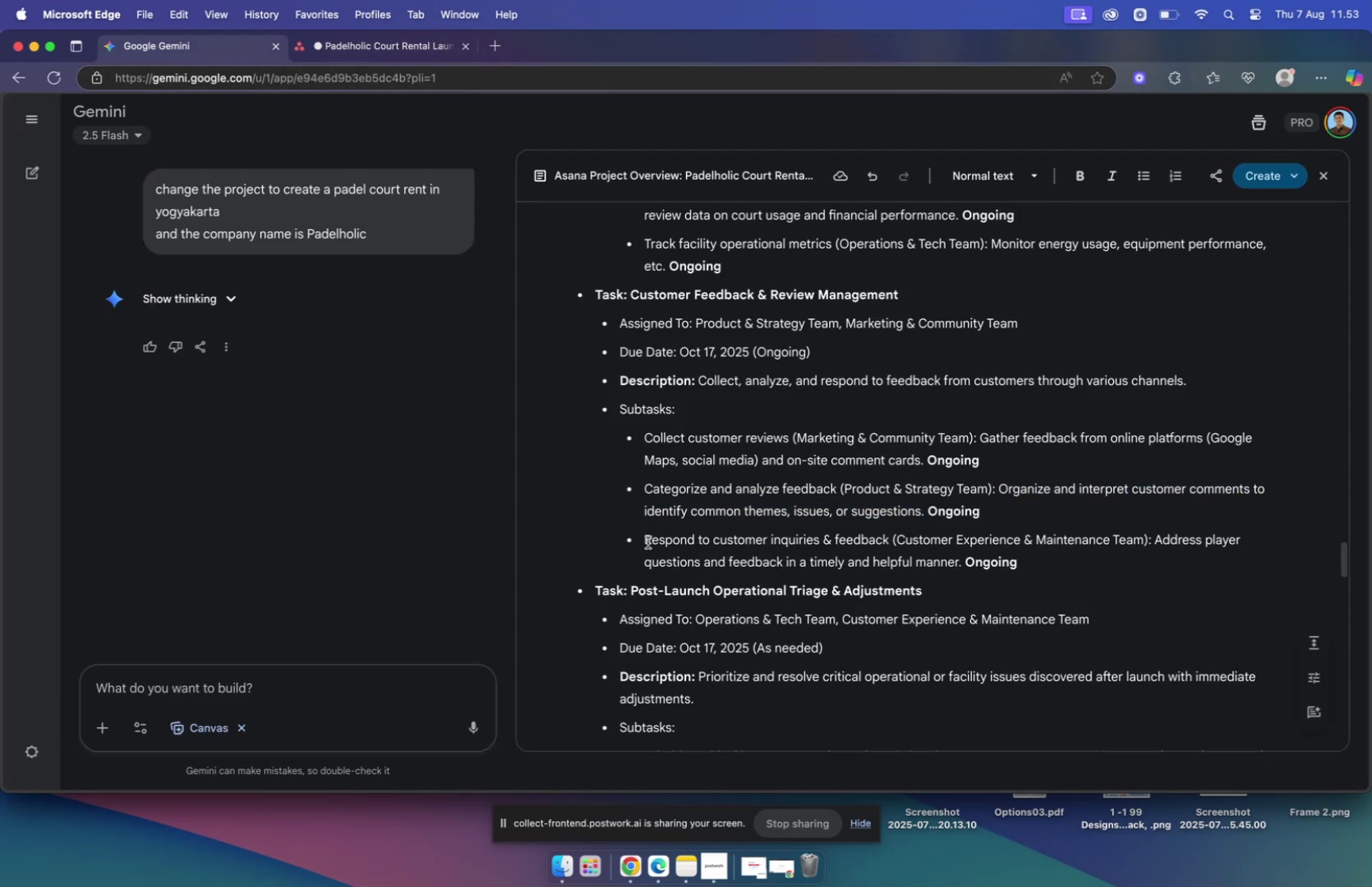 
left_click_drag(start_coordinate=[645, 539], to_coordinate=[890, 538])
 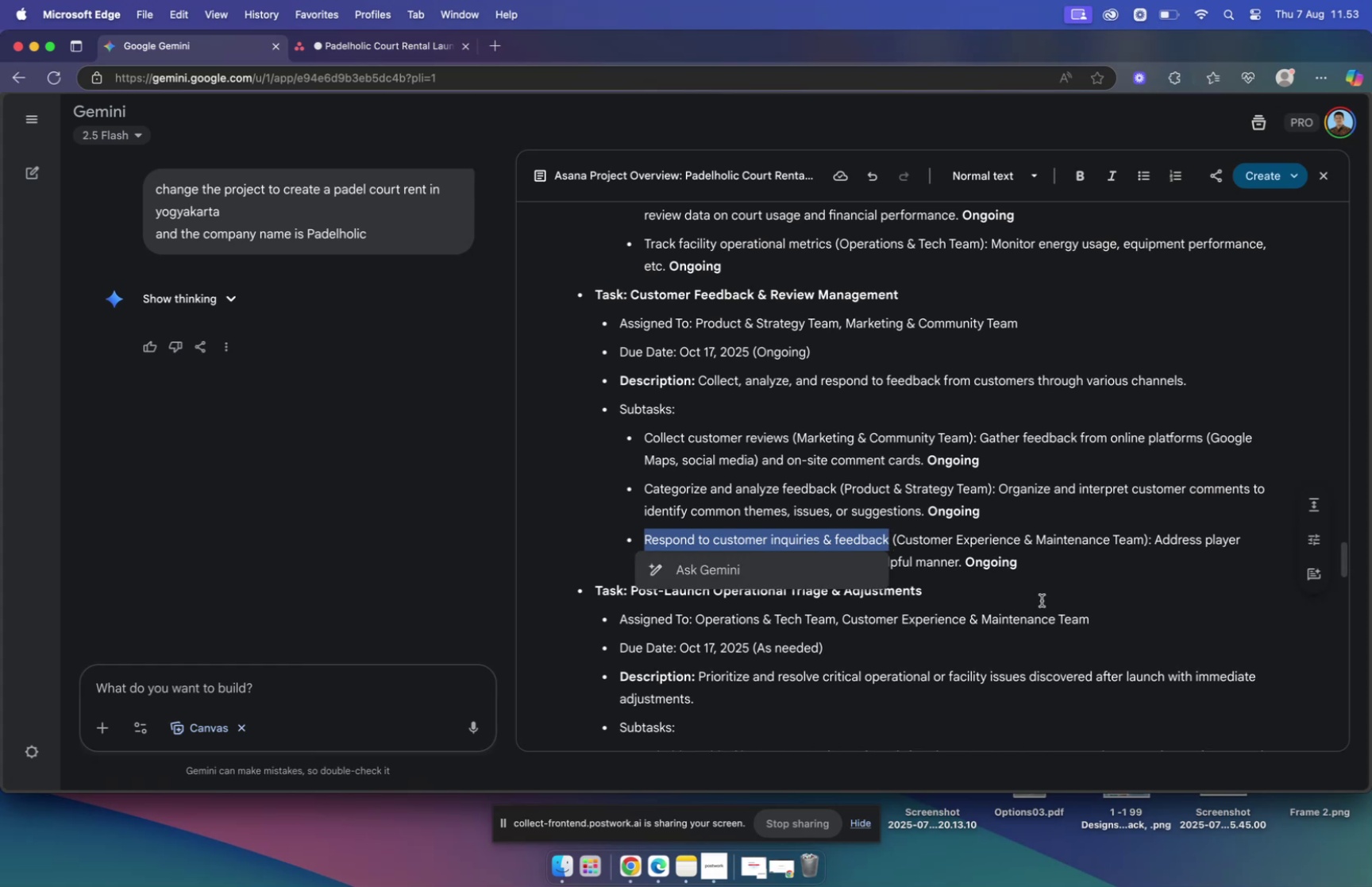 
key(Meta+C)
 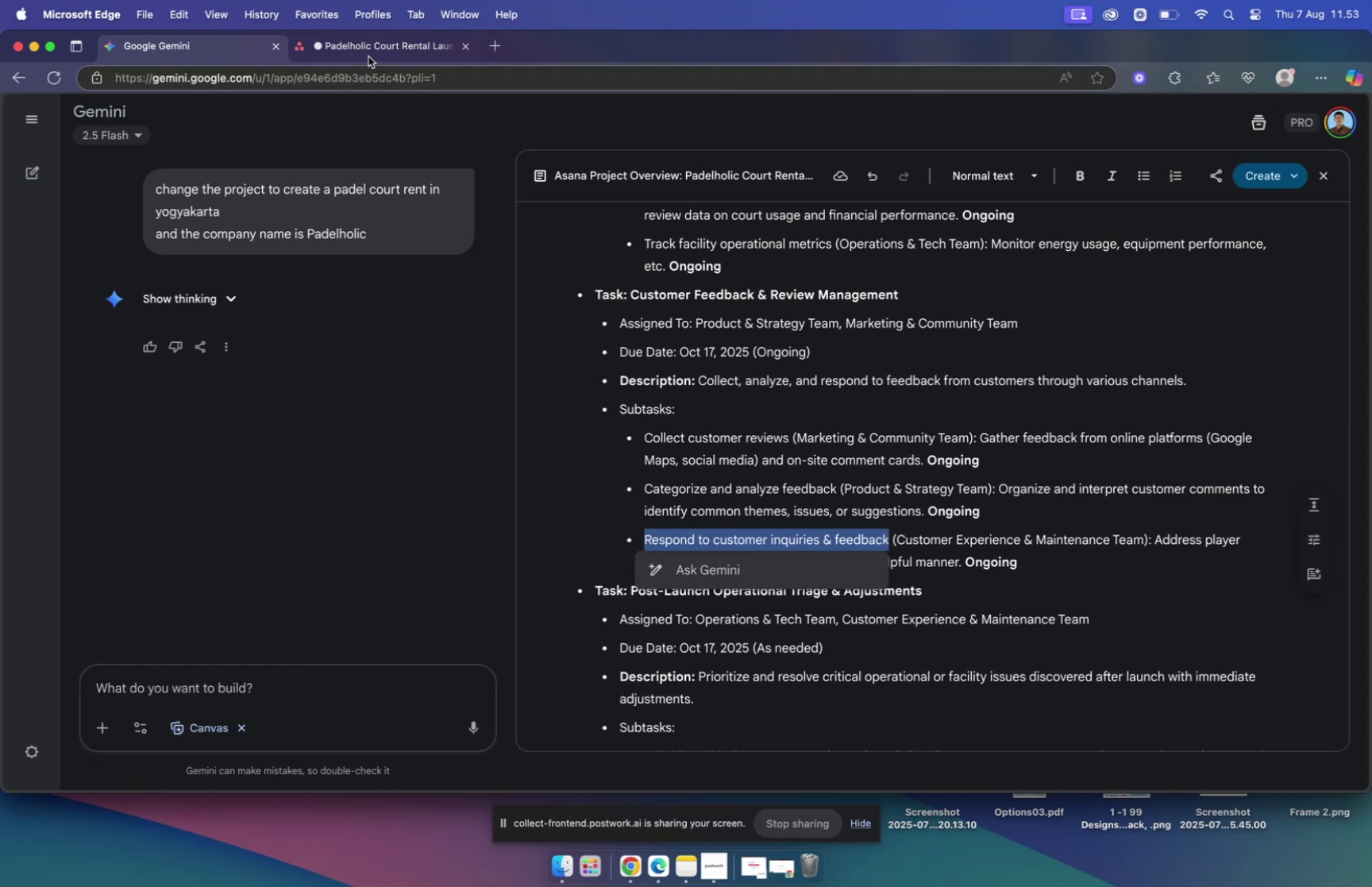 
left_click([368, 50])
 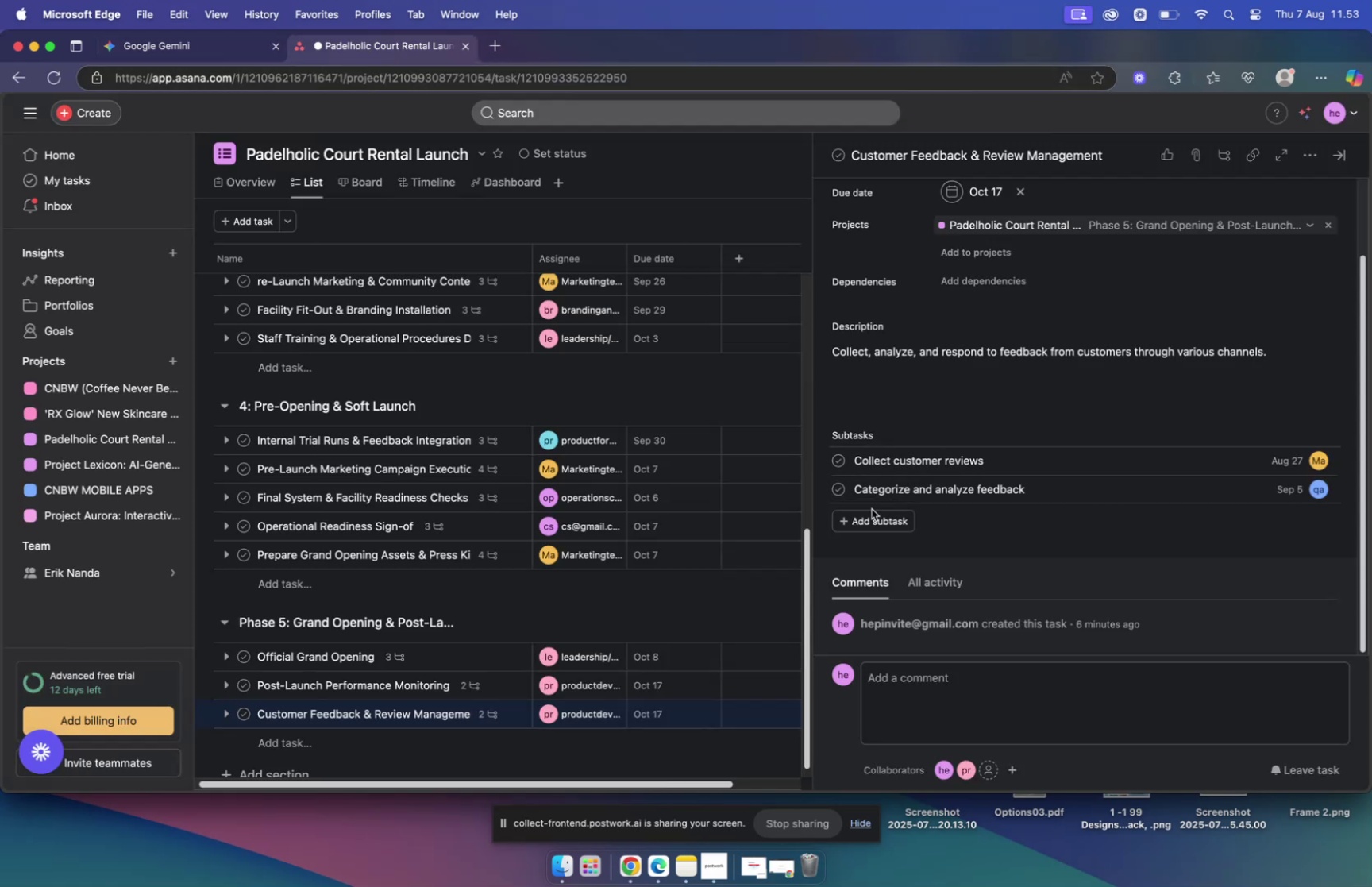 
left_click([873, 513])
 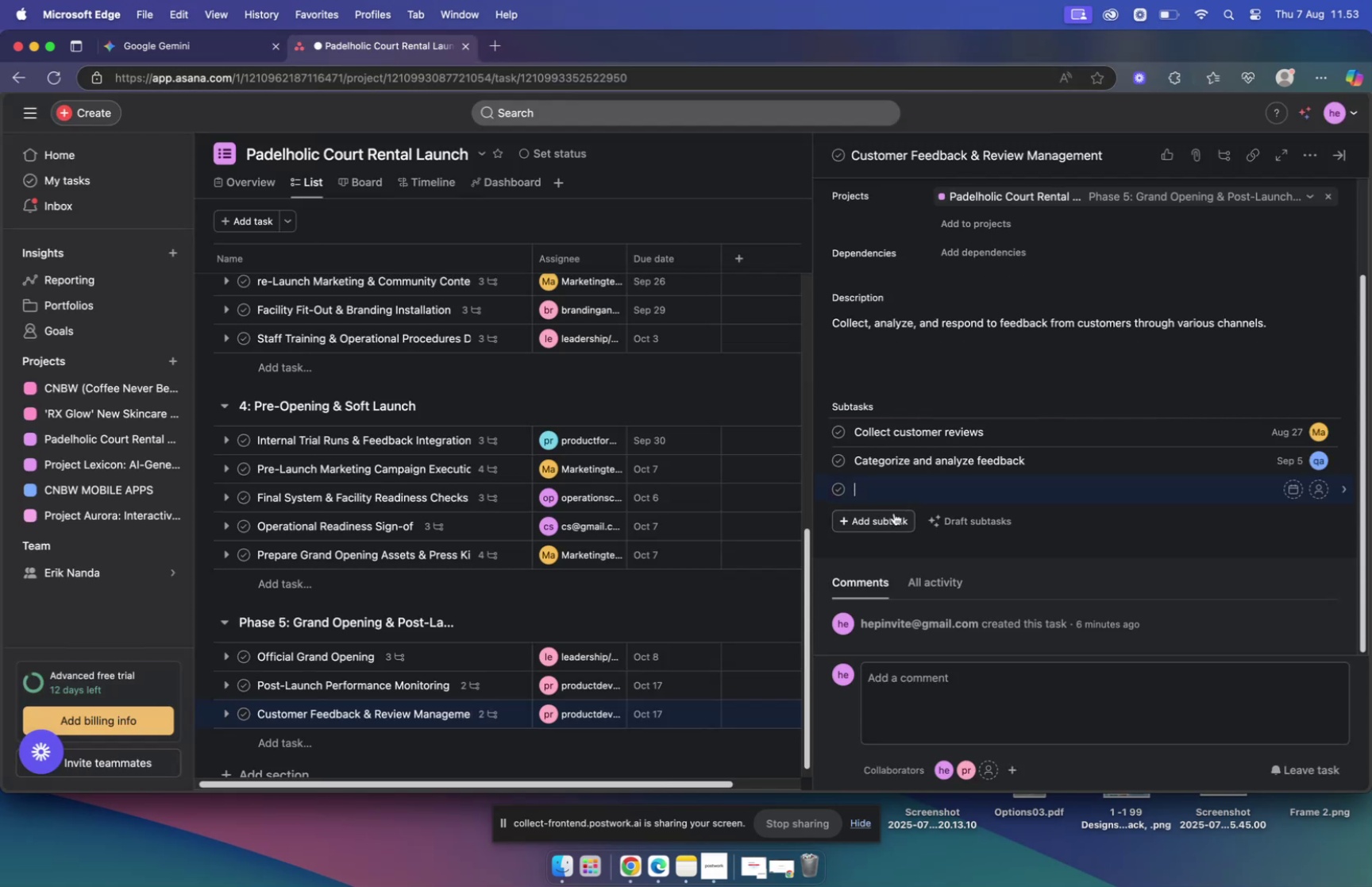 
key(Meta+V)
 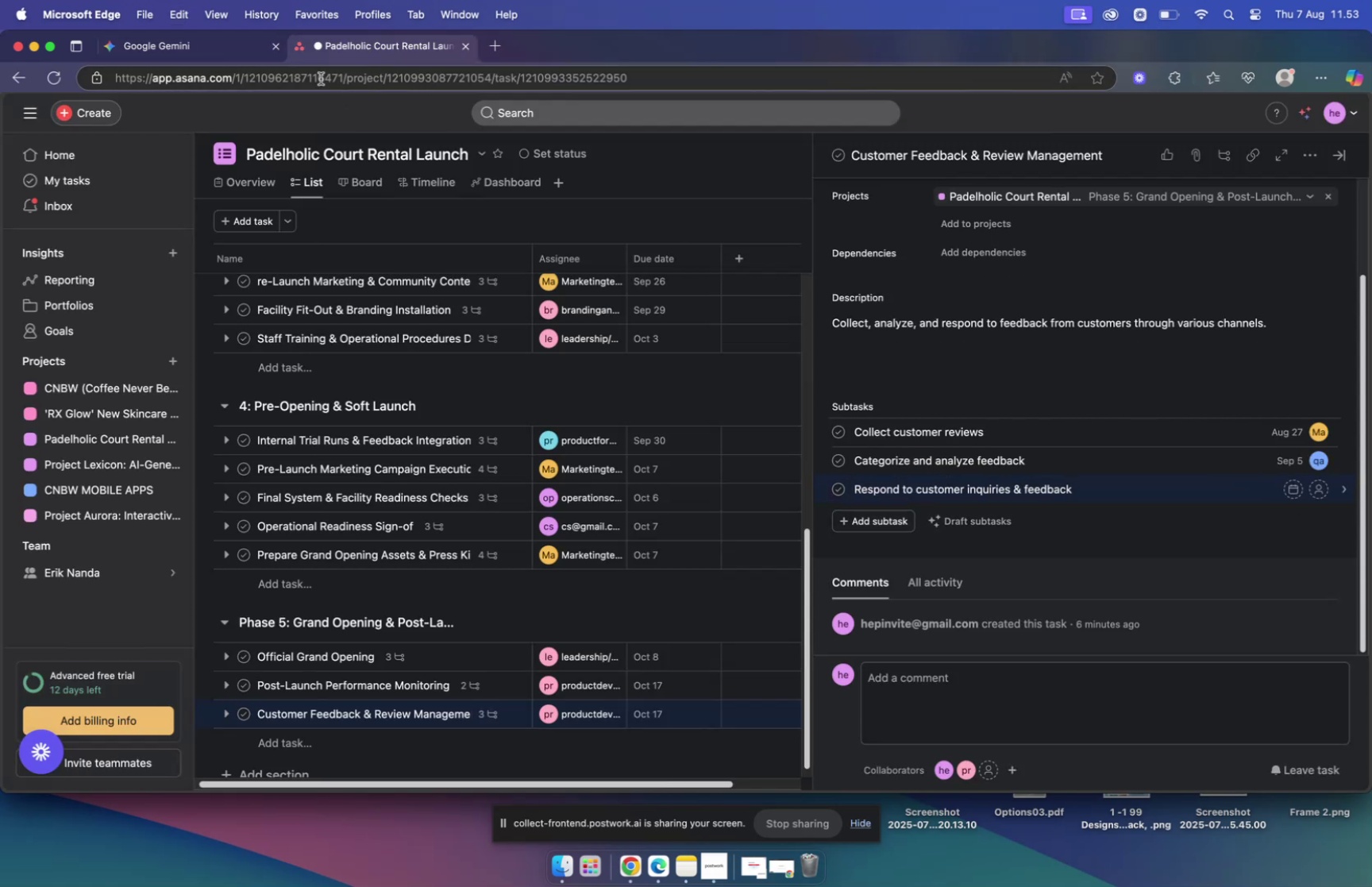 
left_click([169, 50])
 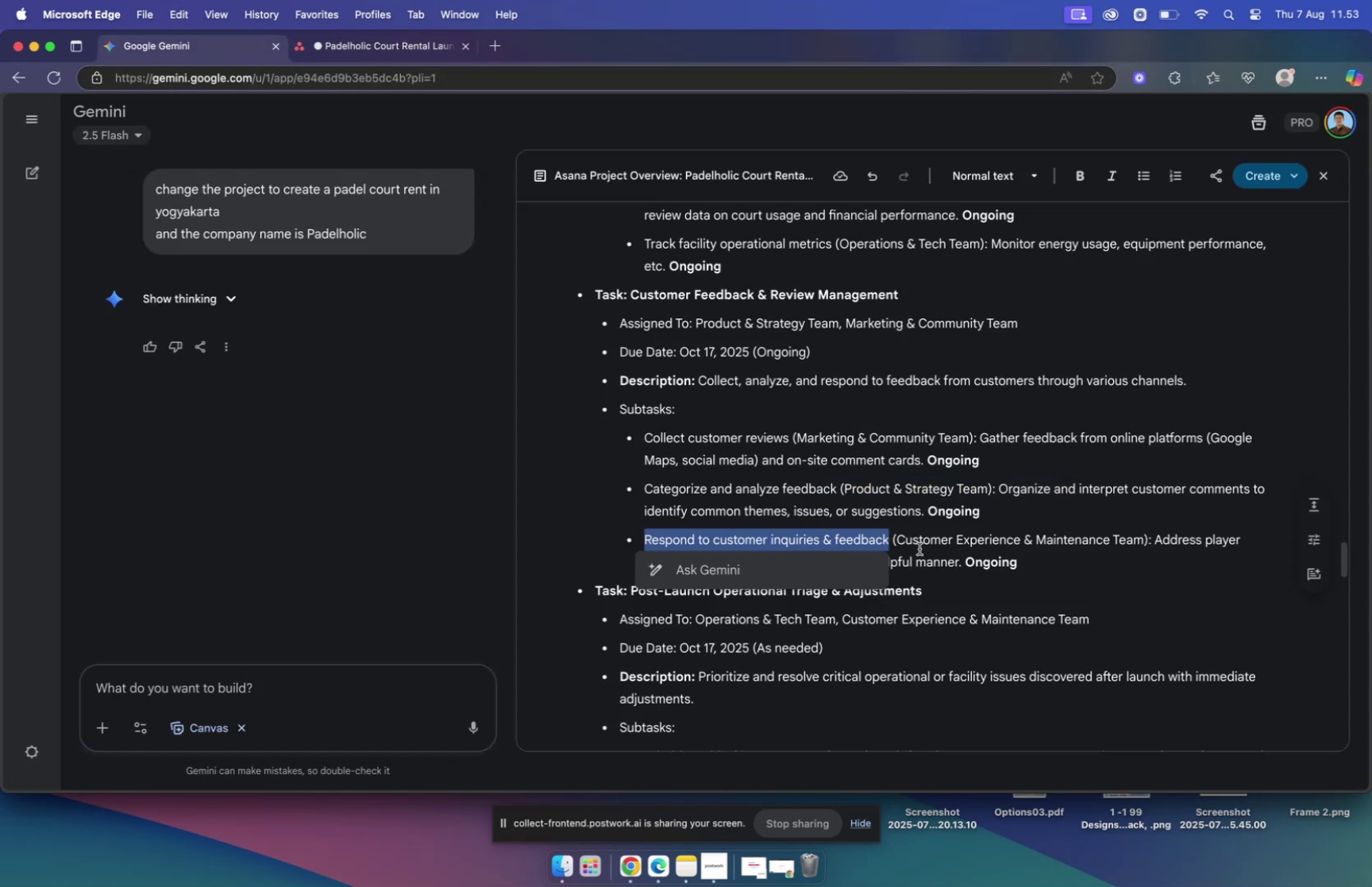 
left_click([919, 540])
 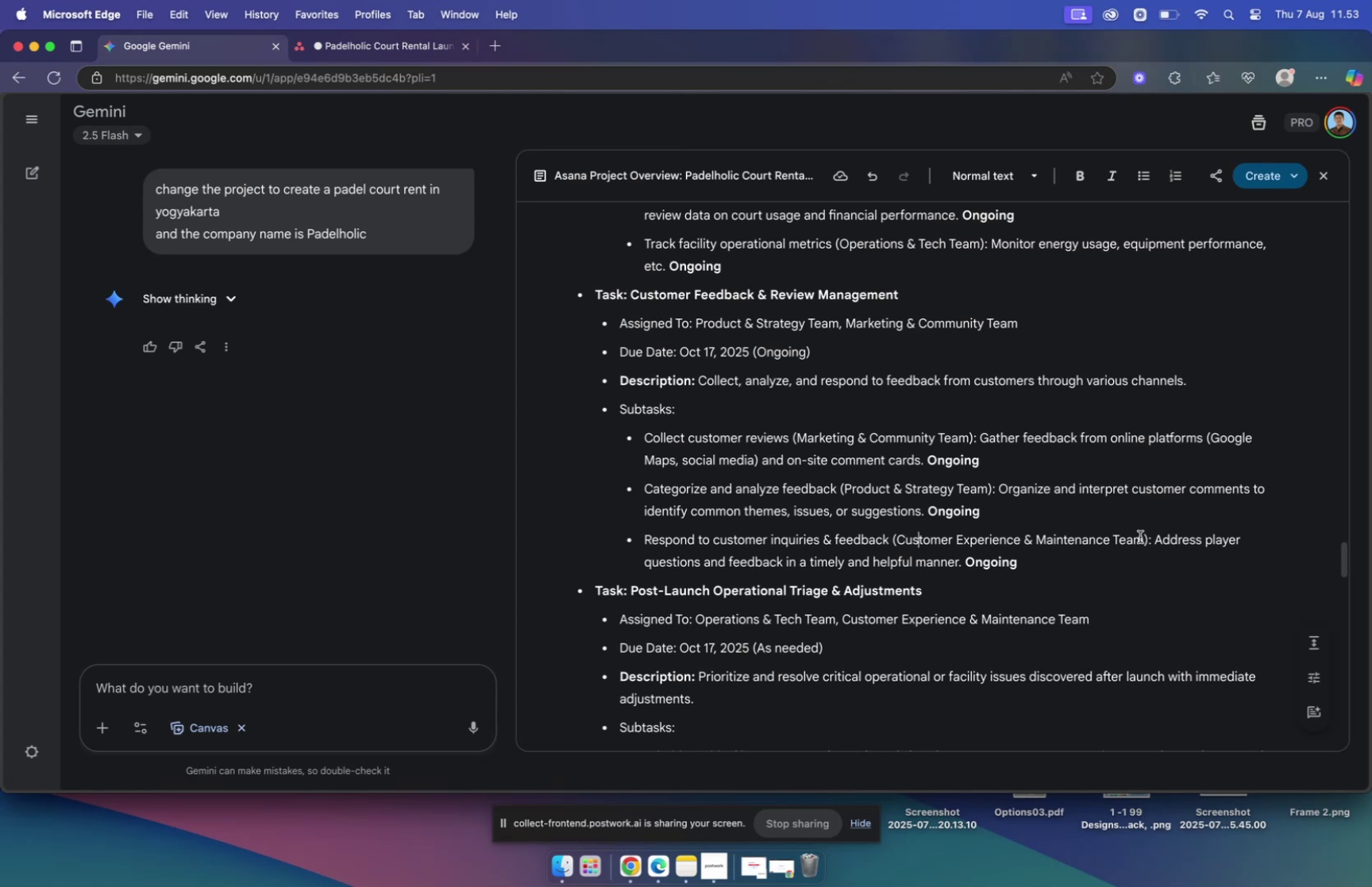 
left_click_drag(start_coordinate=[1158, 541], to_coordinate=[959, 564])
 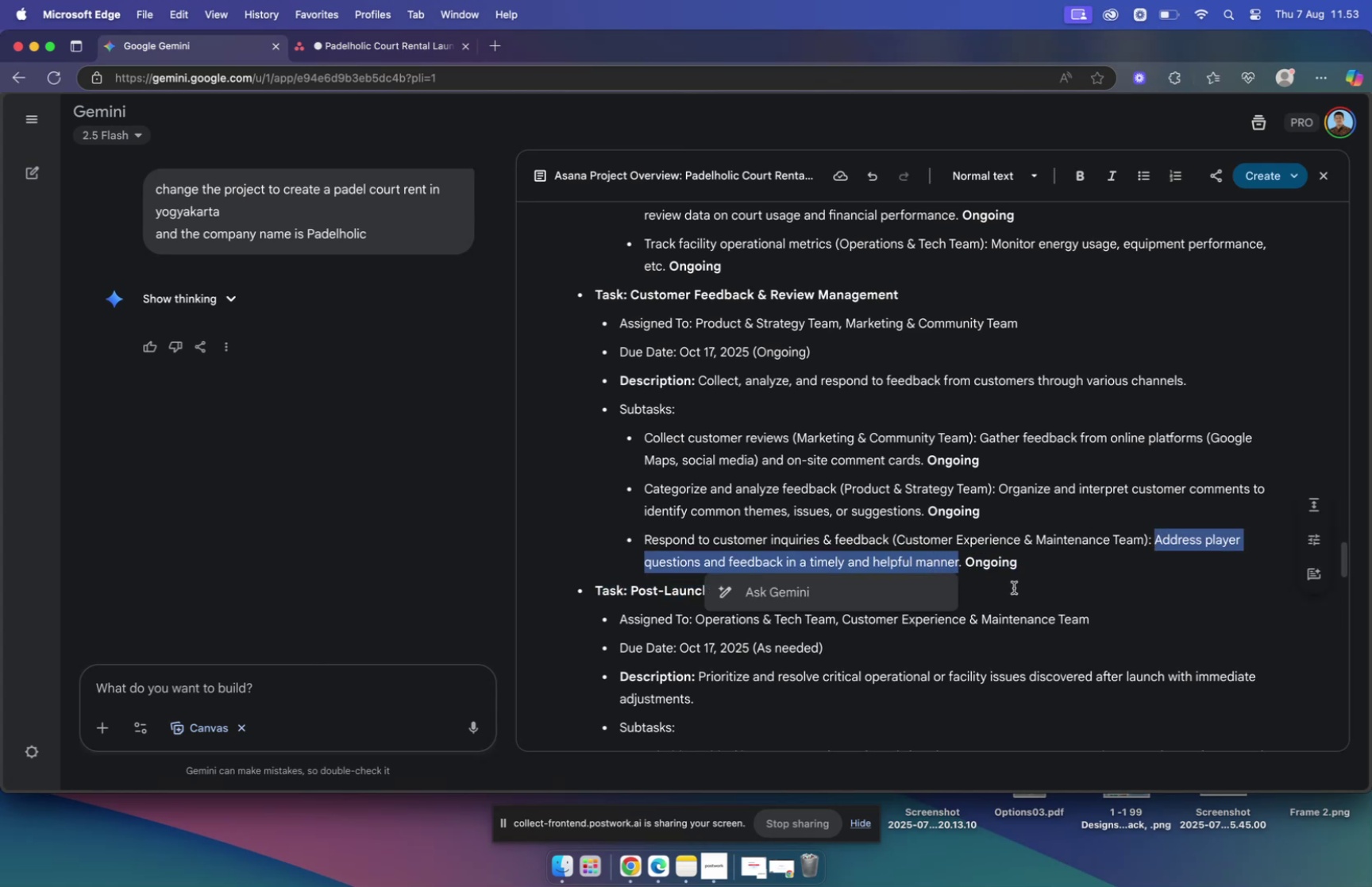 
key(Meta+C)
 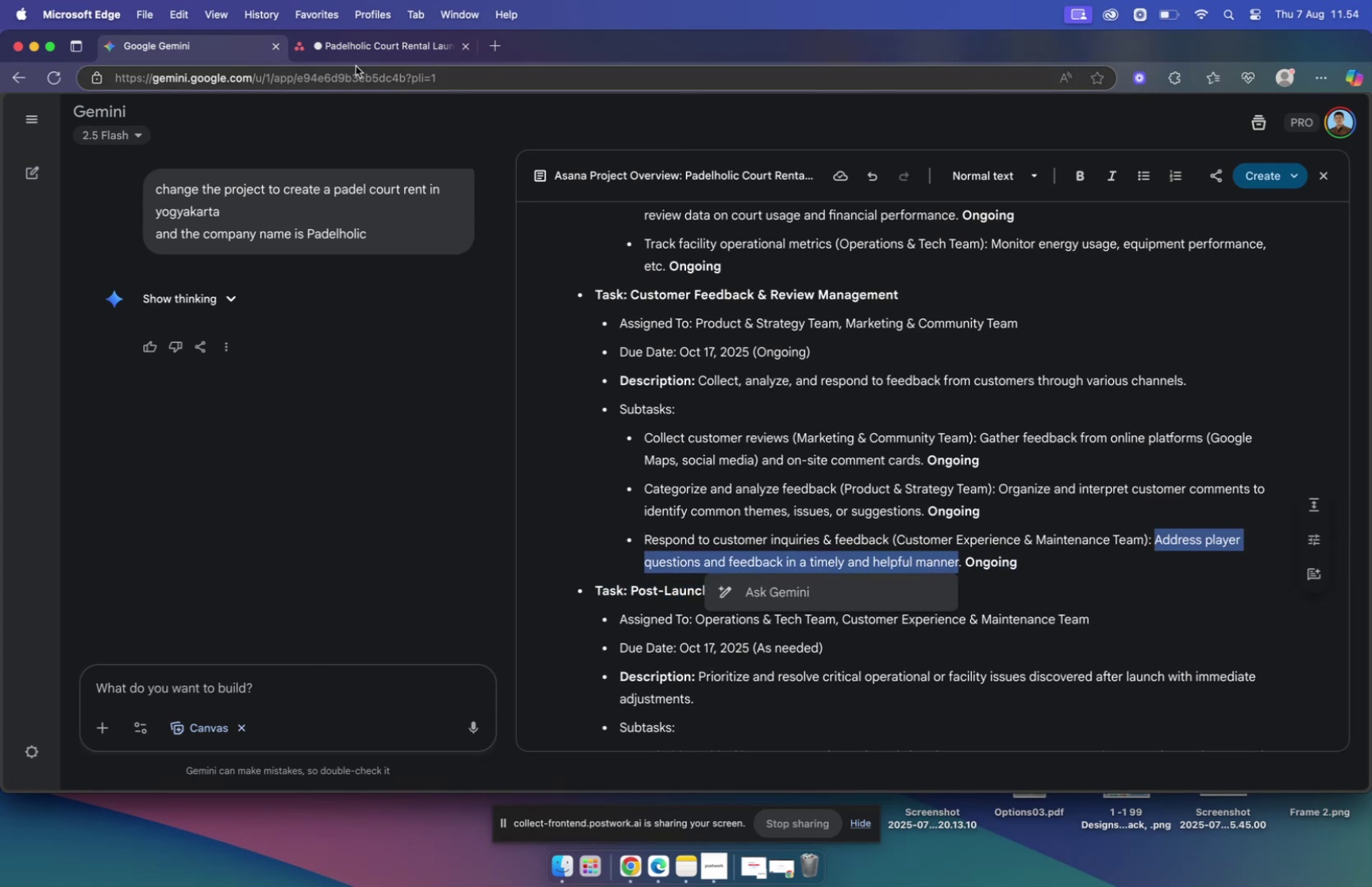 
left_click([372, 52])
 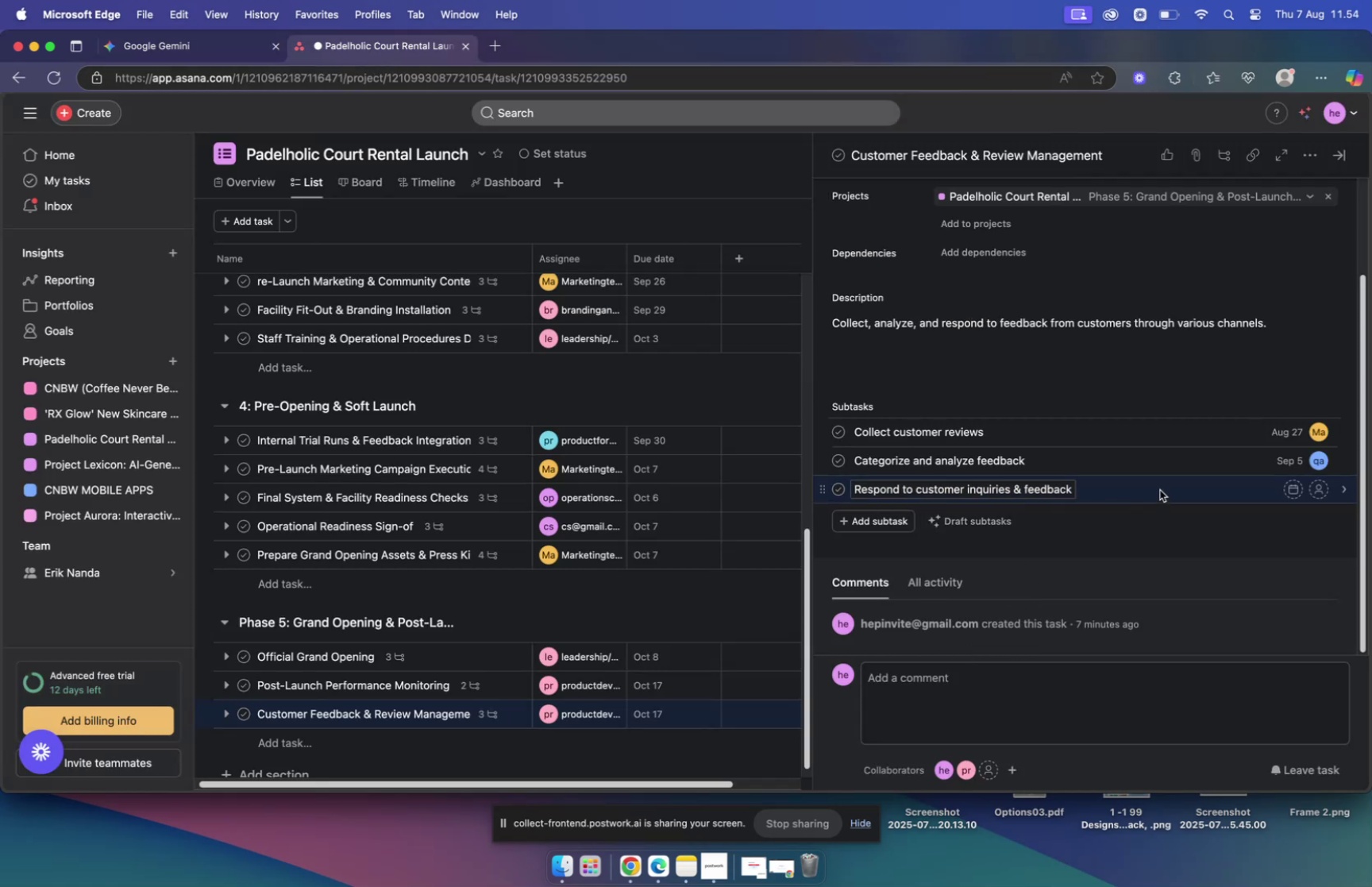 
left_click([959, 447])
 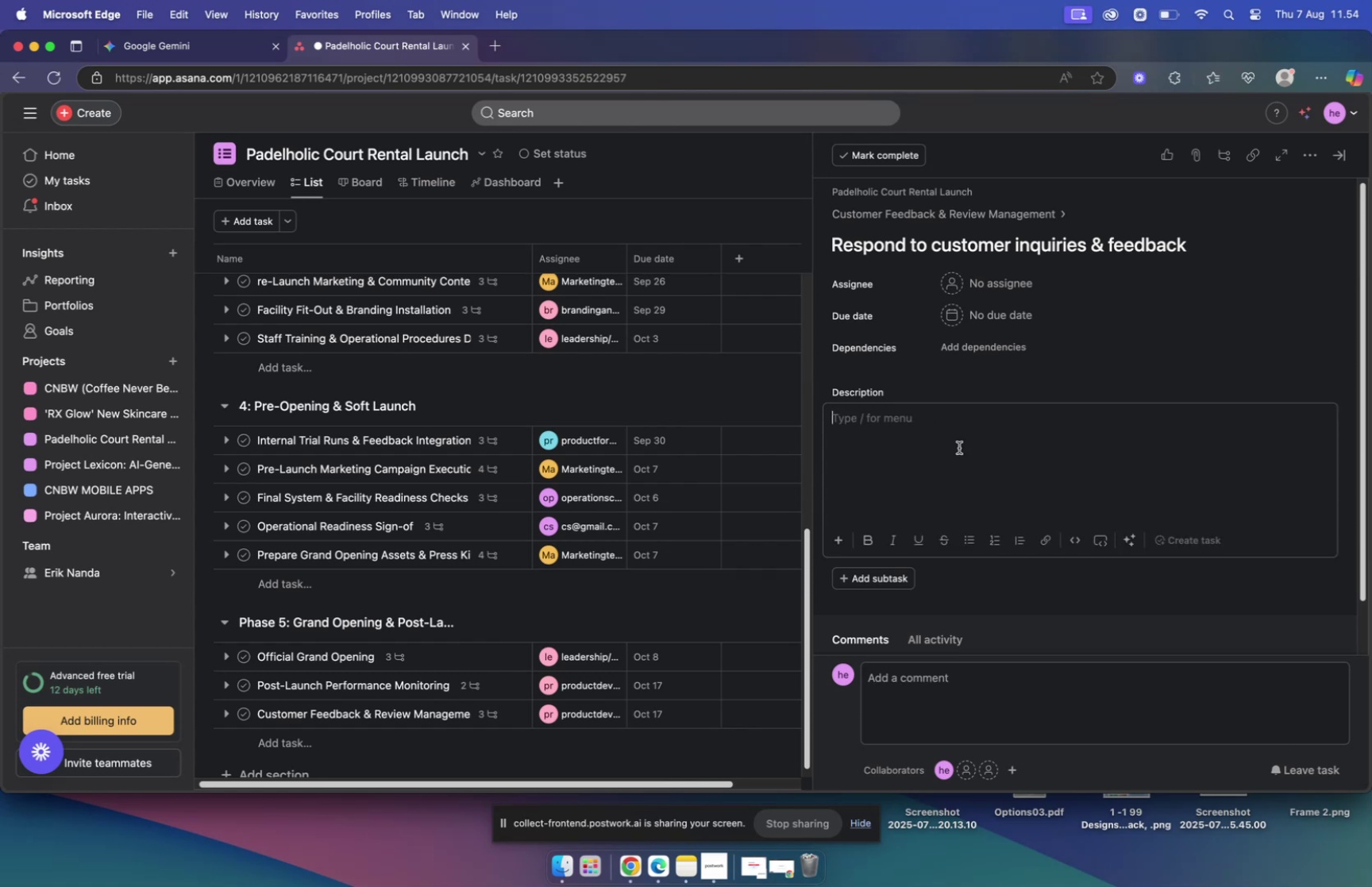 
key(Meta+V)
 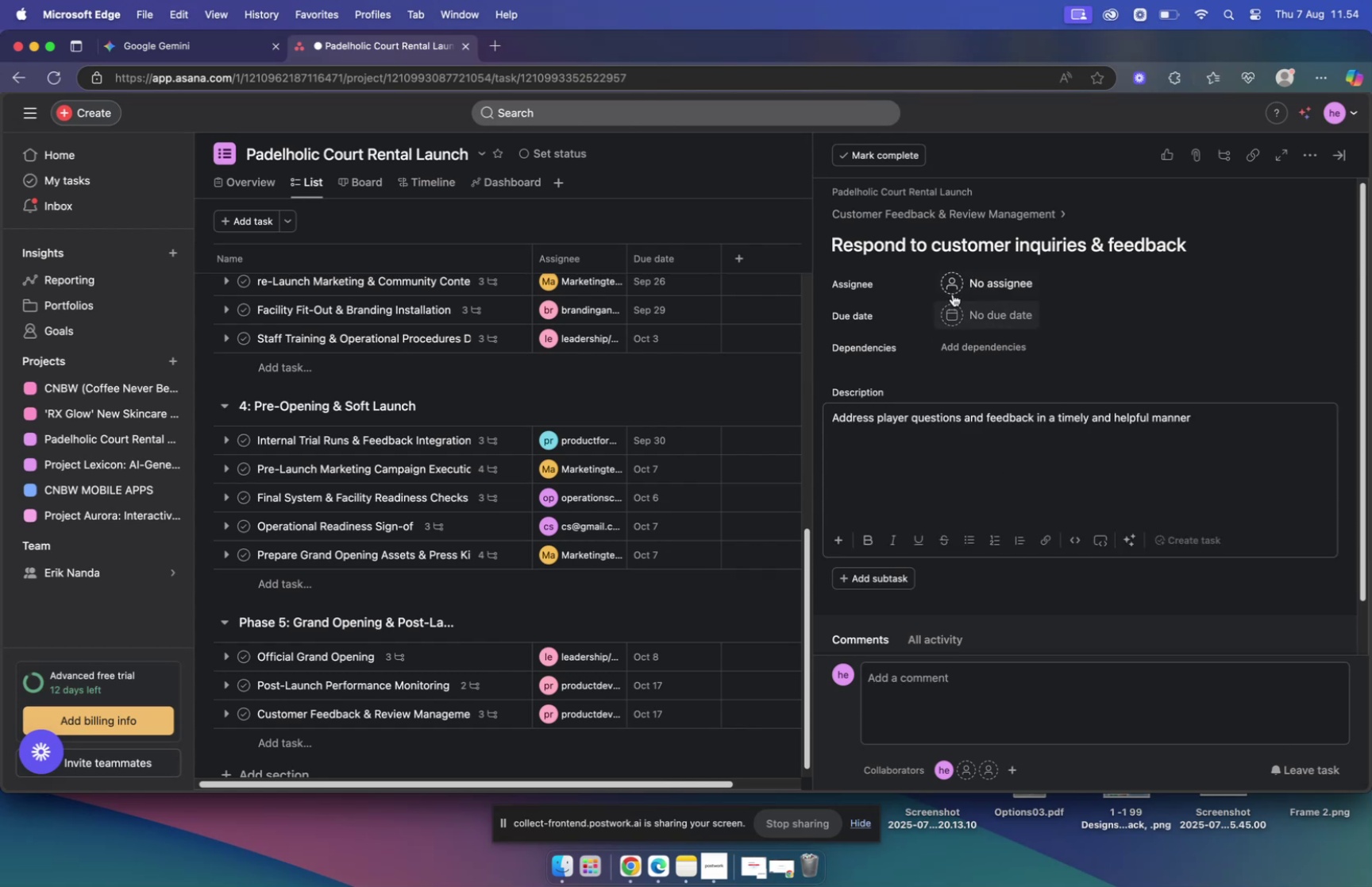 
left_click([951, 285])
 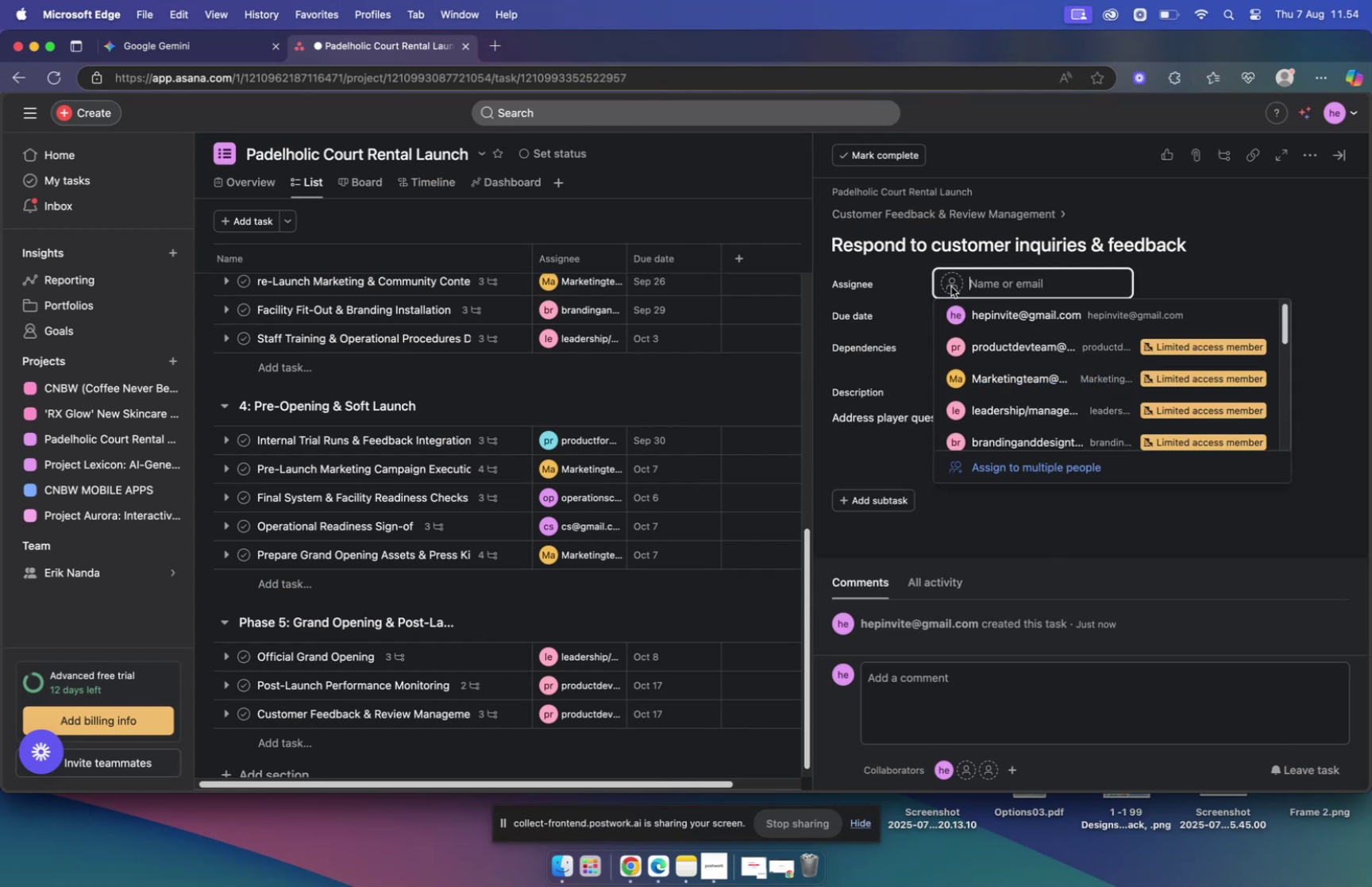 
type(qa)
 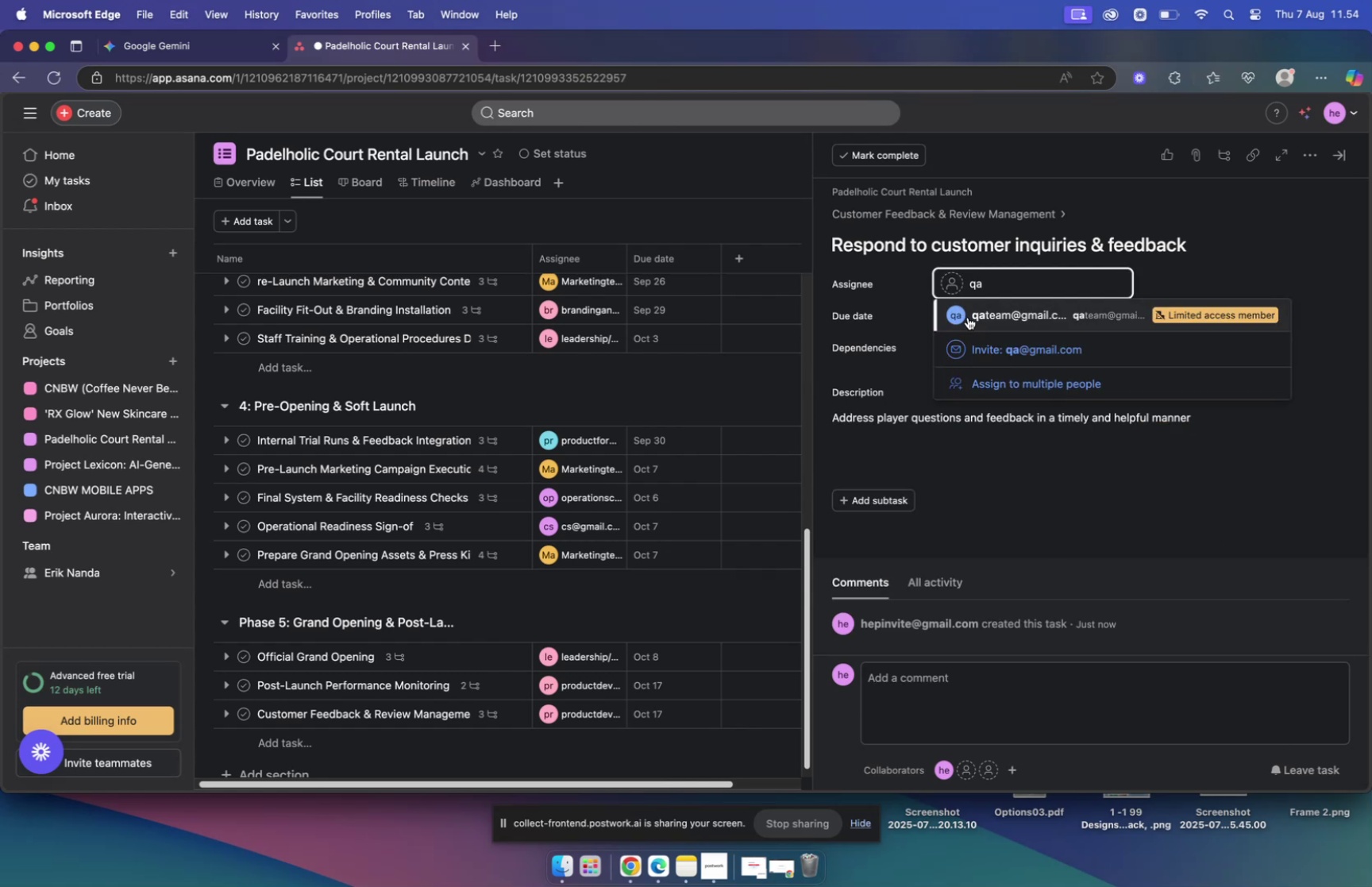 
left_click([979, 314])
 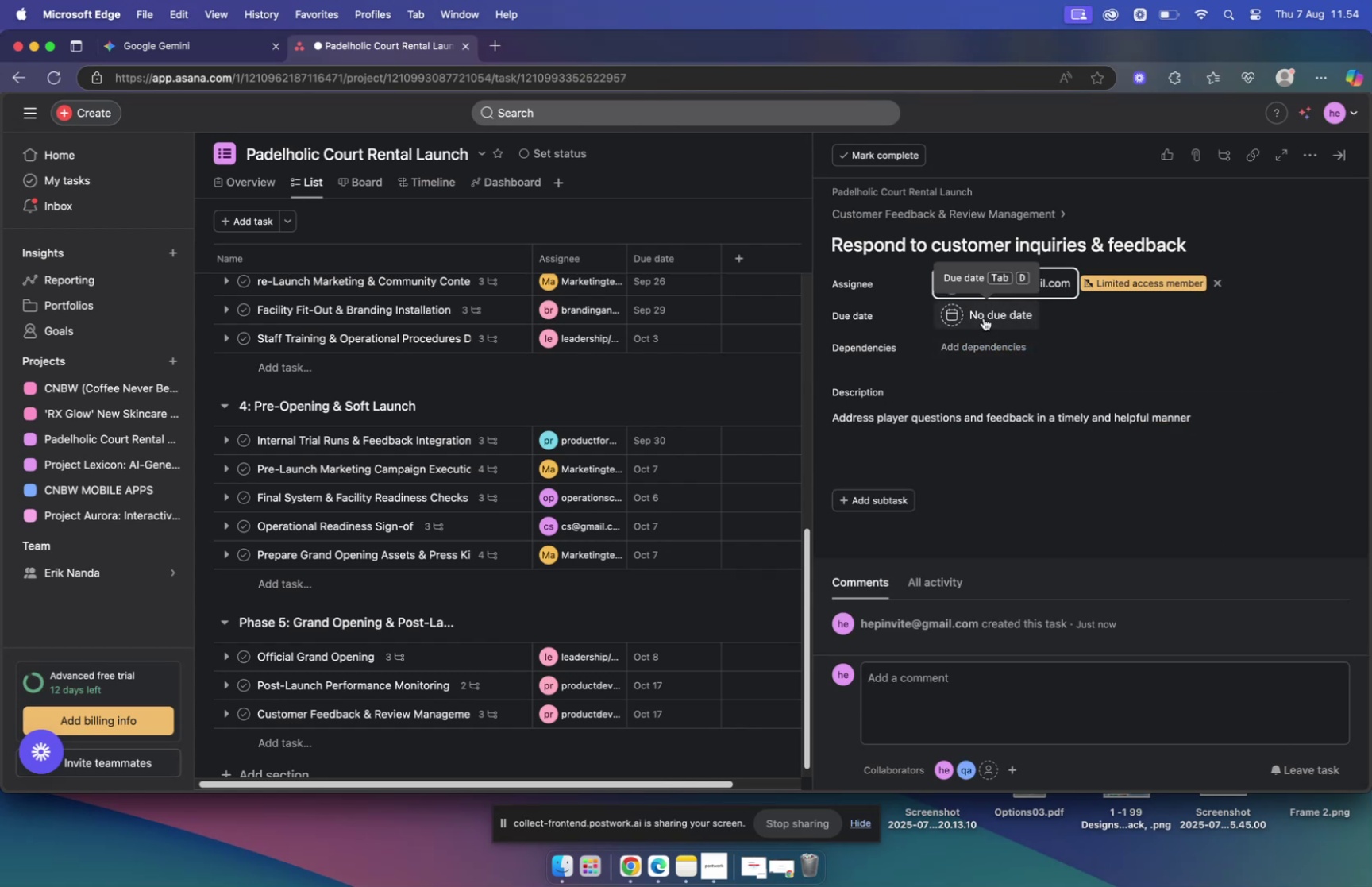 
left_click([984, 318])
 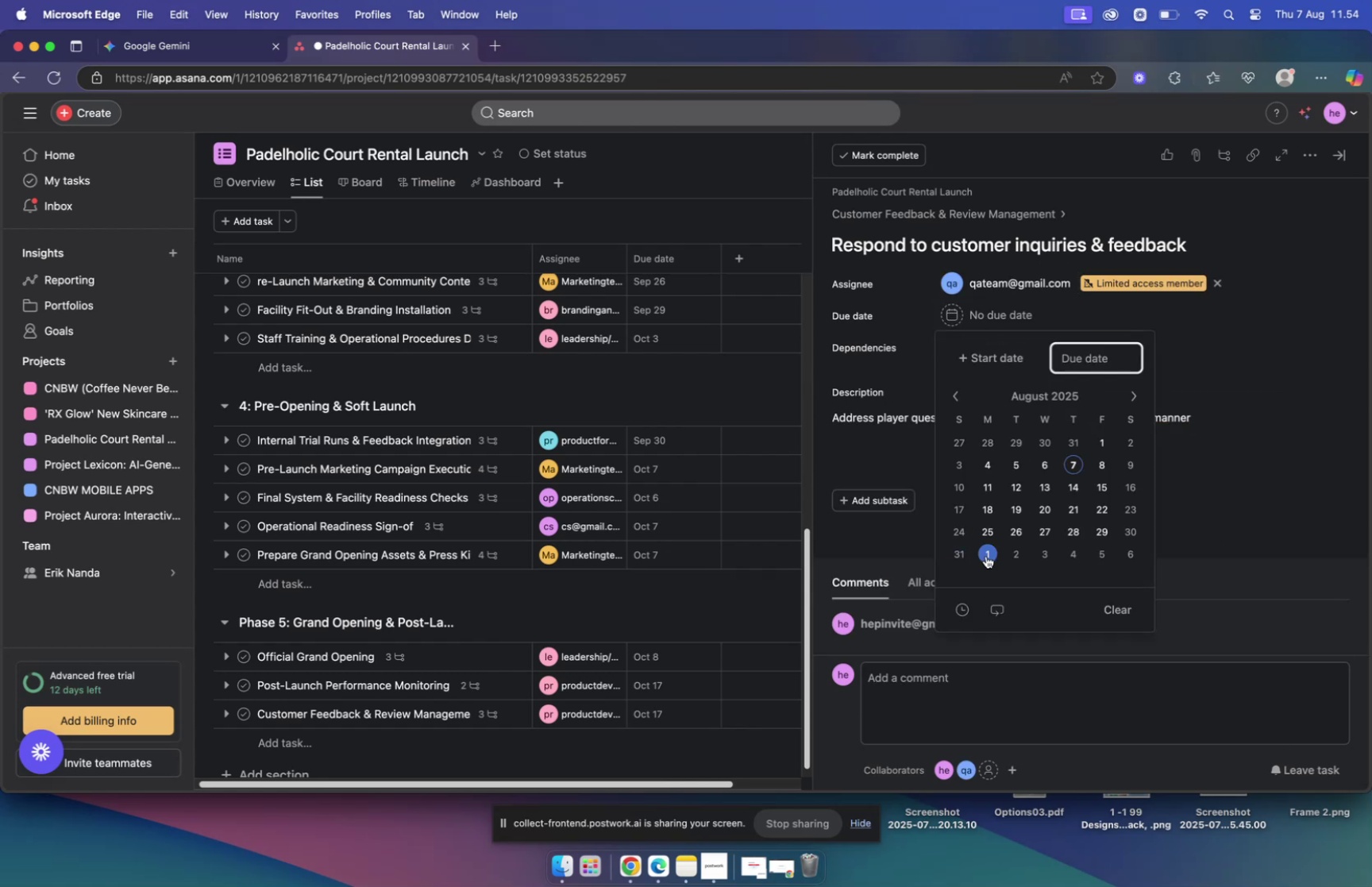 
left_click([989, 607])
 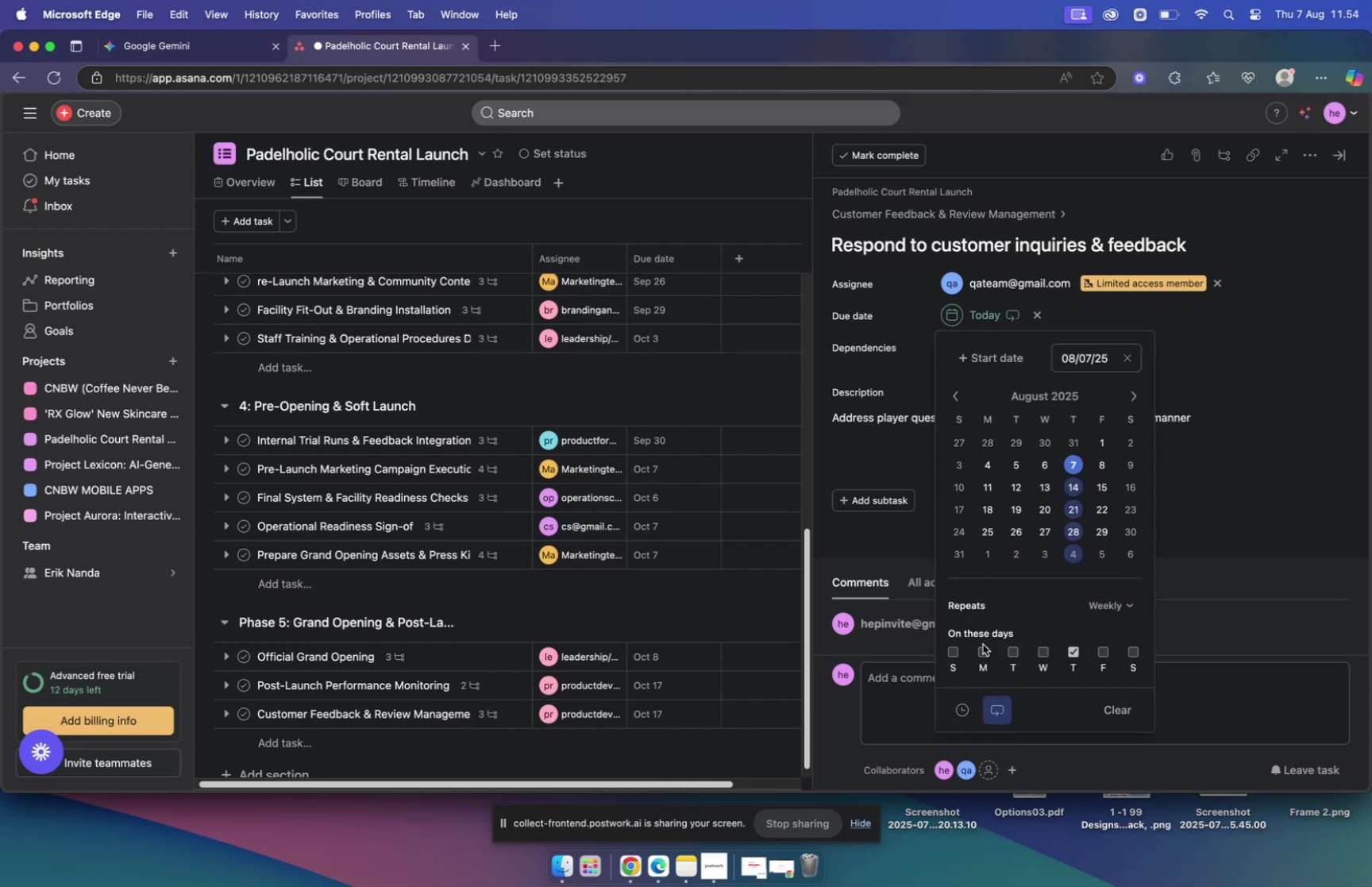 
left_click([983, 650])
 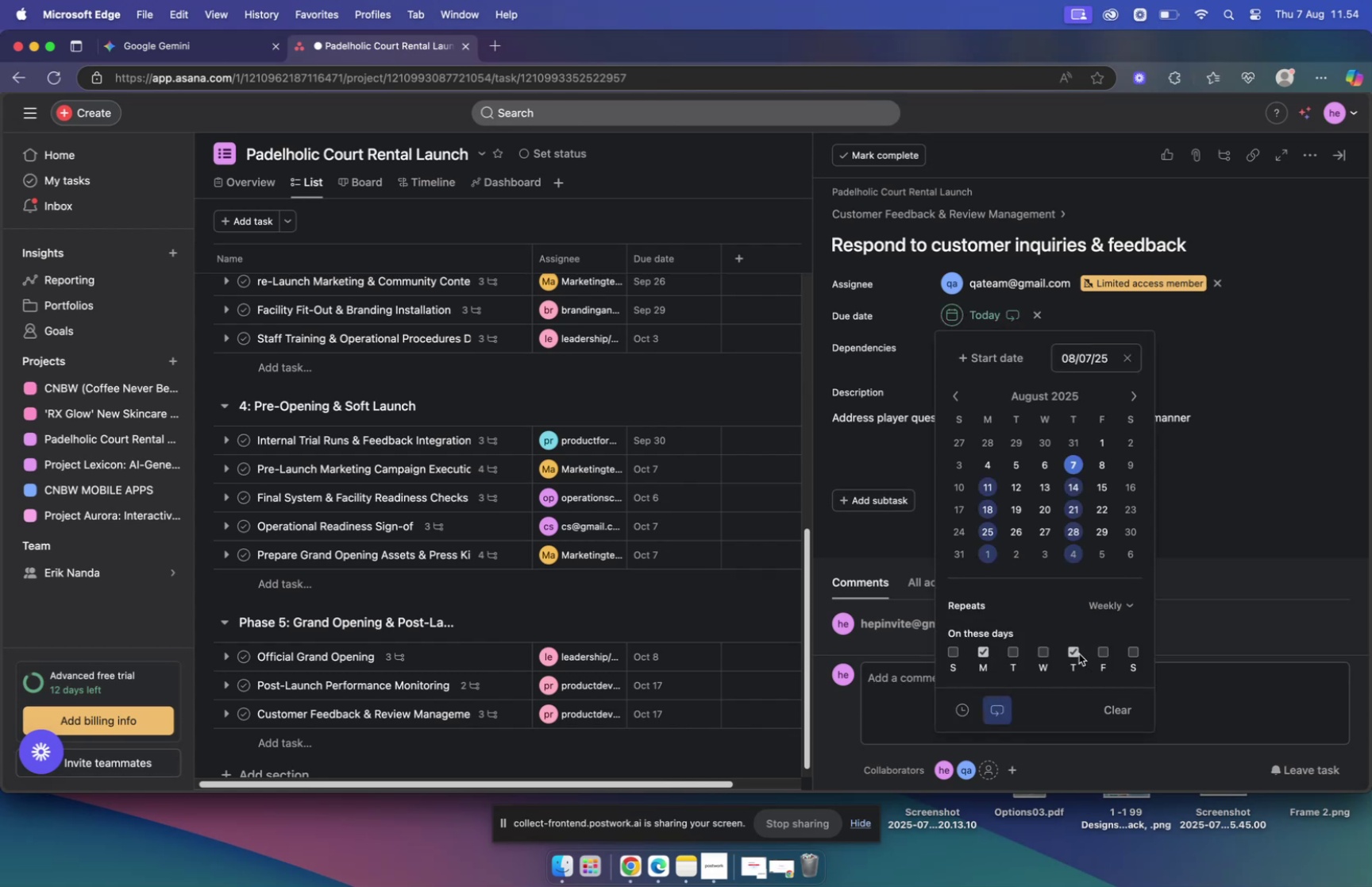 
left_click([1078, 652])
 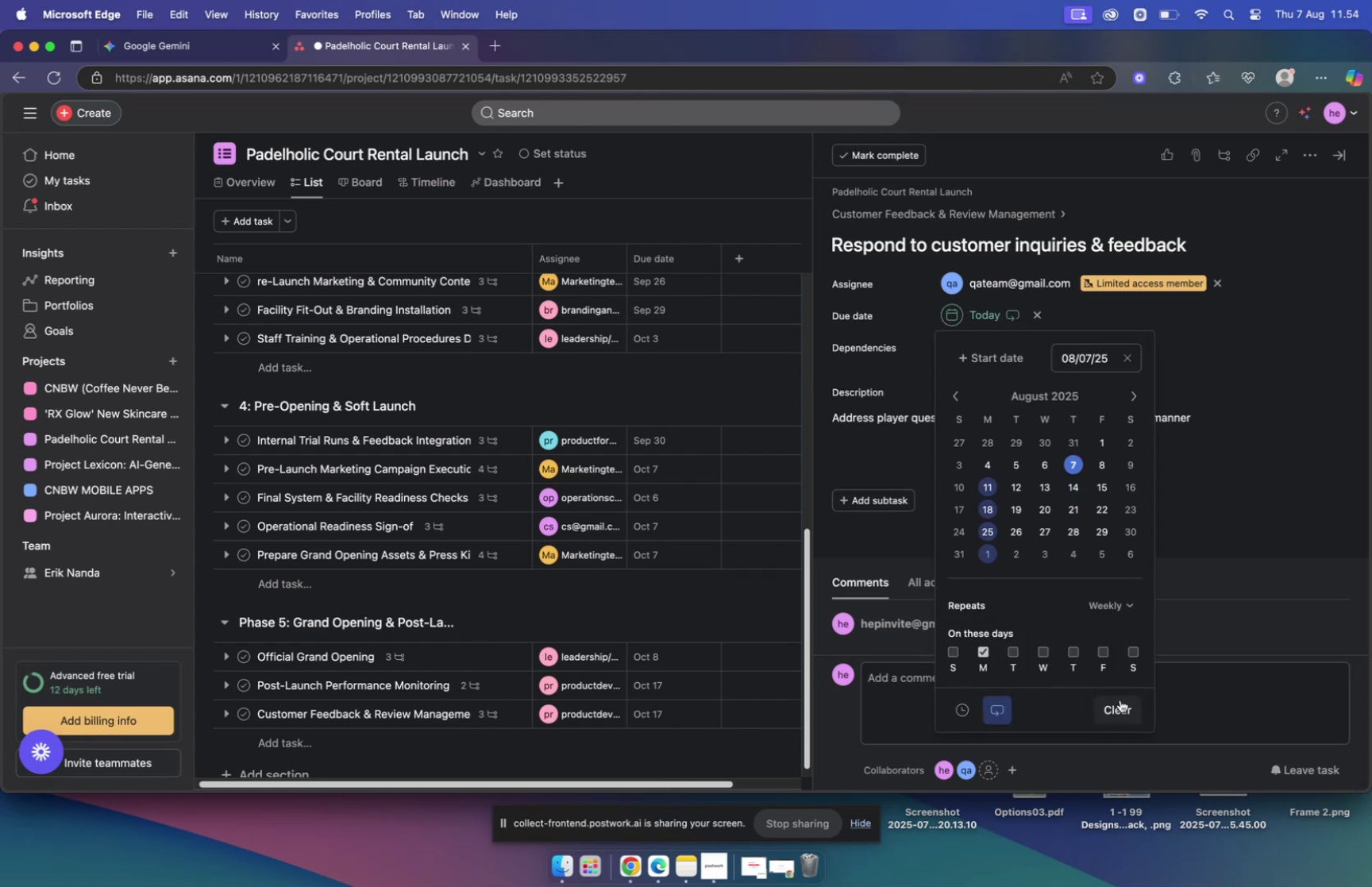 
left_click([1211, 579])
 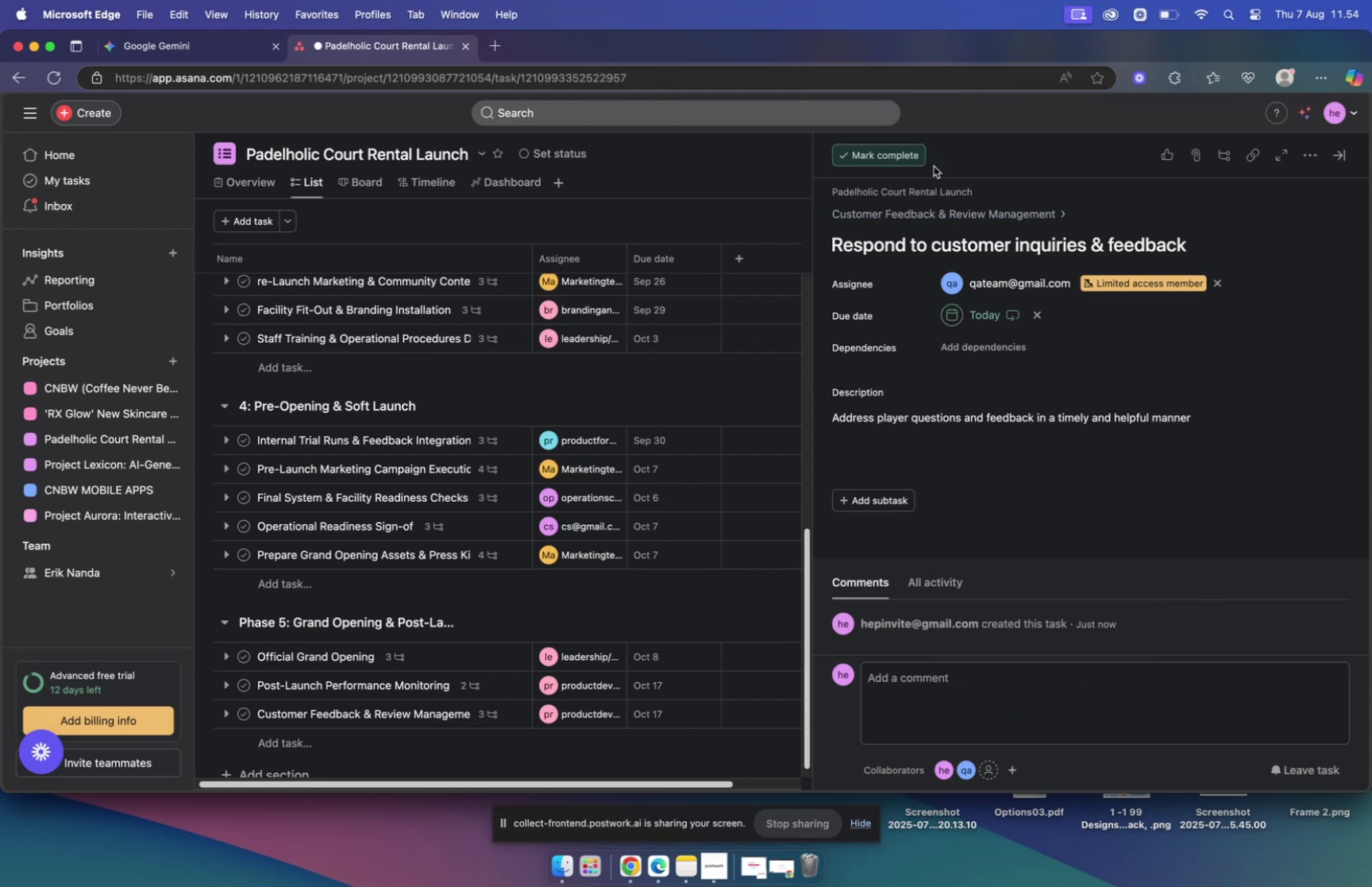 
left_click([874, 213])
 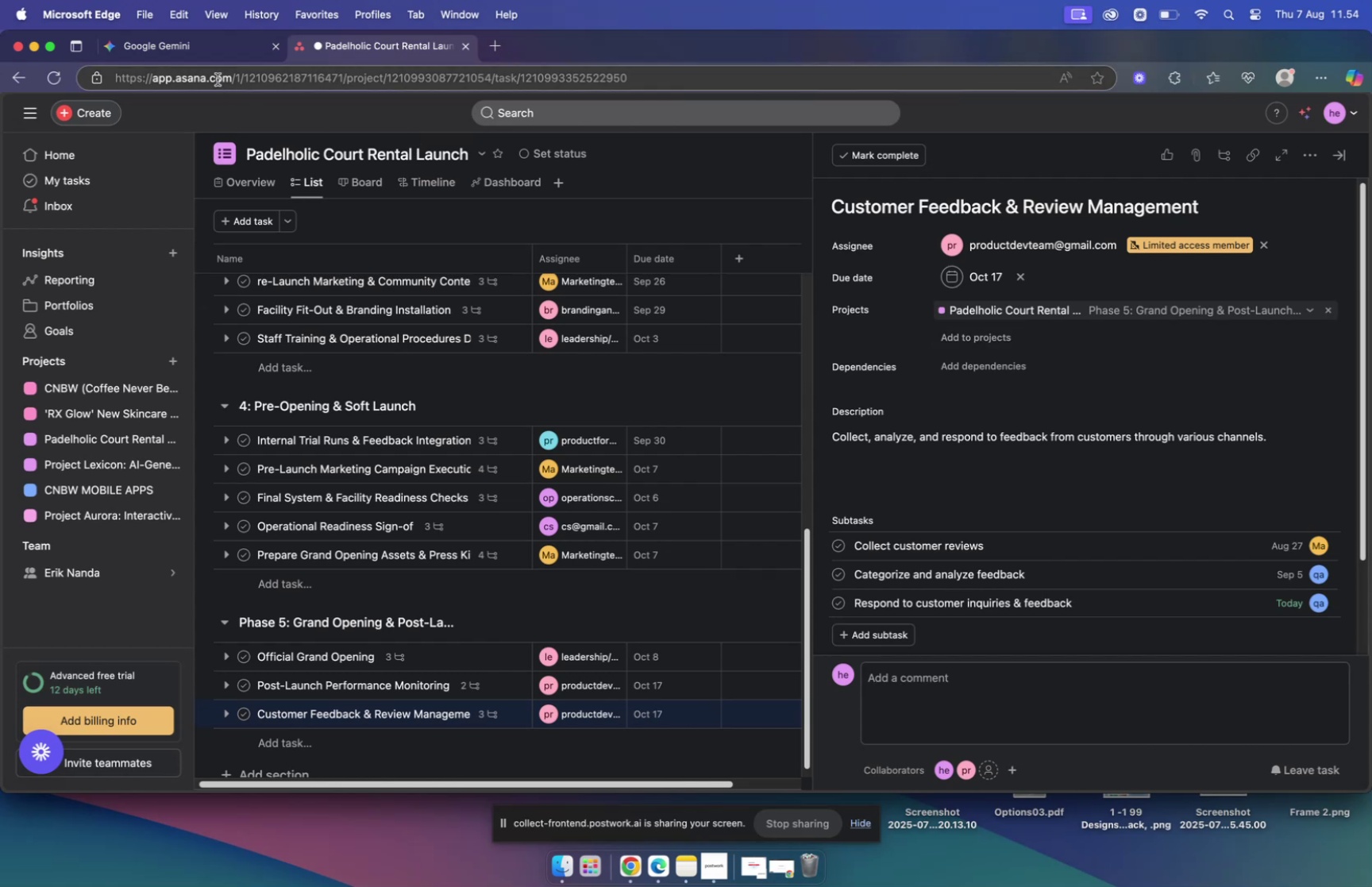 
left_click([202, 54])
 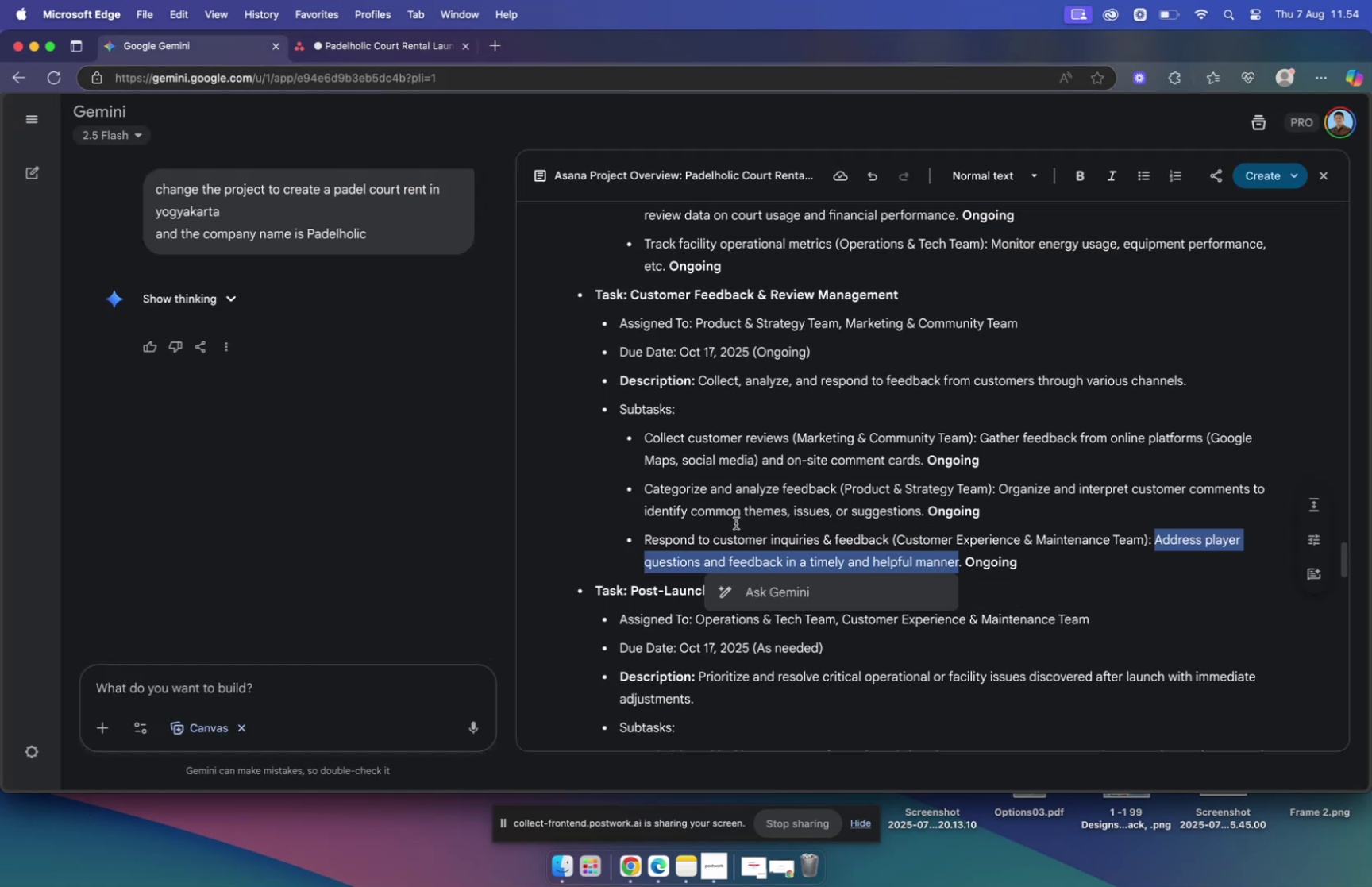 
scroll: coordinate [737, 524], scroll_direction: down, amount: 4.0
 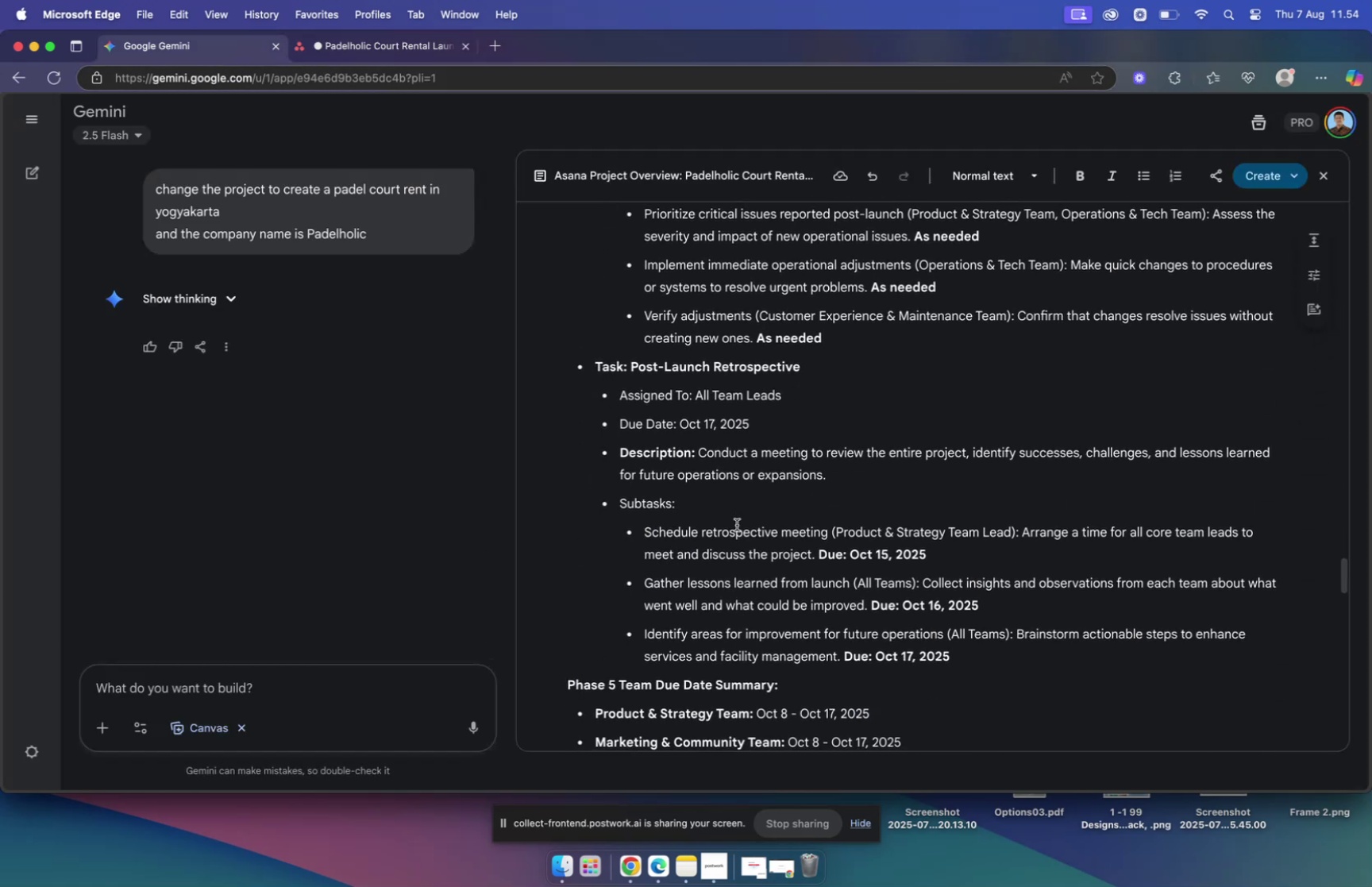 
scroll: coordinate [737, 524], scroll_direction: up, amount: 13.0
 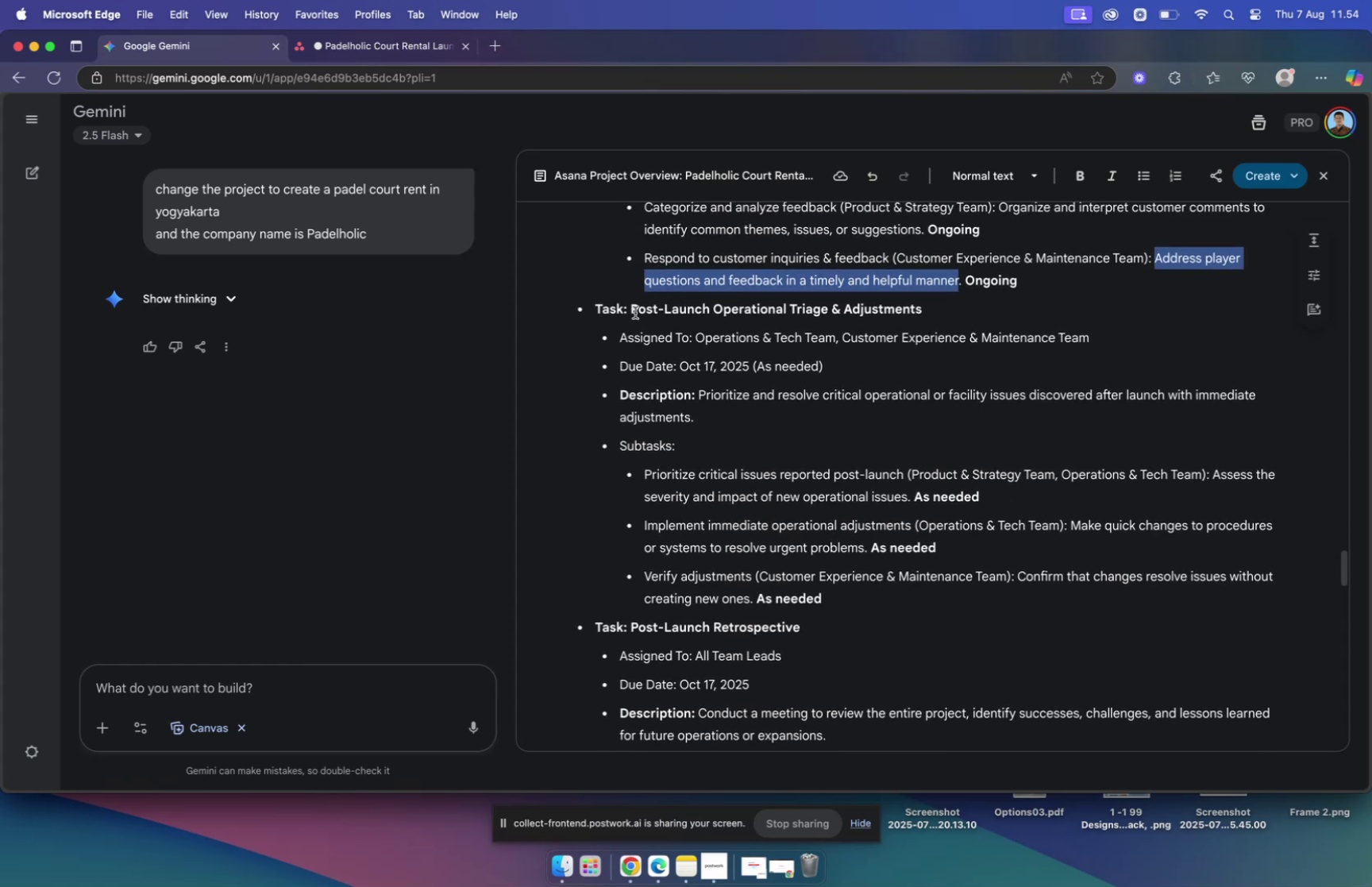 
left_click_drag(start_coordinate=[633, 306], to_coordinate=[932, 310])
 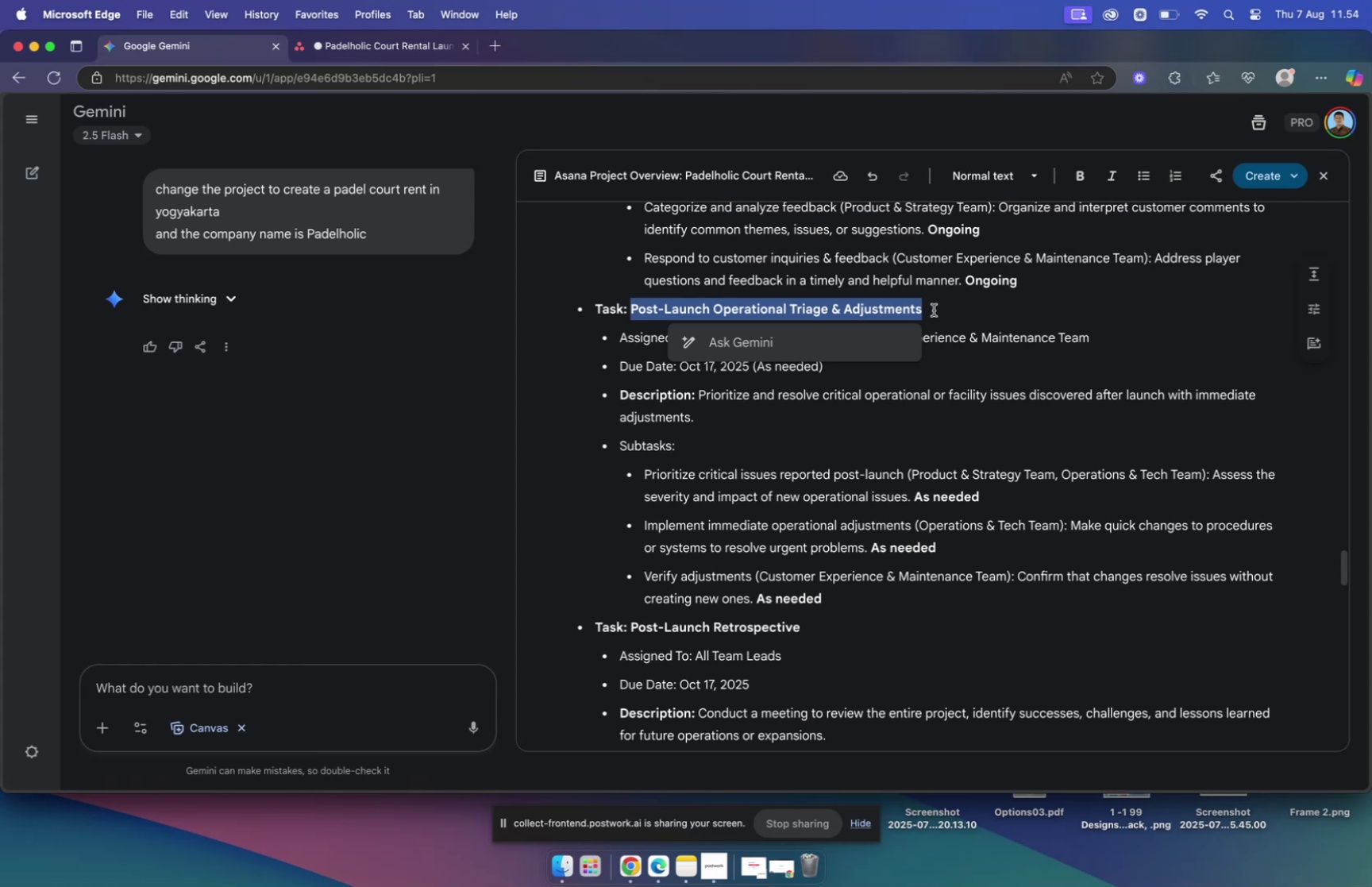 
wait(5.62)
 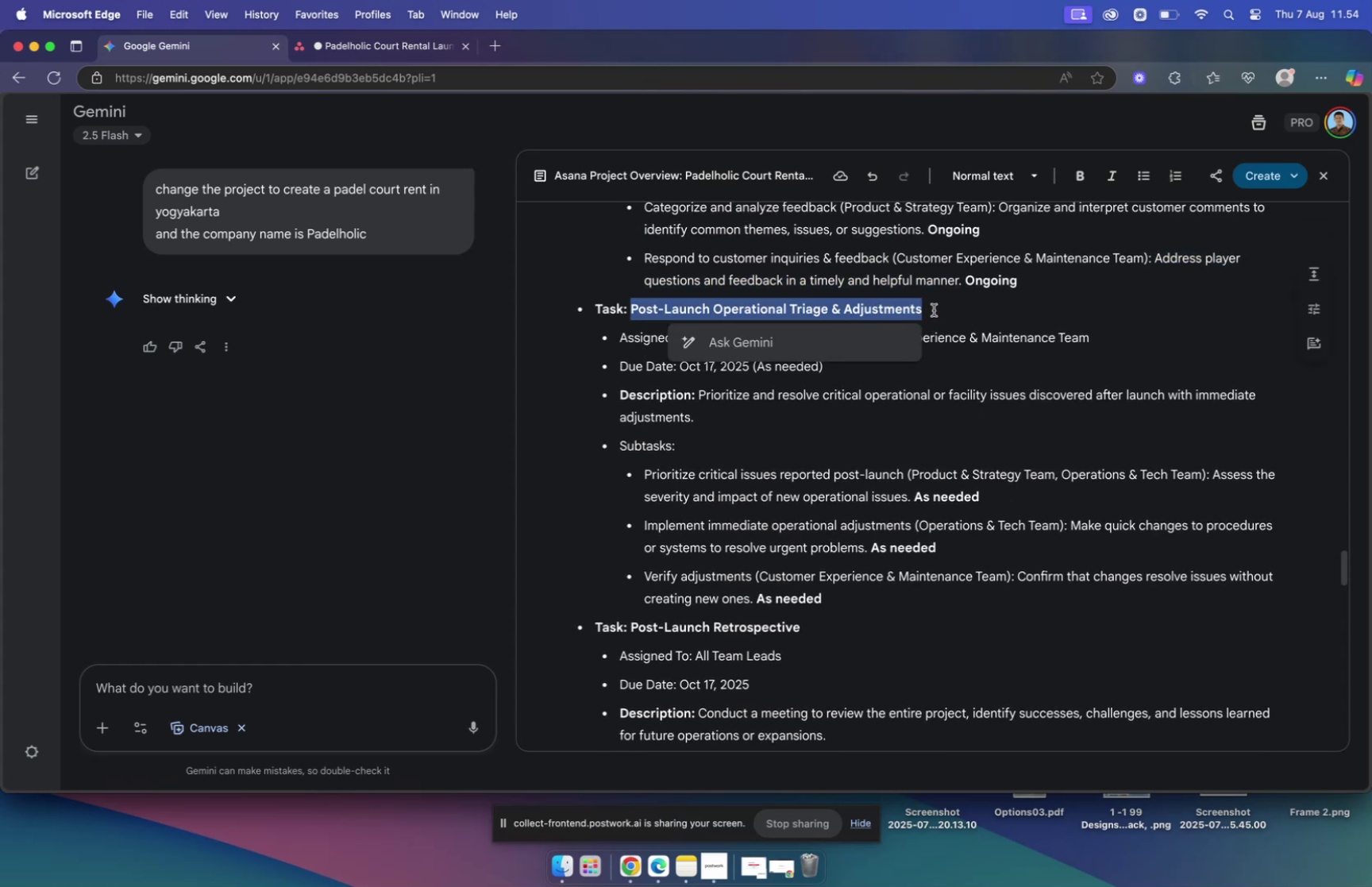 
key(Meta+C)
 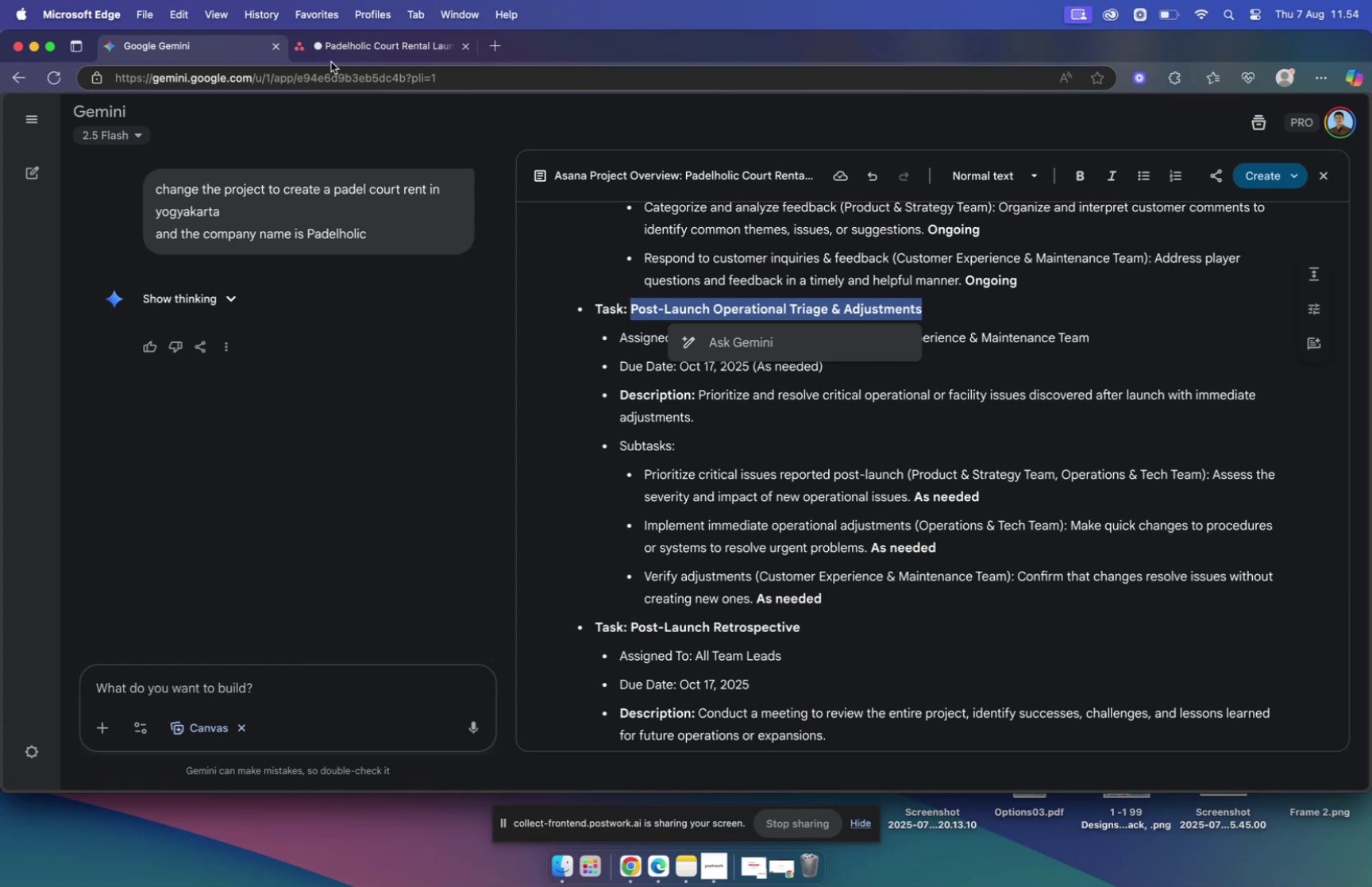 
left_click([365, 44])
 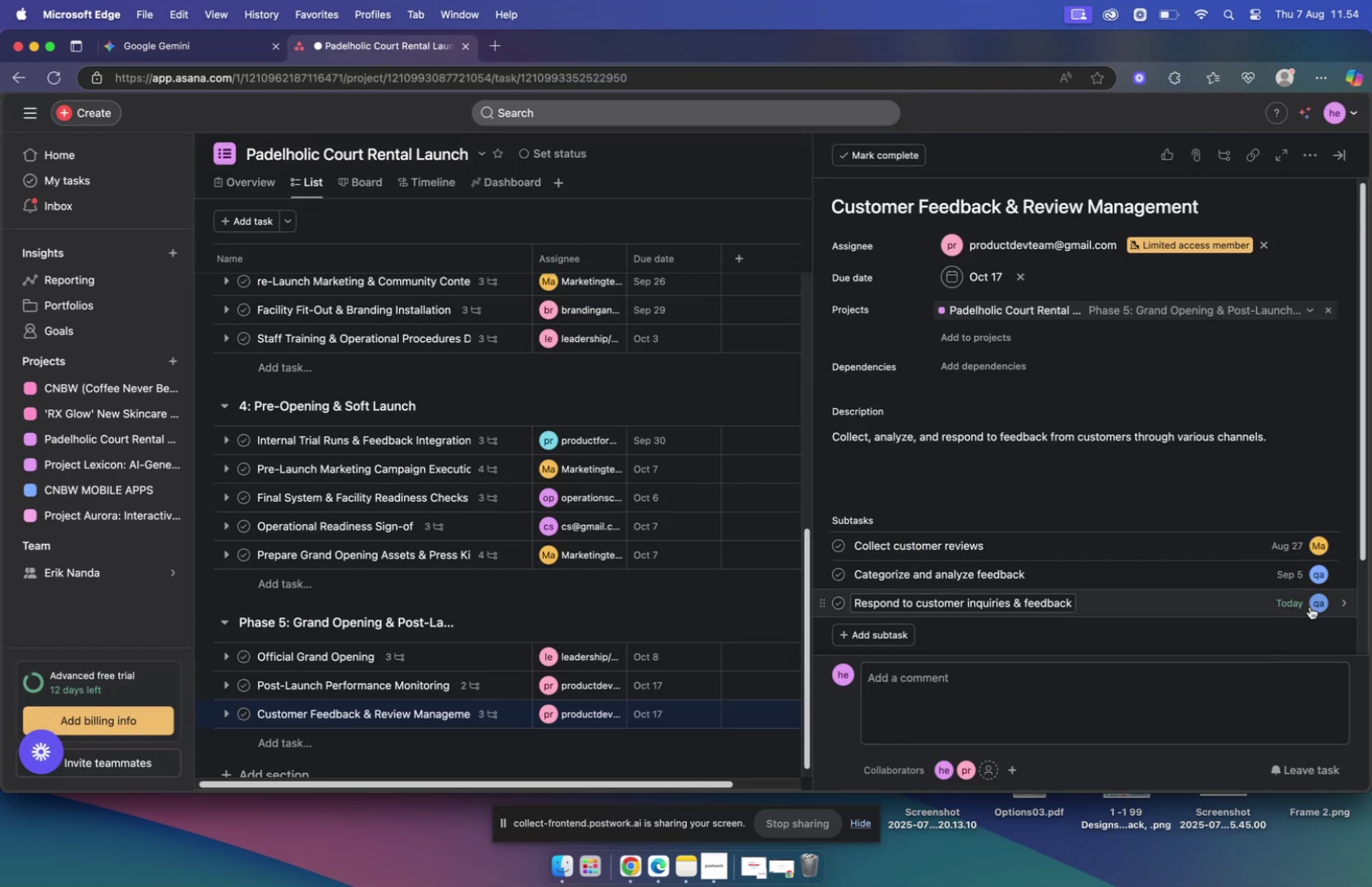 
left_click([1312, 604])
 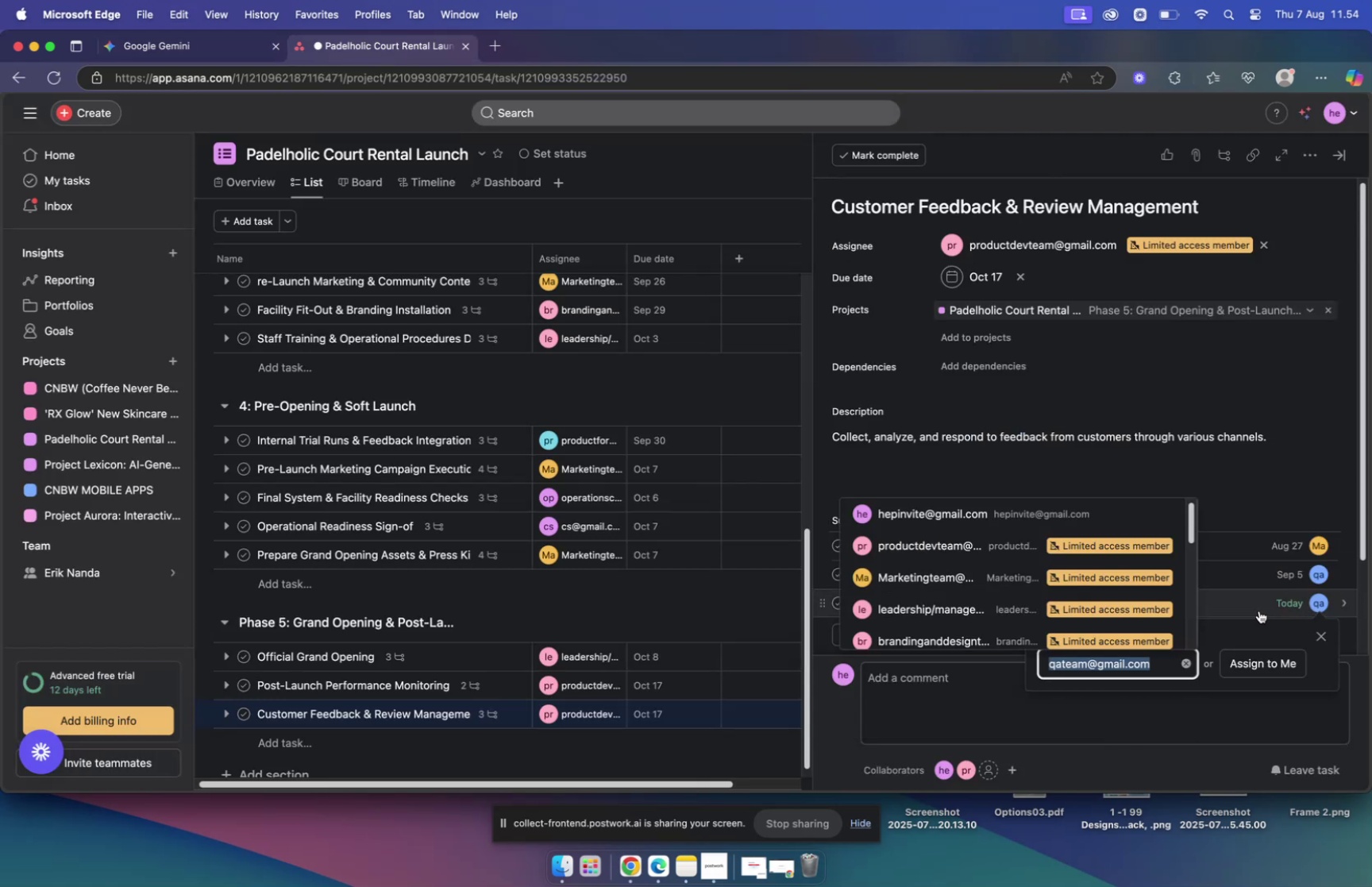 
left_click([1251, 605])
 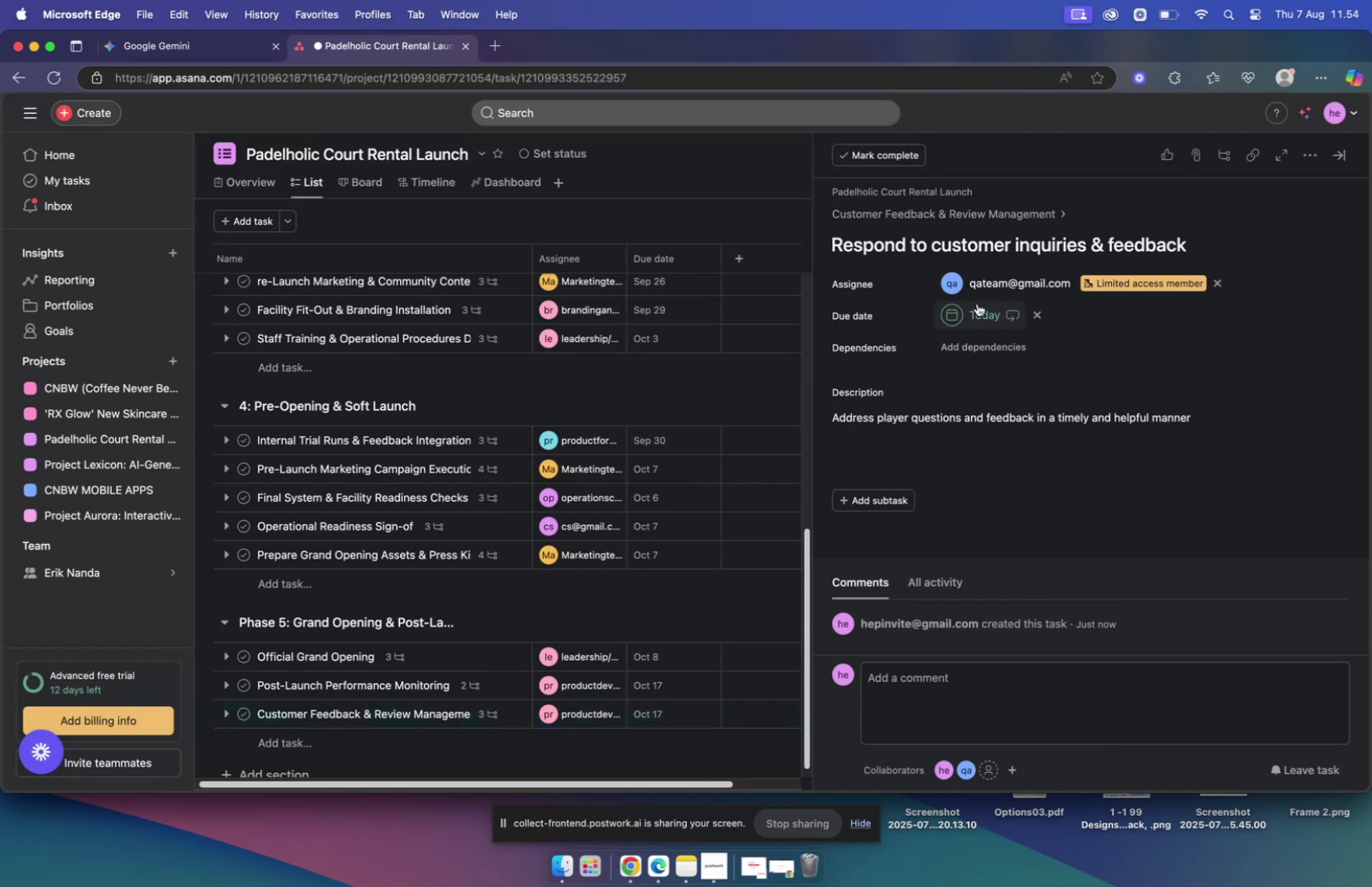 
left_click([984, 282])
 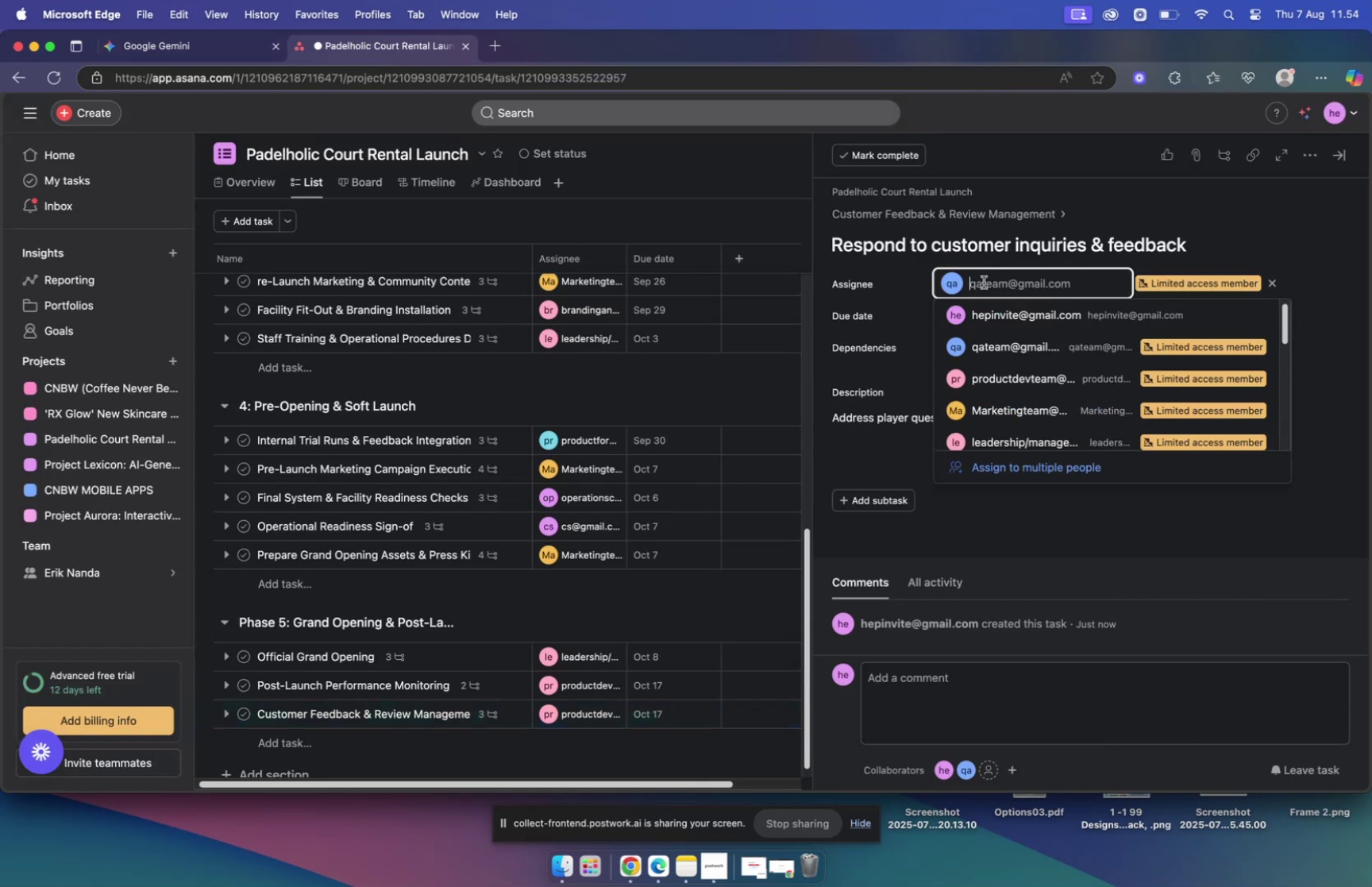 
type(cs)
 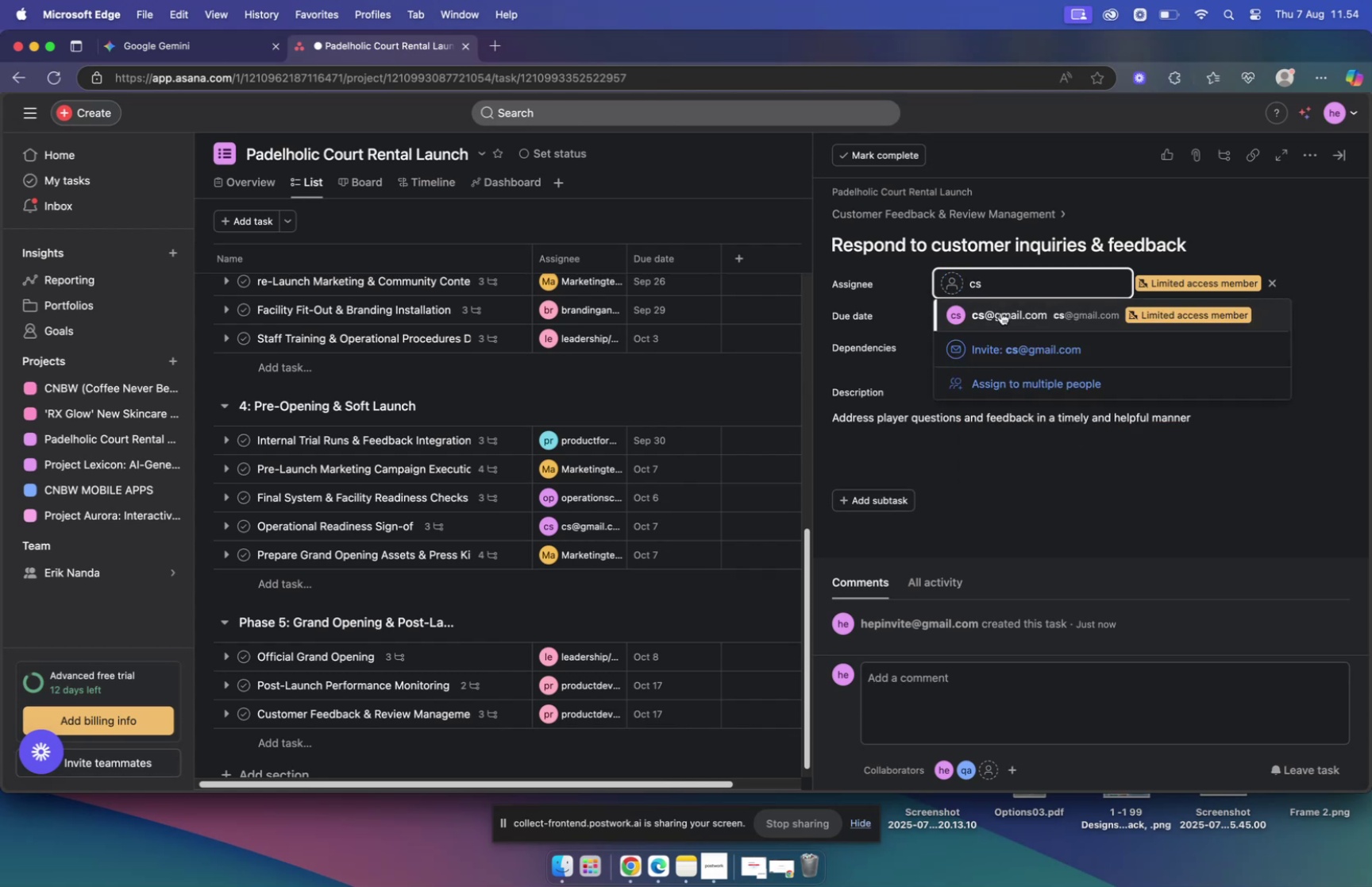 
left_click([1002, 313])
 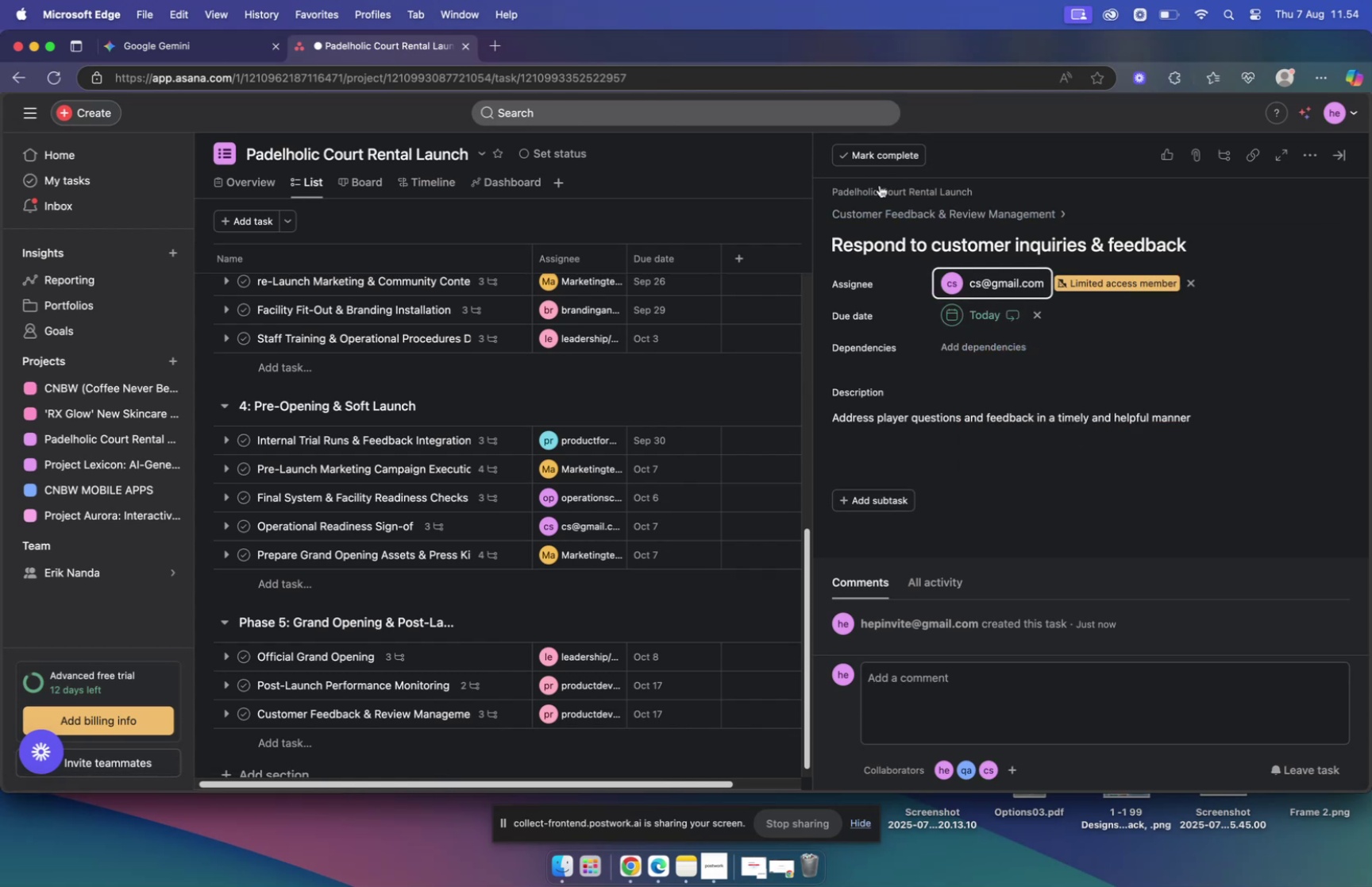 
left_click([891, 210])
 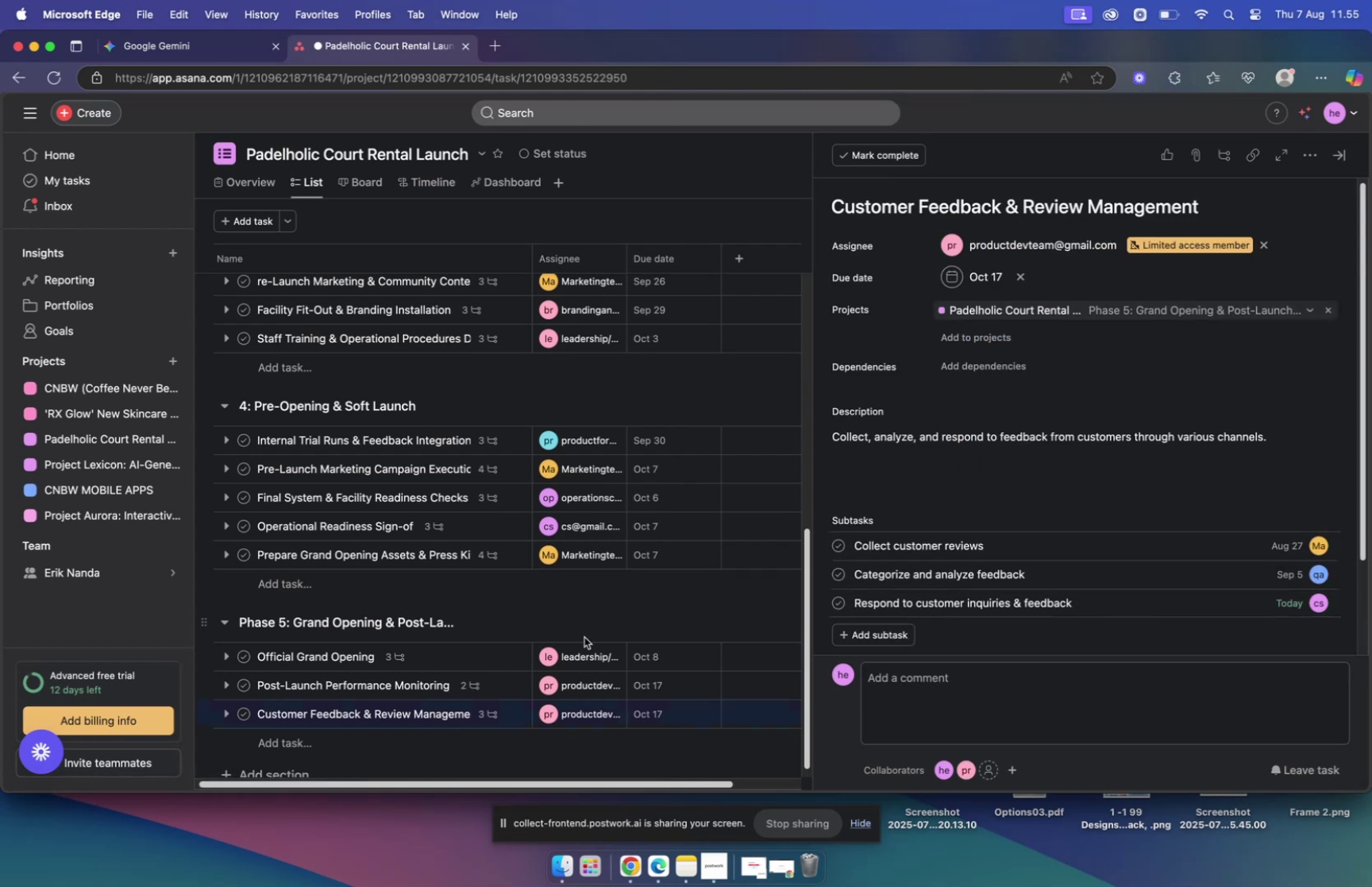 
left_click([297, 748])
 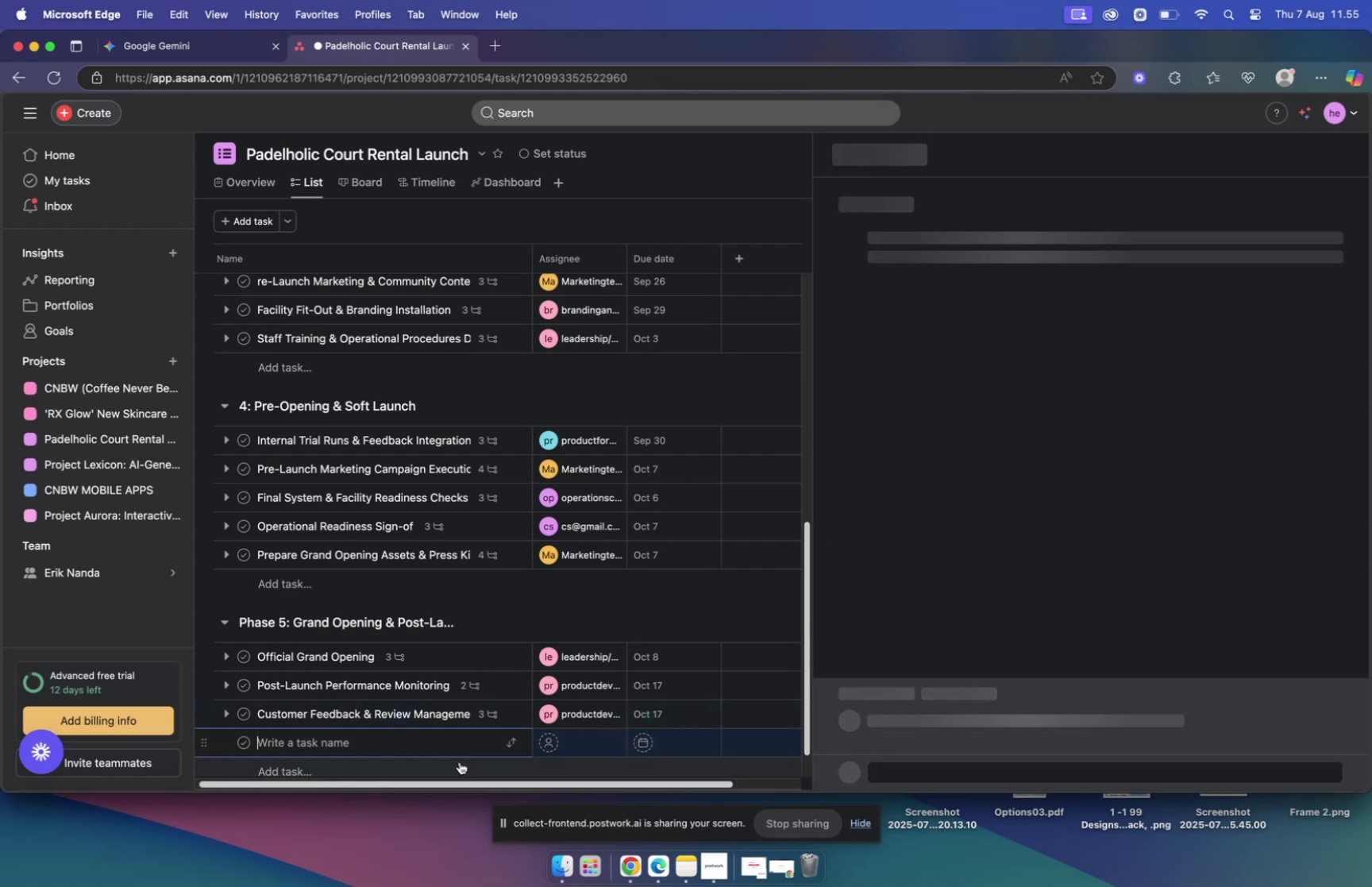 
key(Meta+V)
 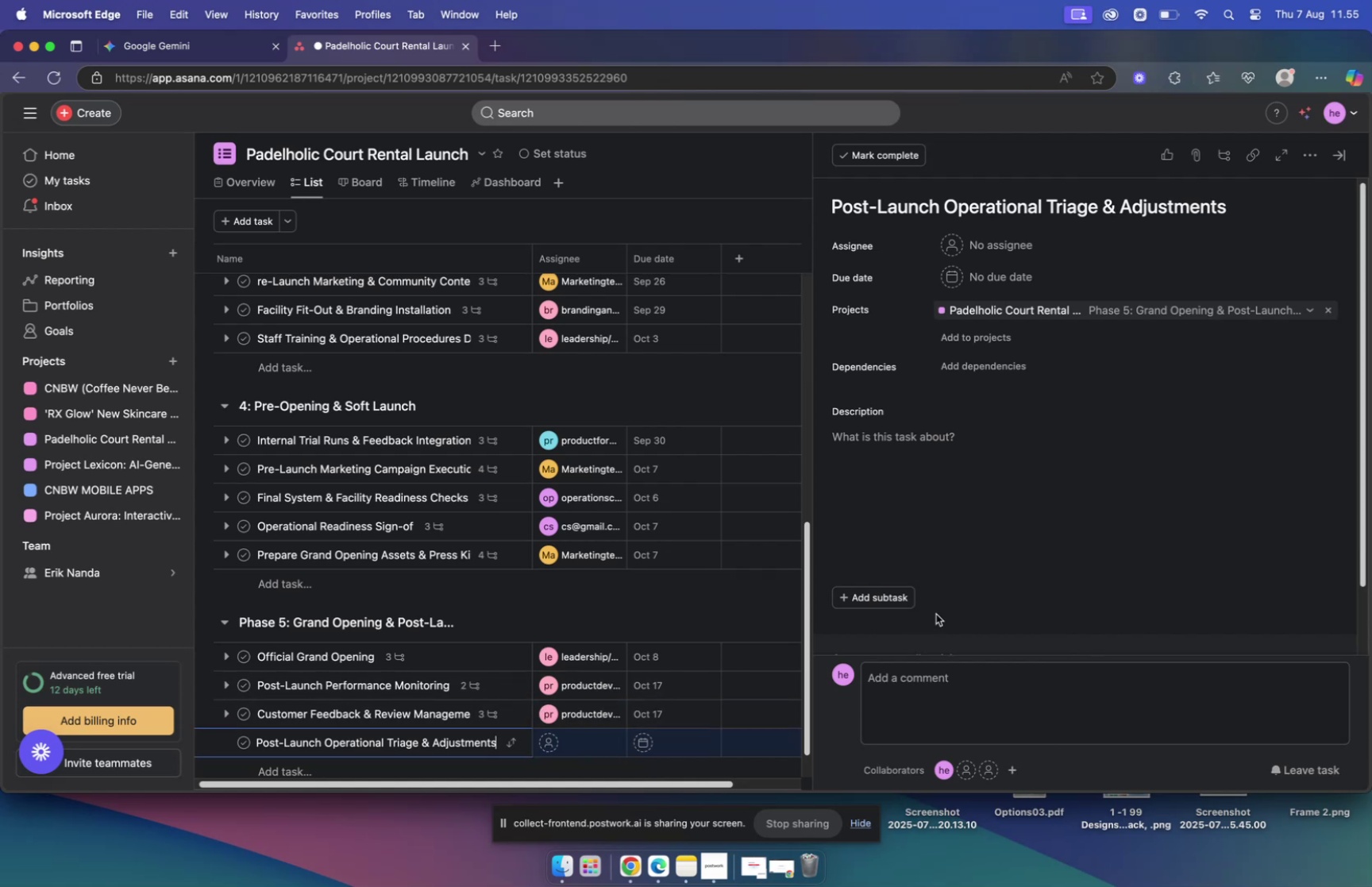 
scroll: coordinate [984, 545], scroll_direction: down, amount: 3.0
 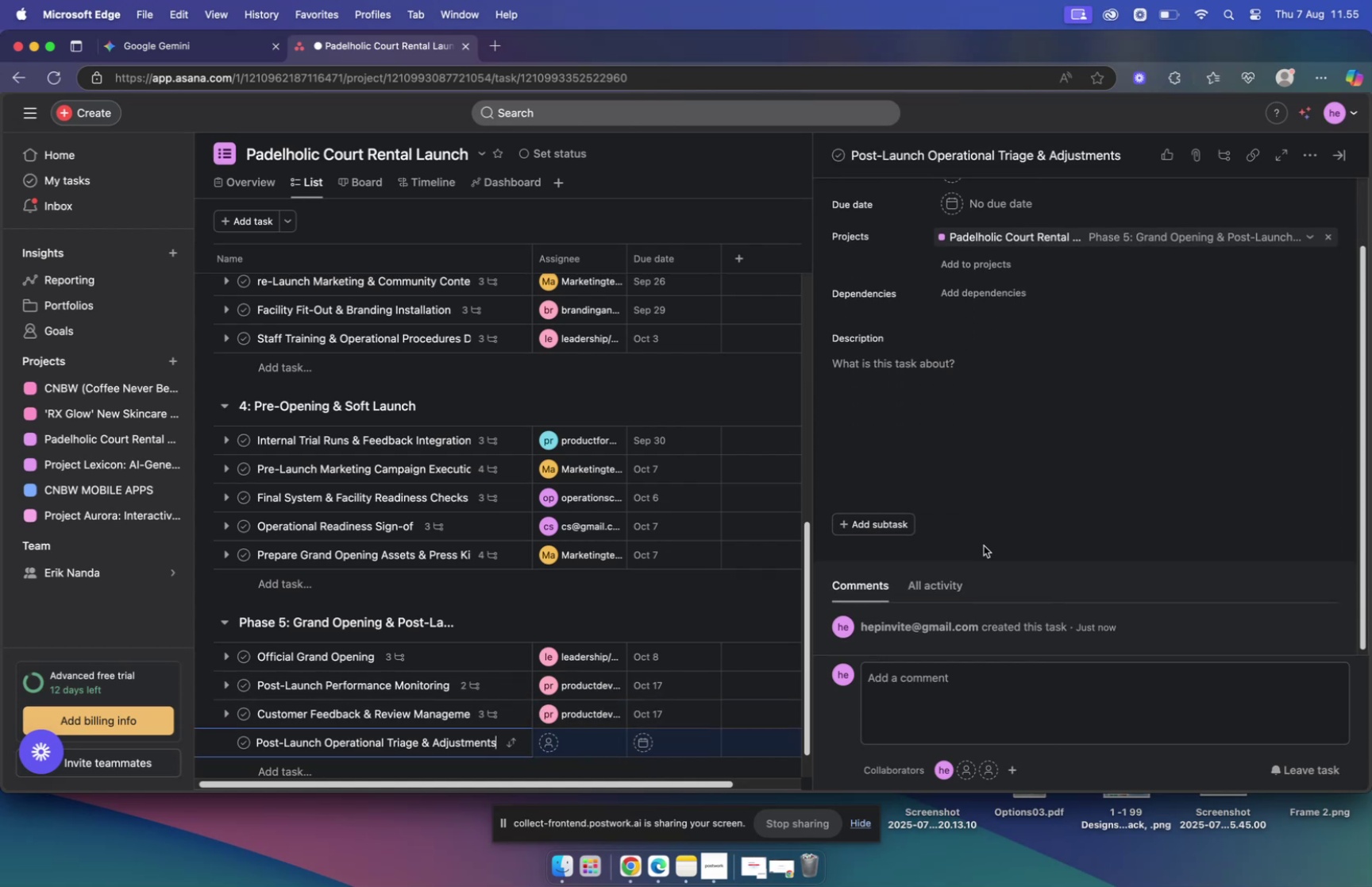 
scroll: coordinate [984, 545], scroll_direction: up, amount: 5.0
 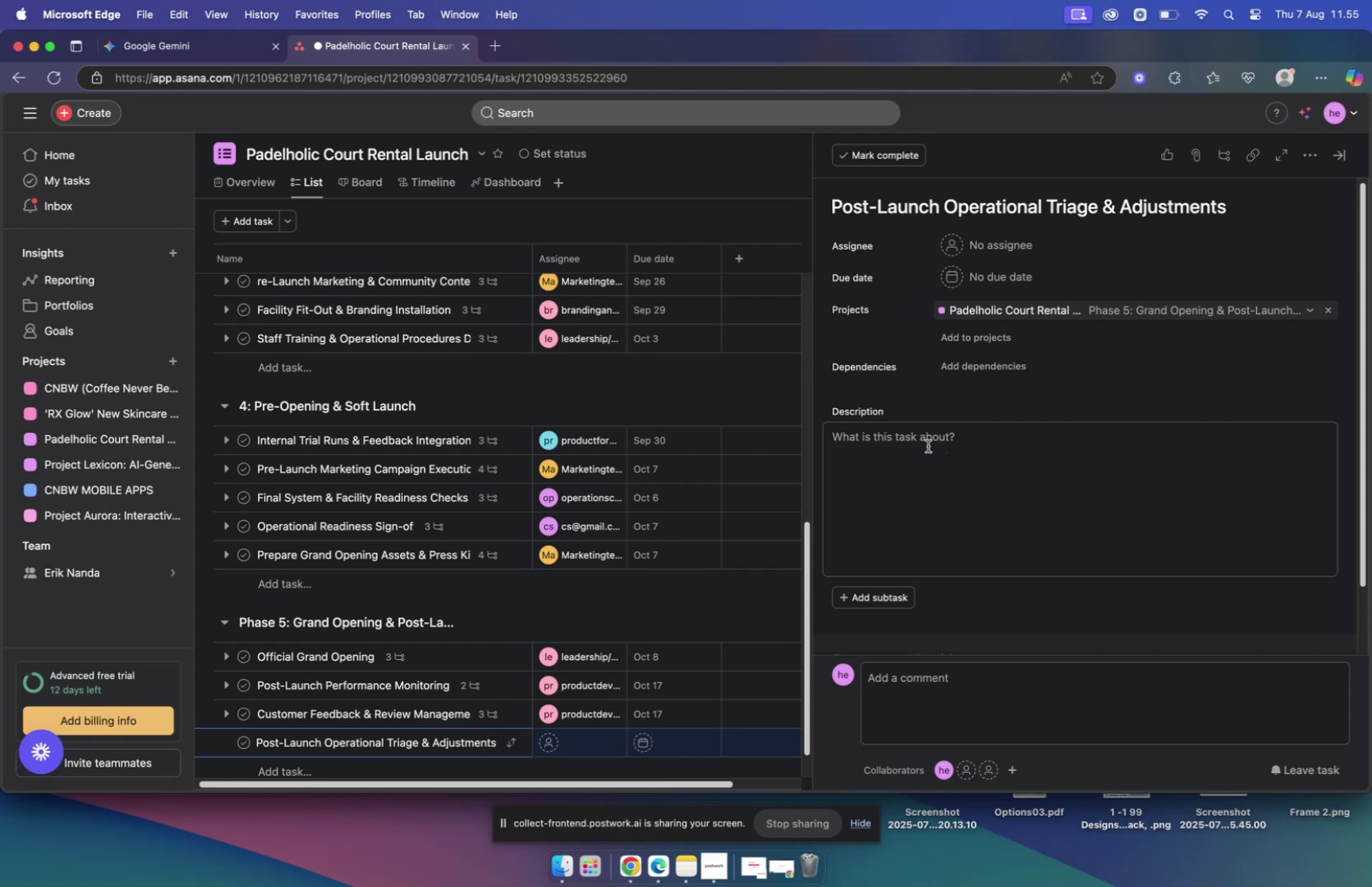 
wait(43.06)
 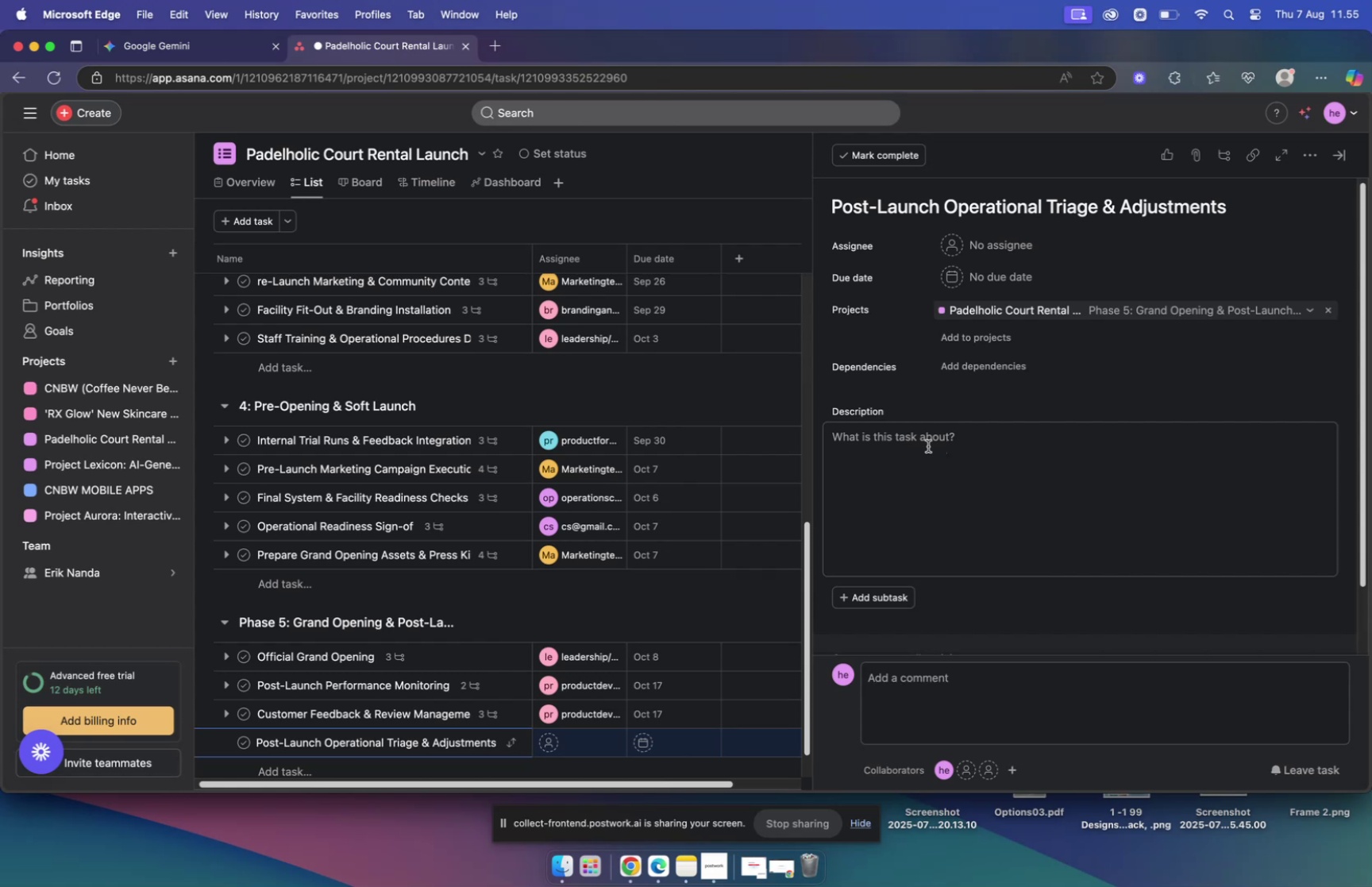 
left_click([197, 37])
 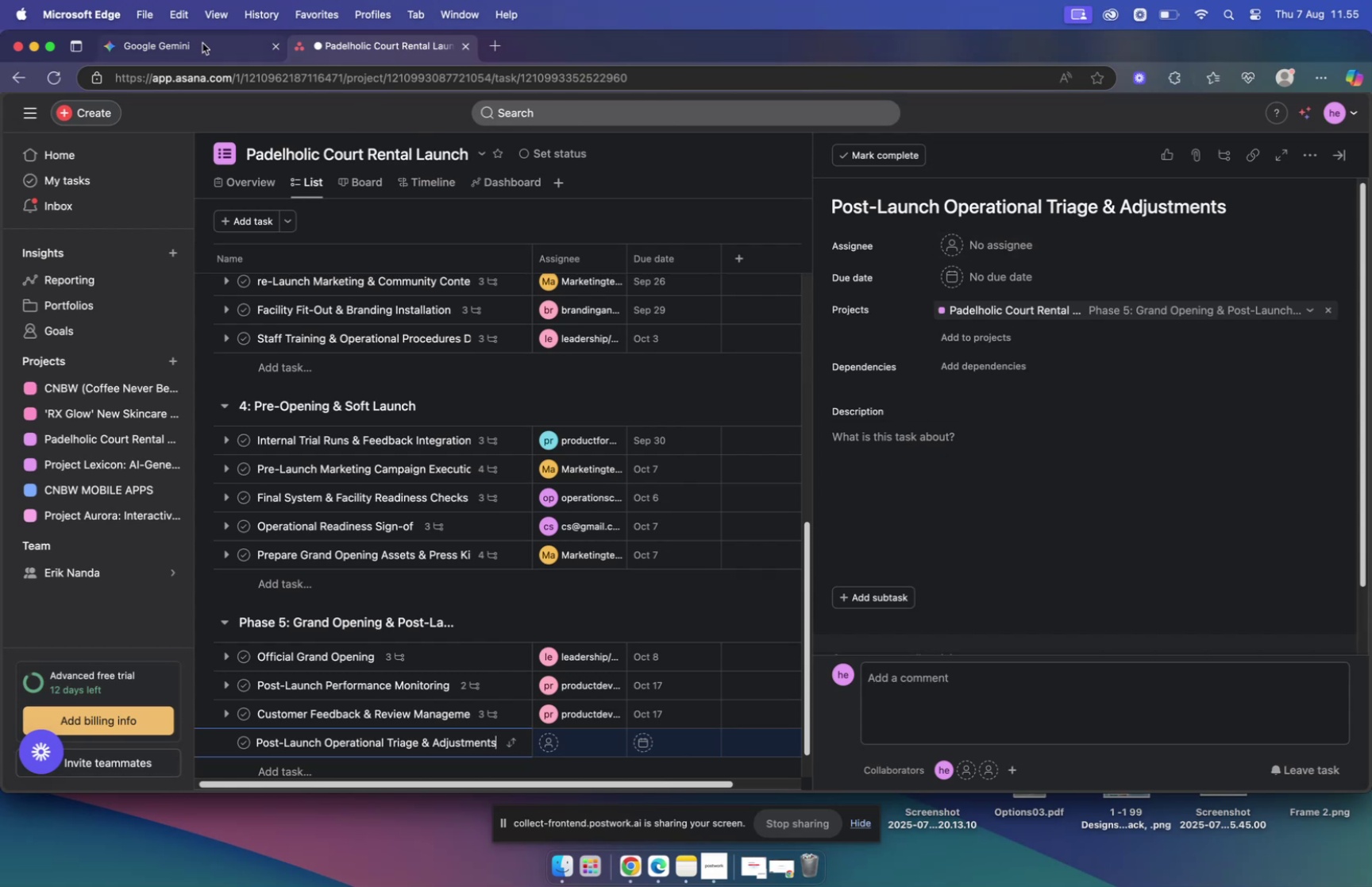 
left_click([202, 44])
 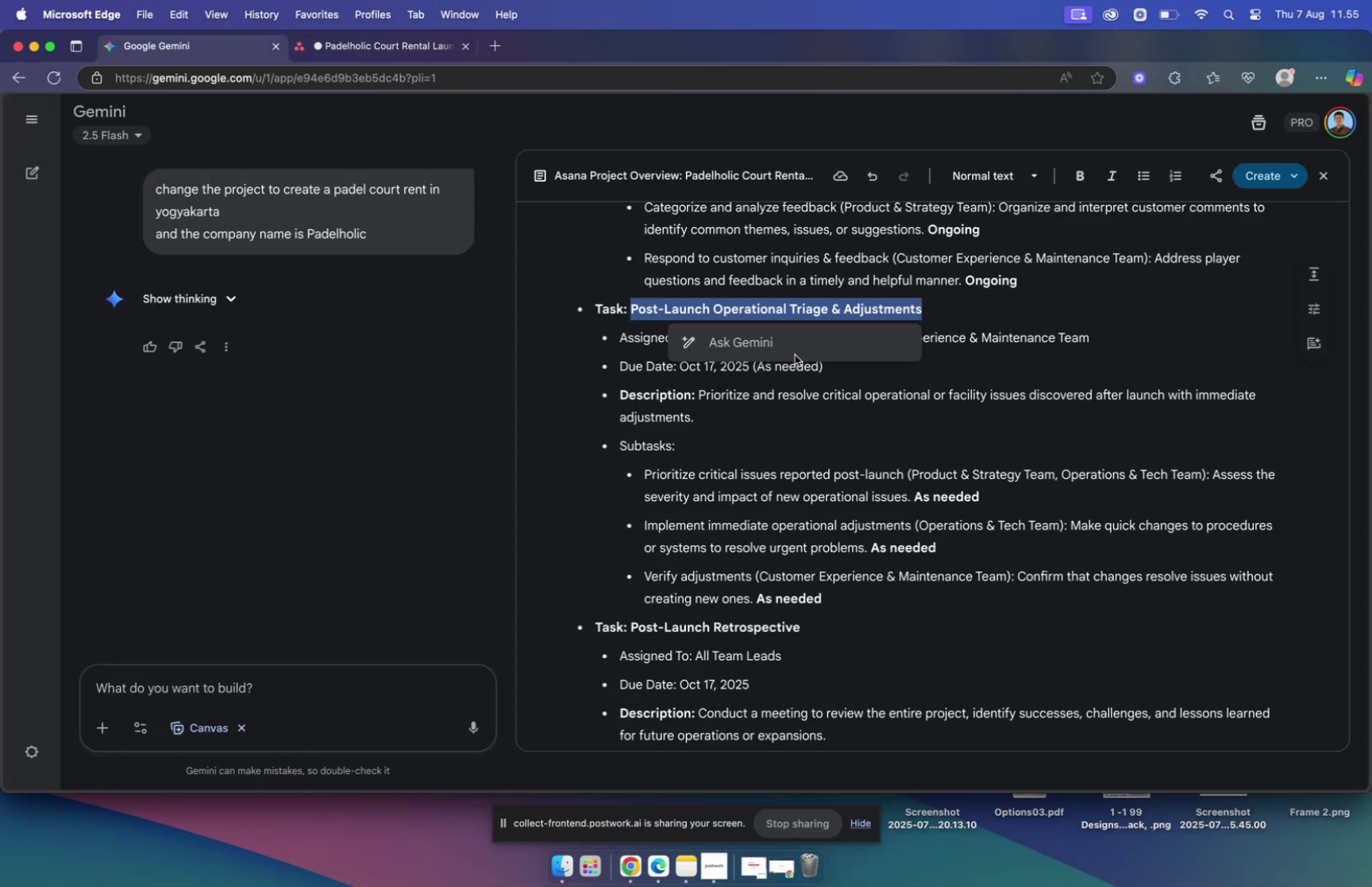 
left_click([965, 345])
 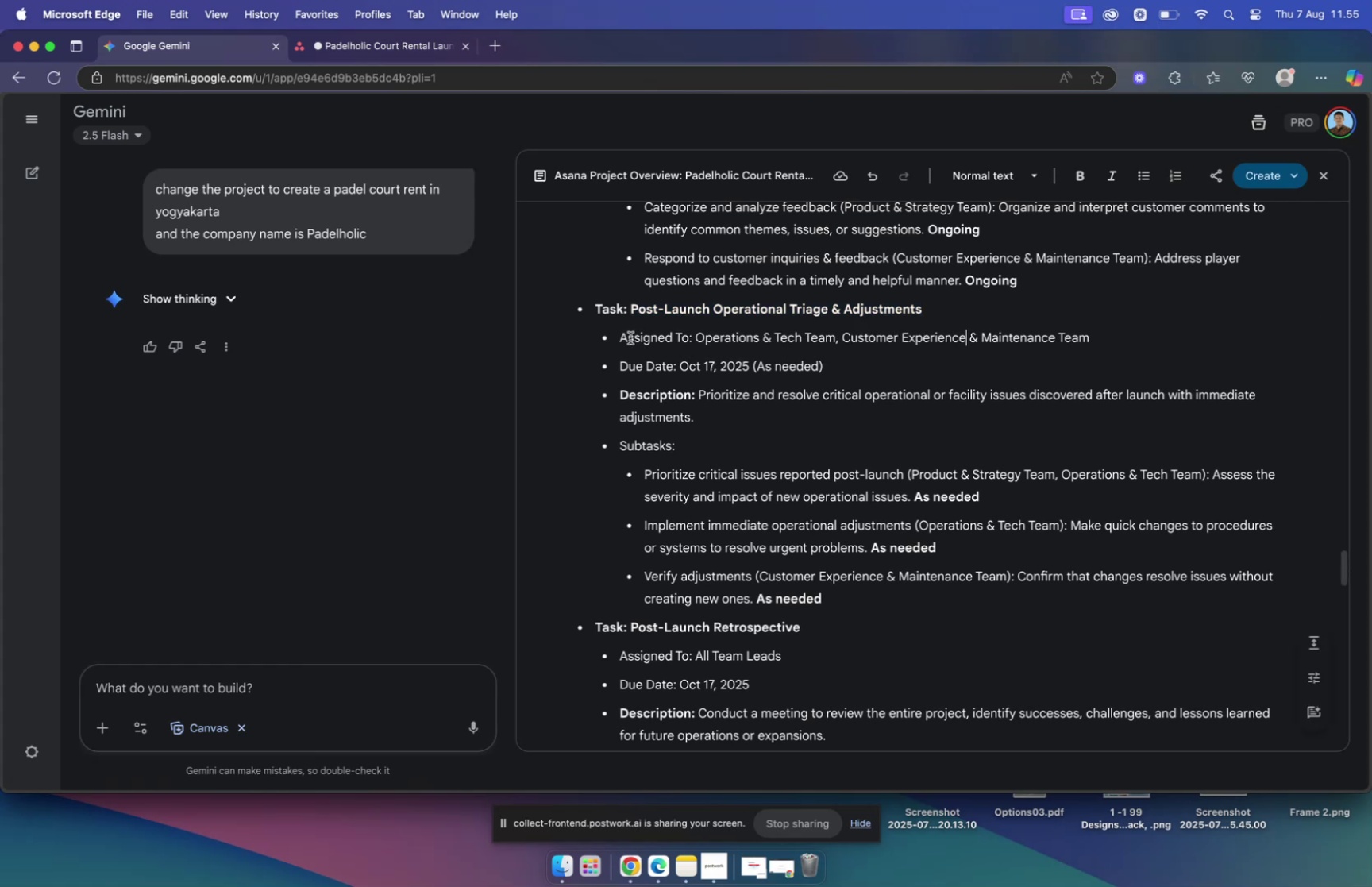 
left_click_drag(start_coordinate=[696, 337], to_coordinate=[1099, 343])
 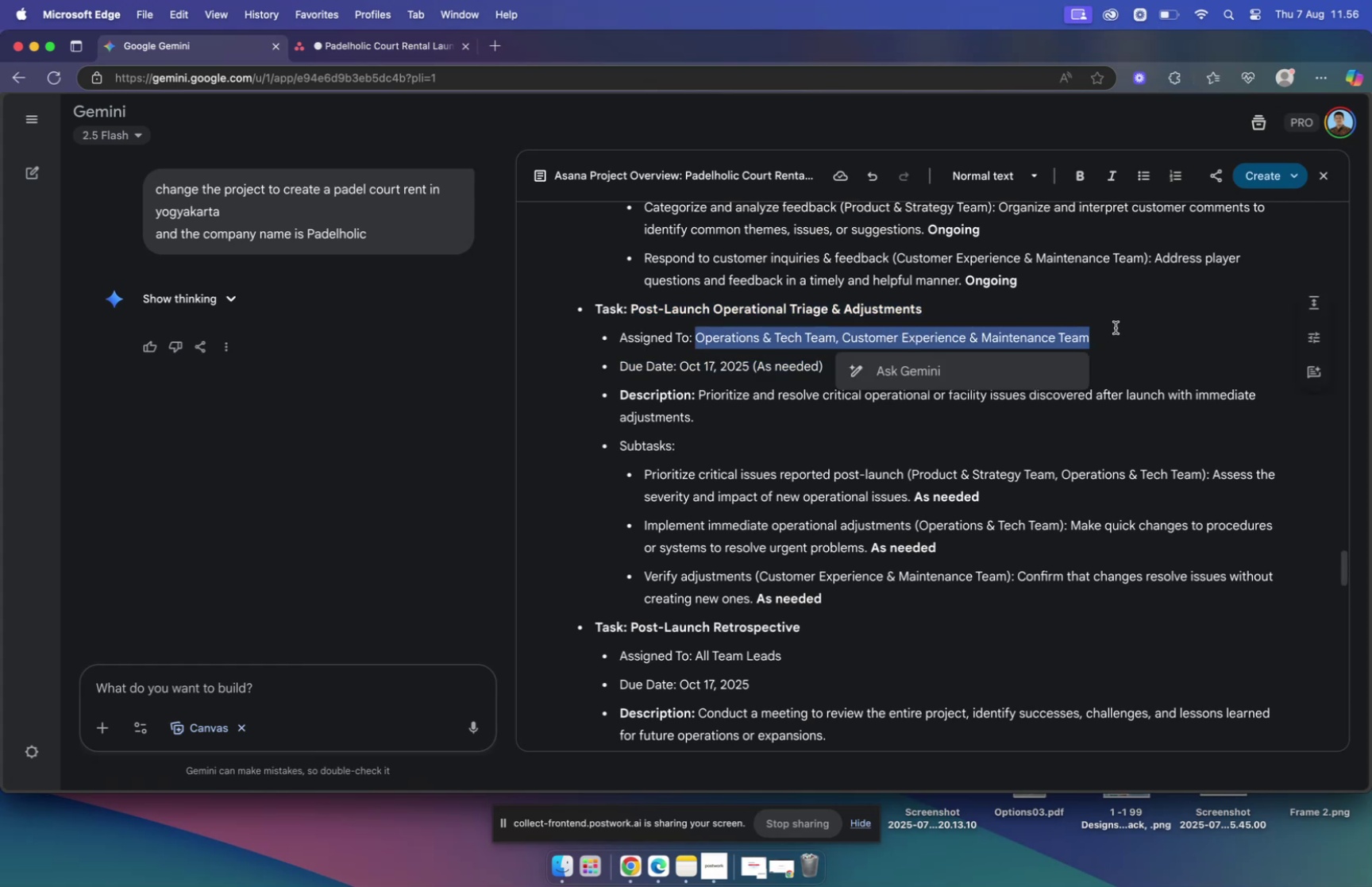 
key(Meta+CommandLeft)
 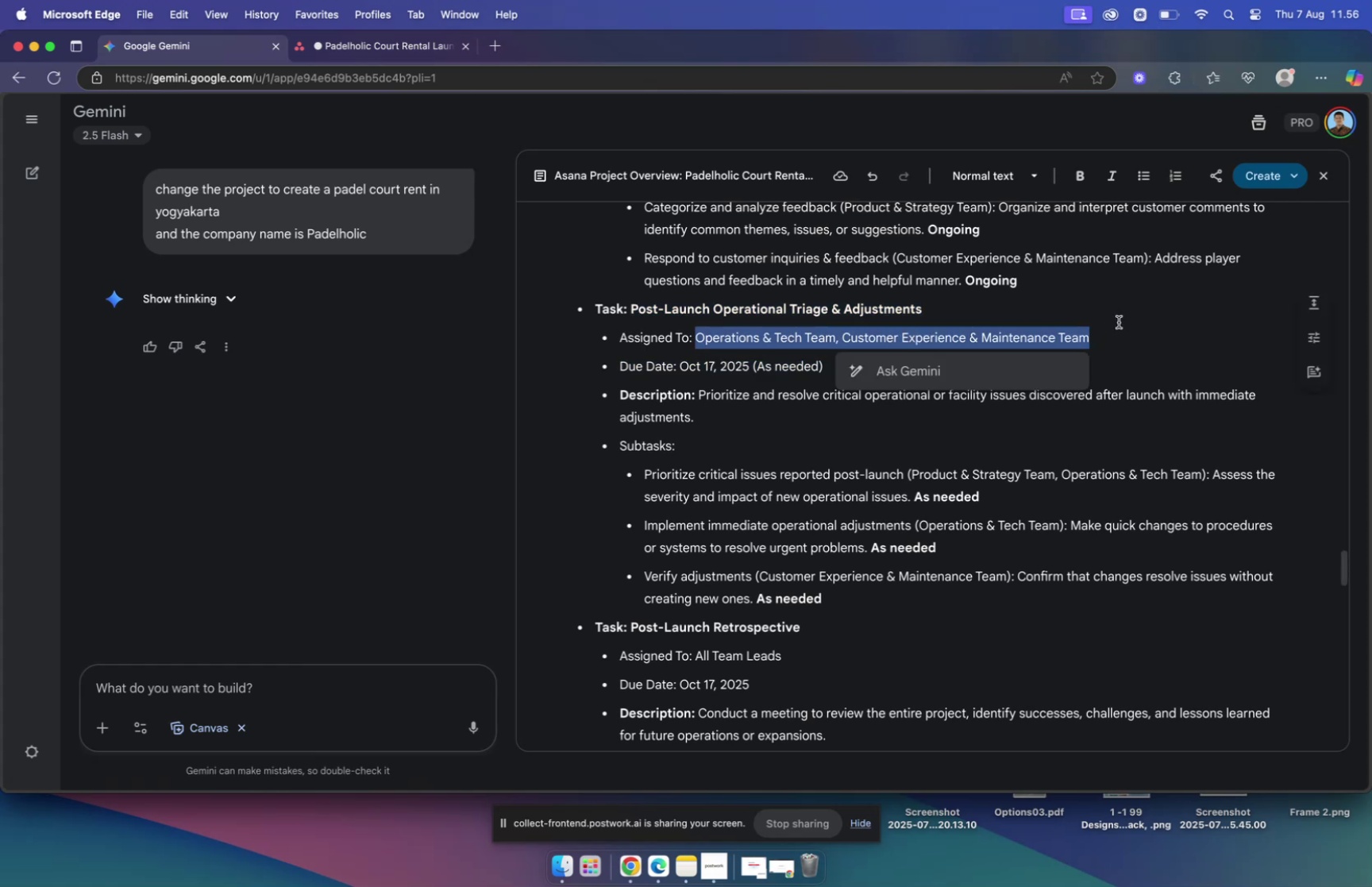 
key(Meta+C)
 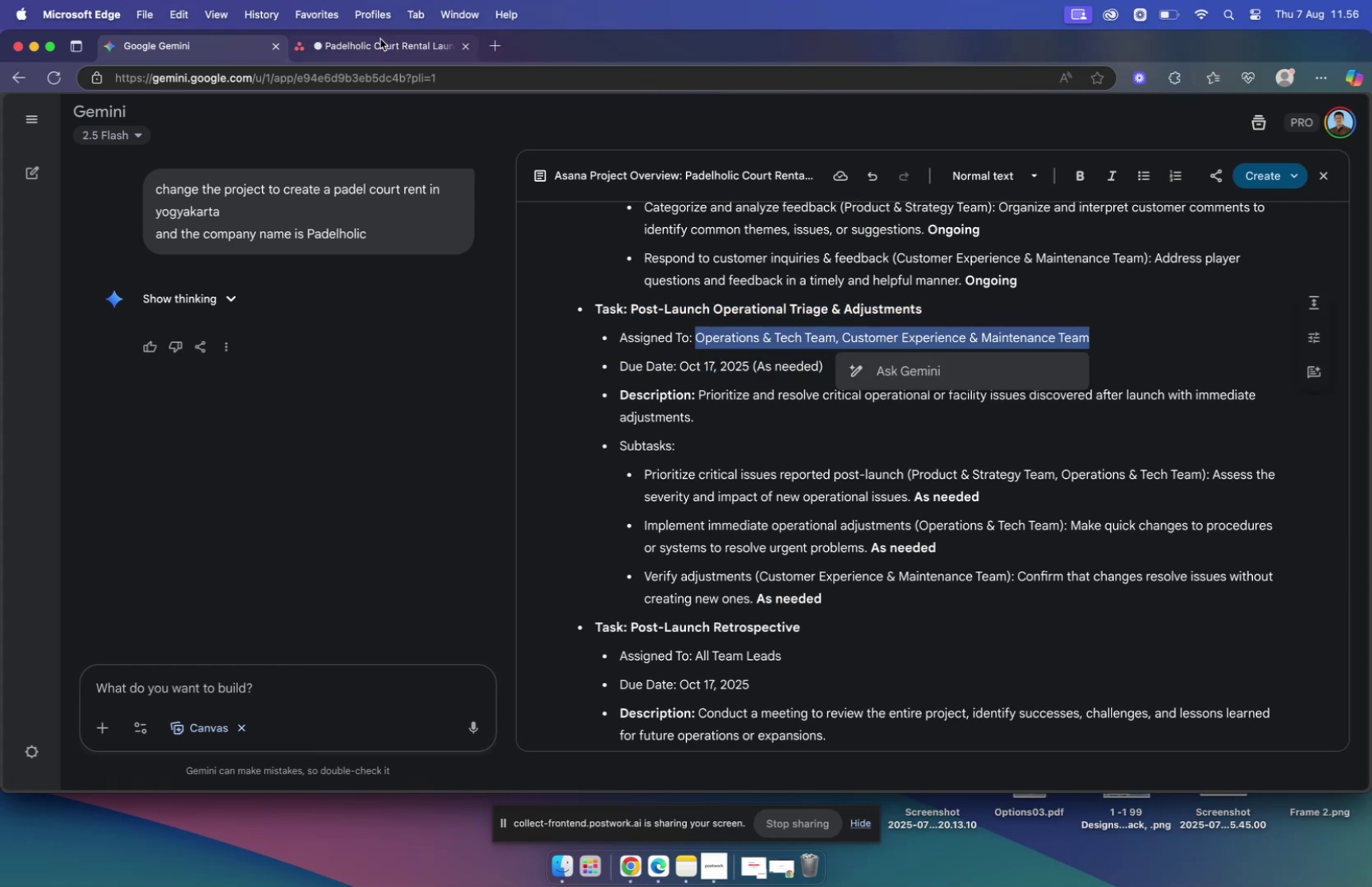 
left_click([364, 42])
 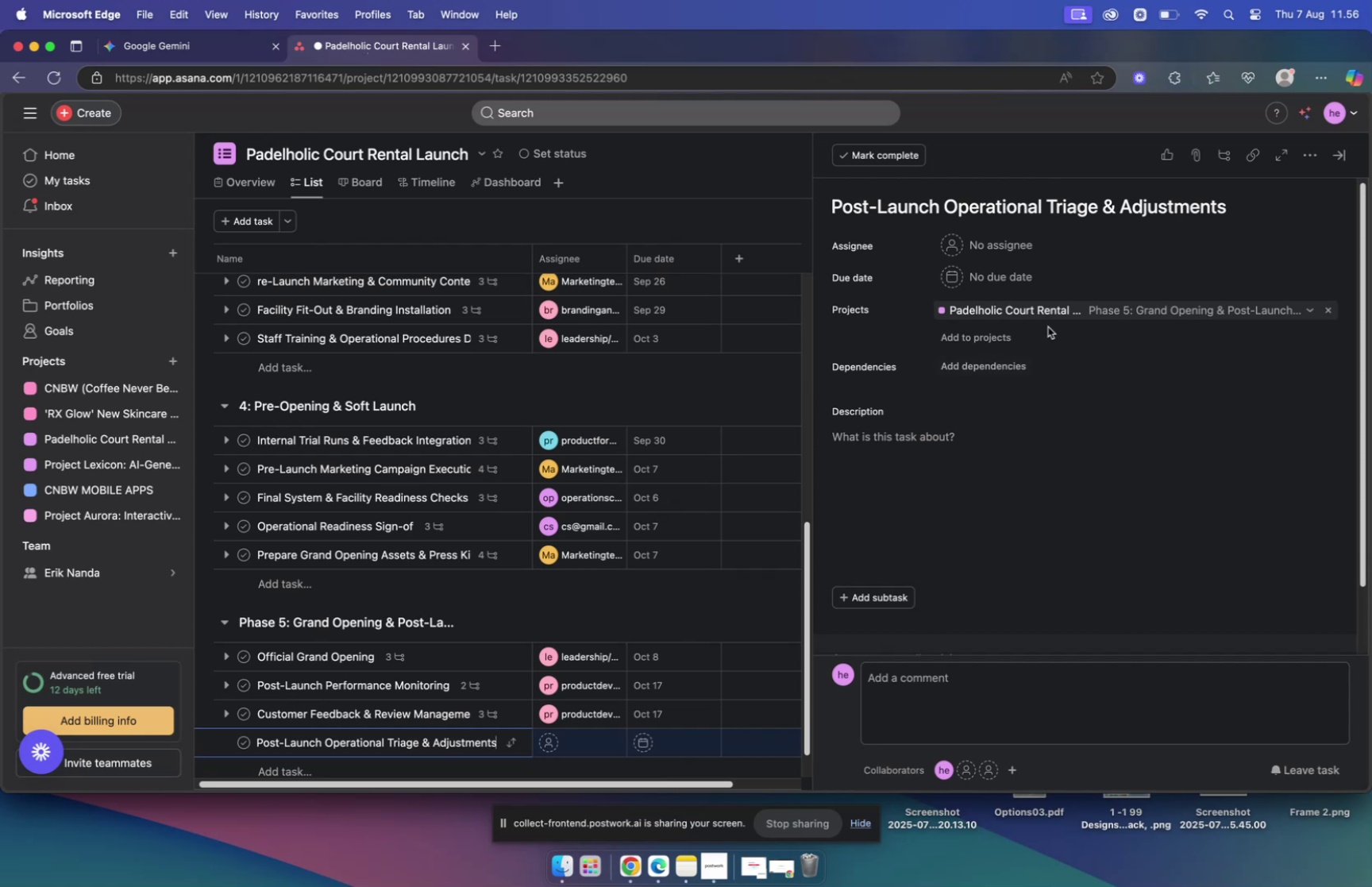 
mouse_move([1032, 270])
 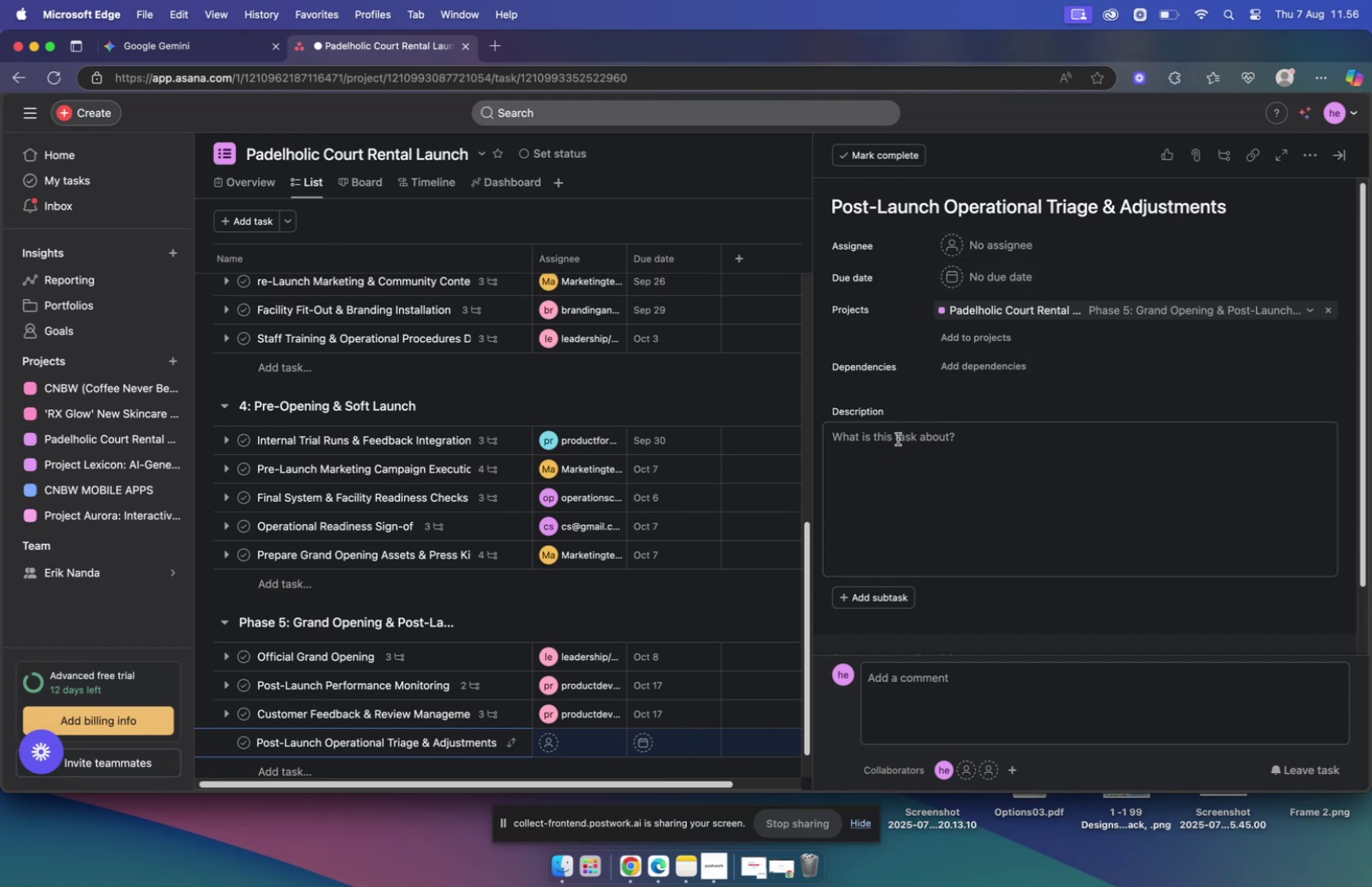 
left_click([897, 438])
 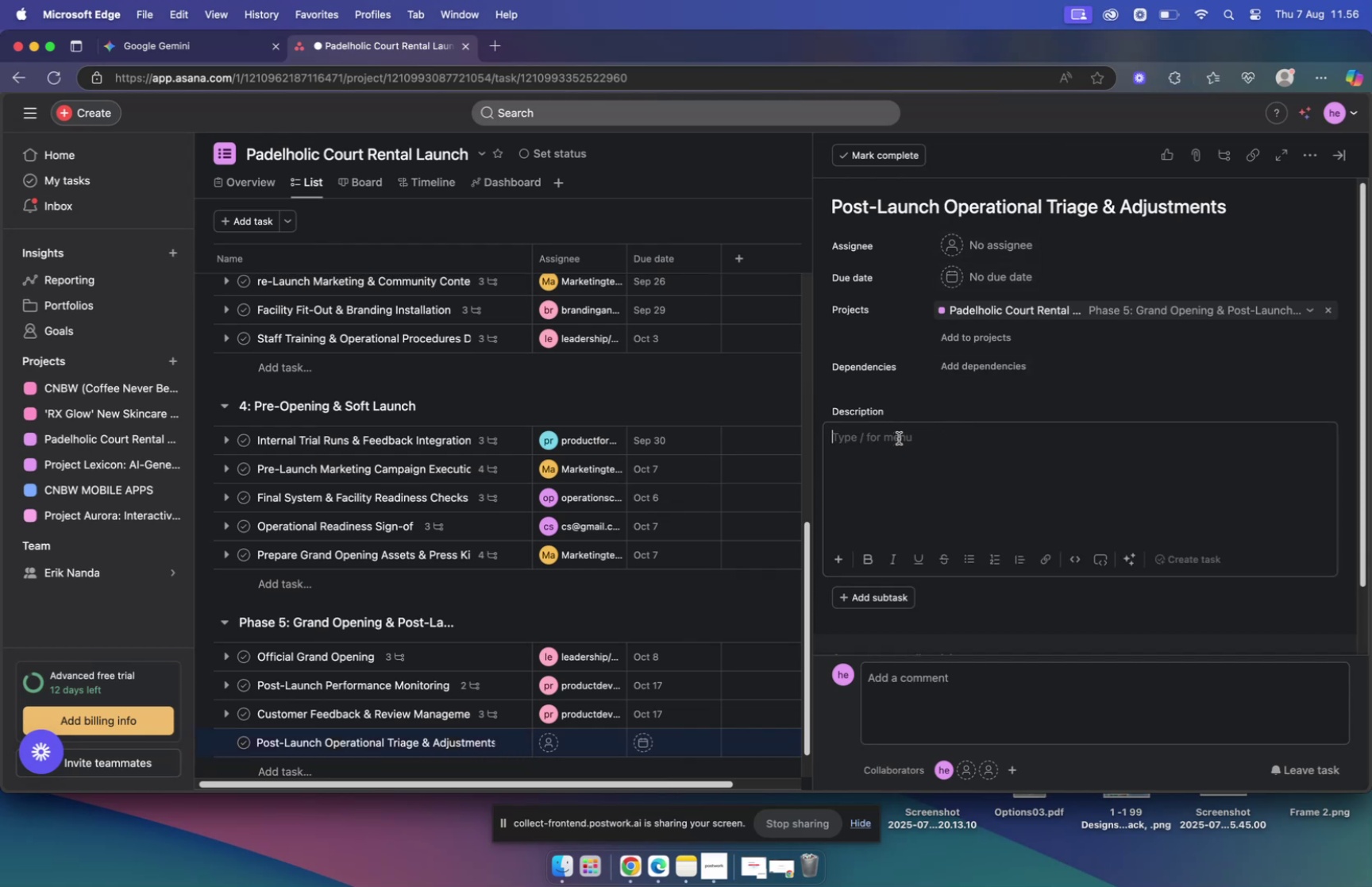 
key(Meta+V)
 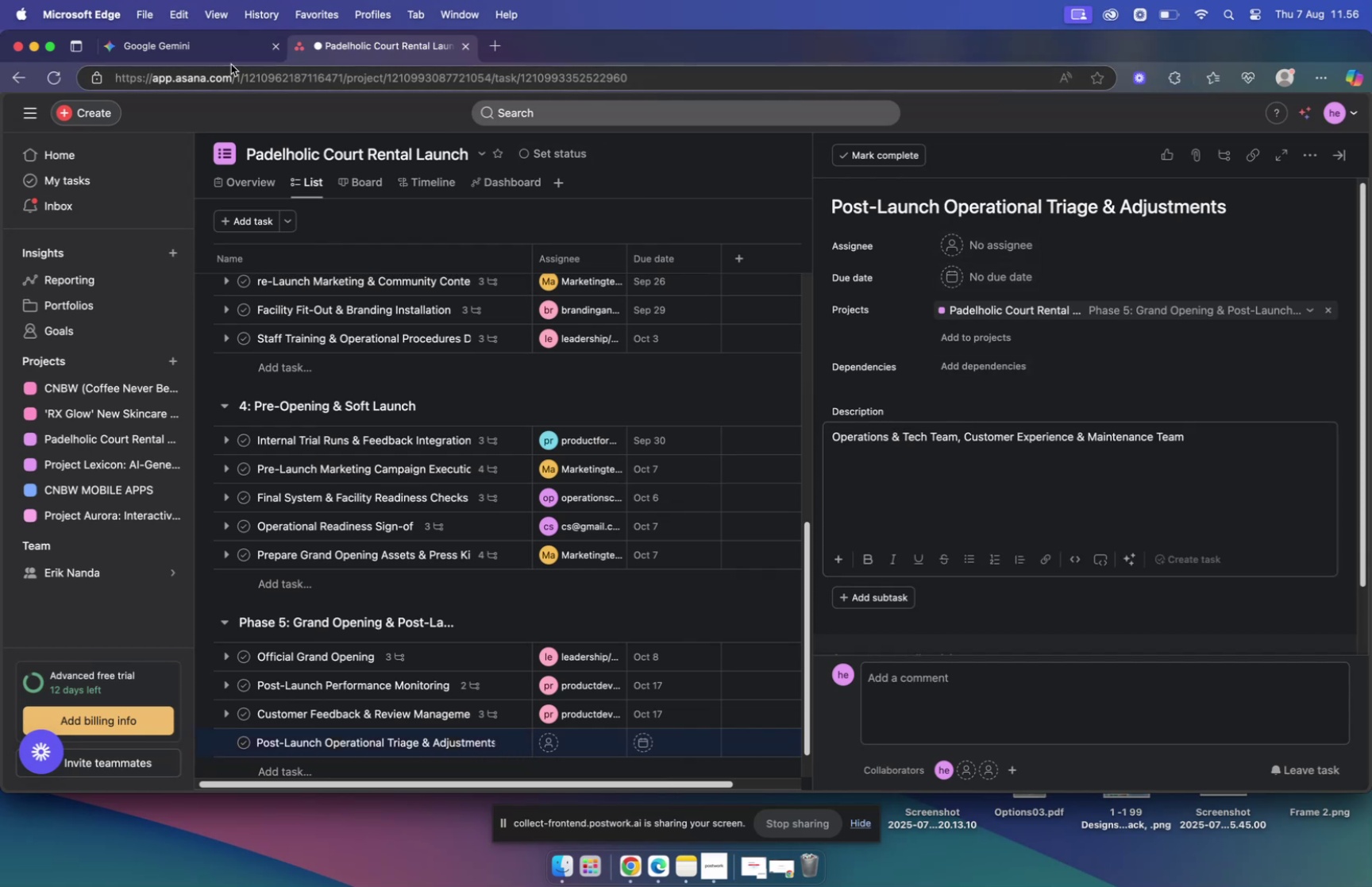 
left_click([231, 64])
 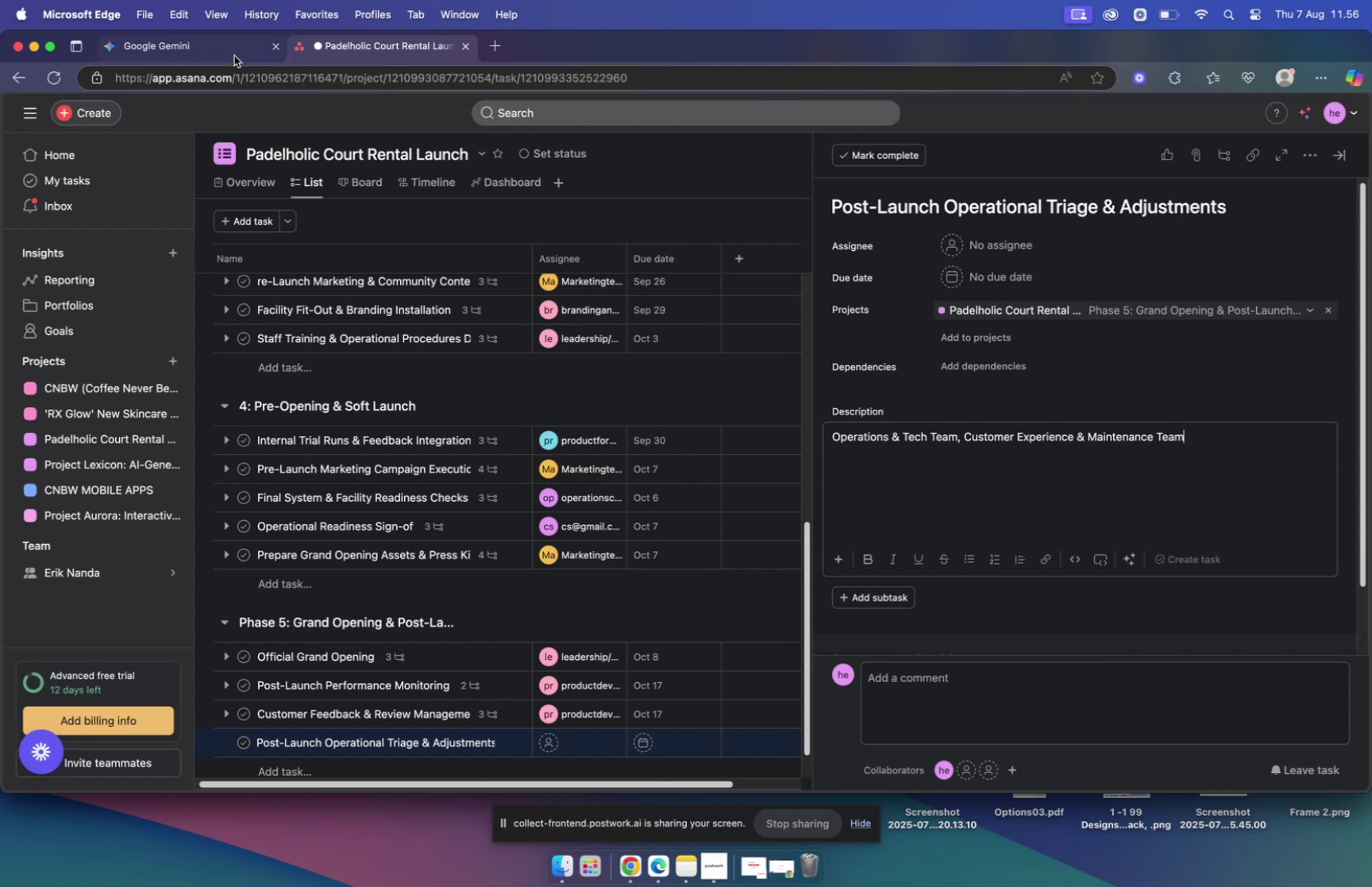 
left_click([232, 51])
 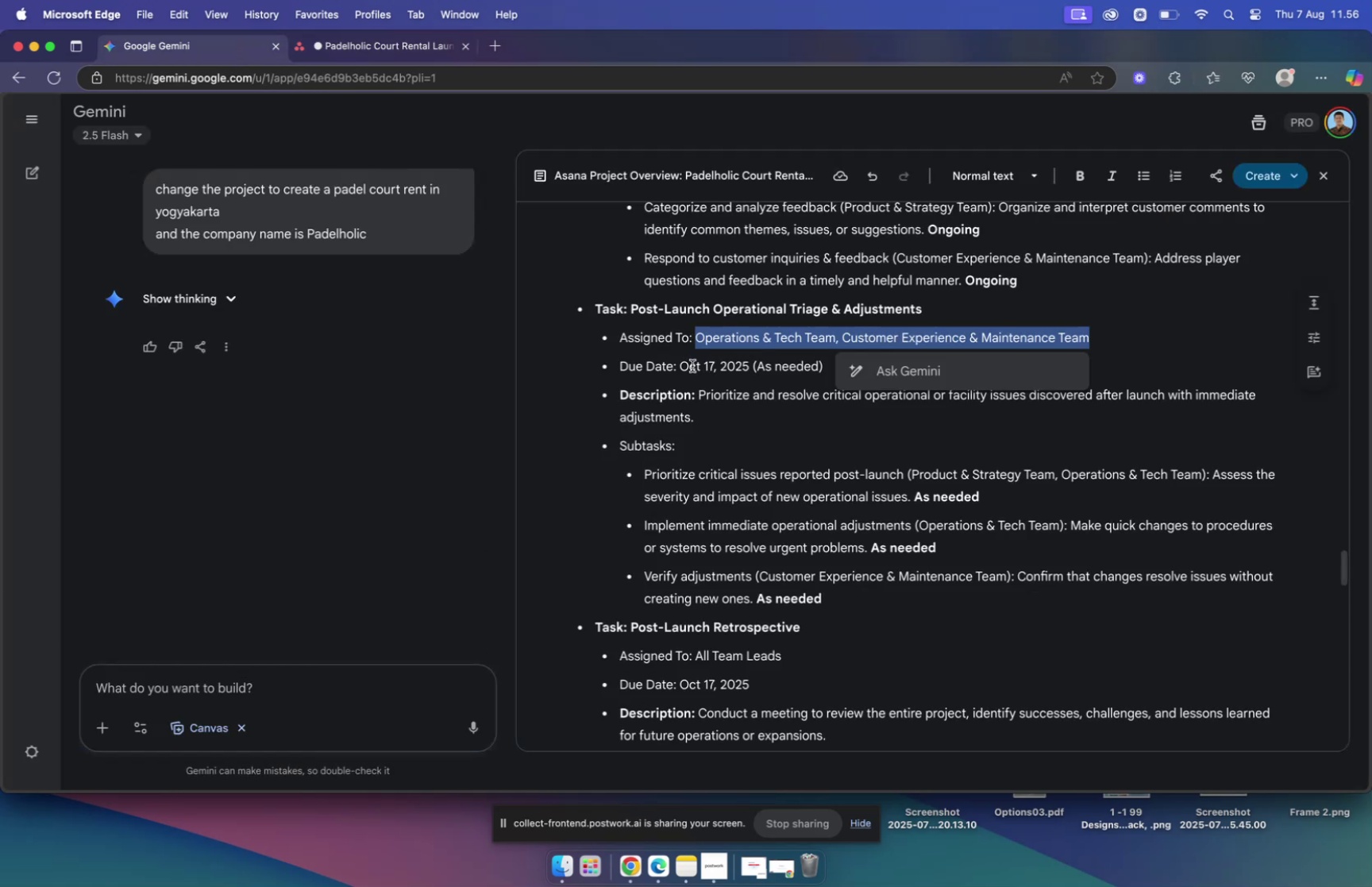 
left_click([685, 367])
 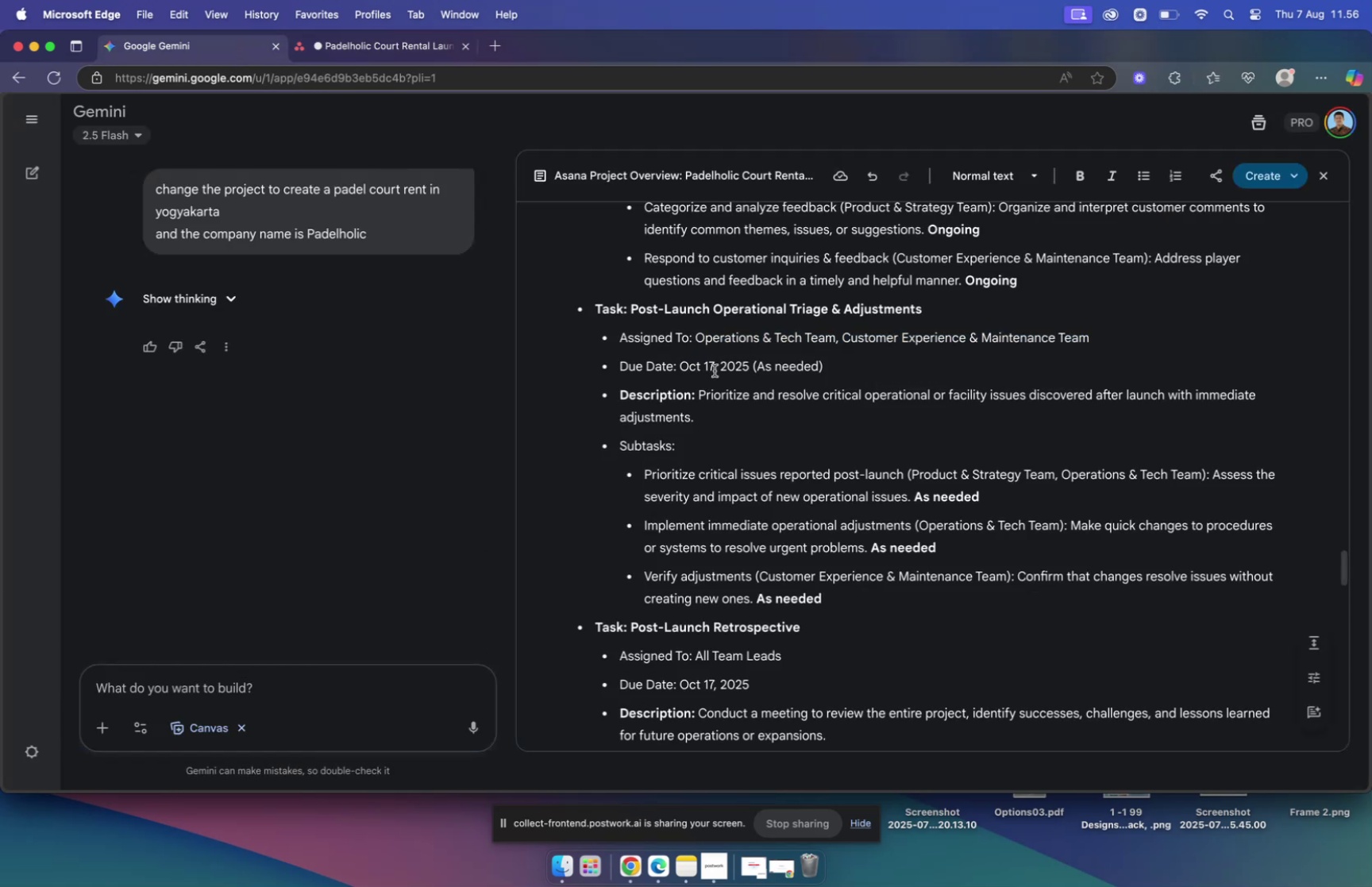 
left_click_drag(start_coordinate=[699, 395], to_coordinate=[714, 420])
 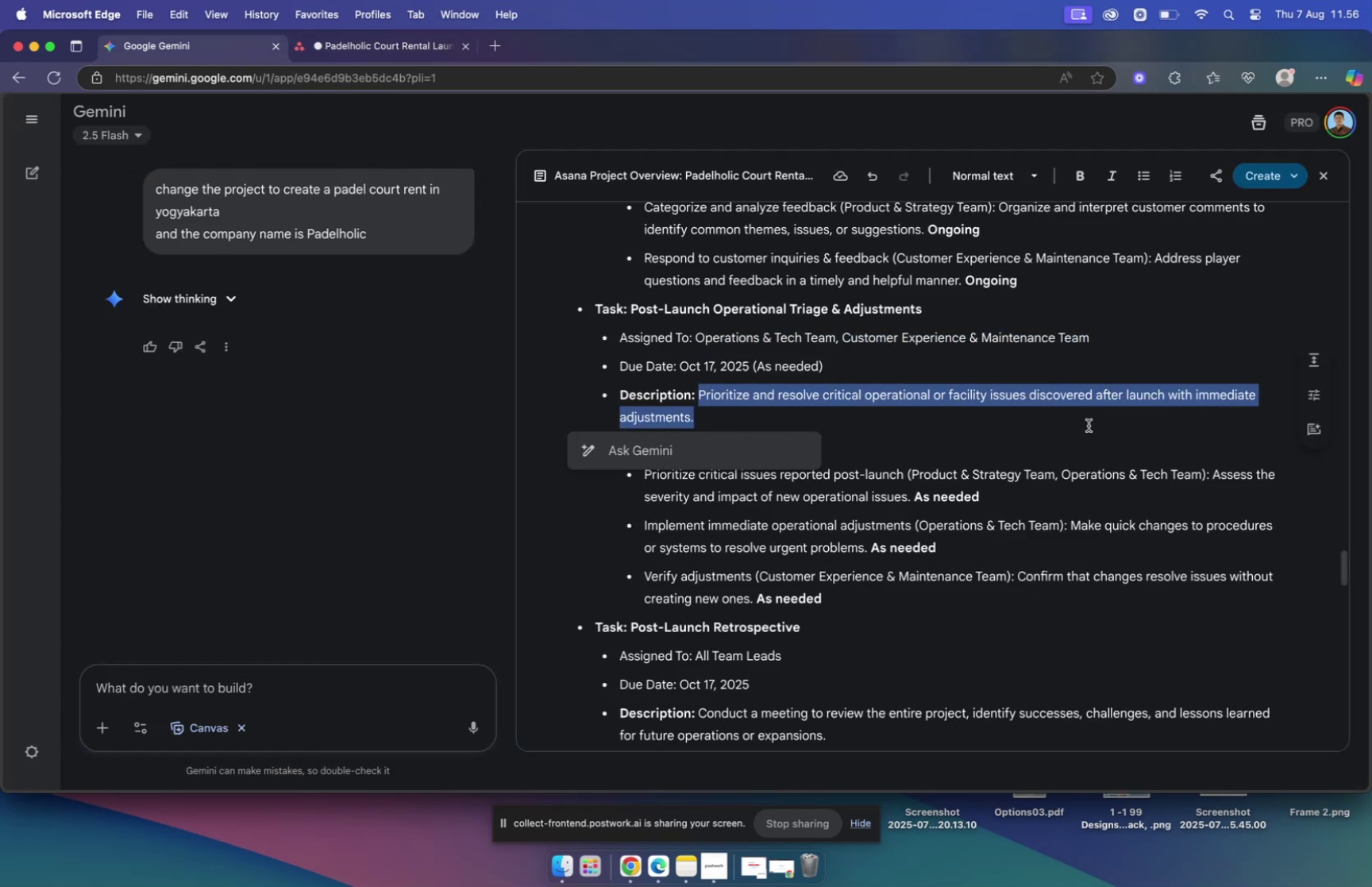 
key(Meta+C)
 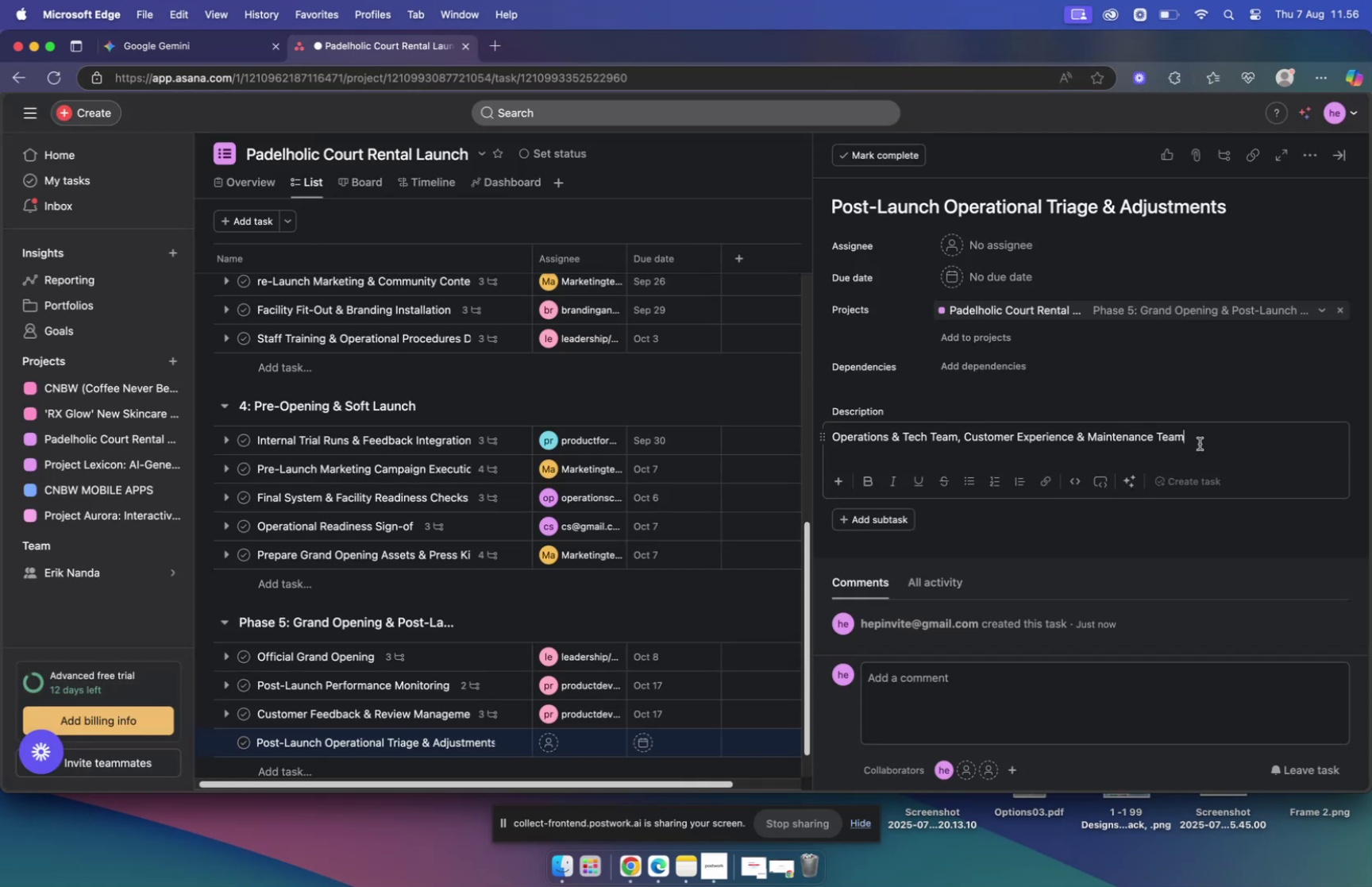 
wait(7.77)
 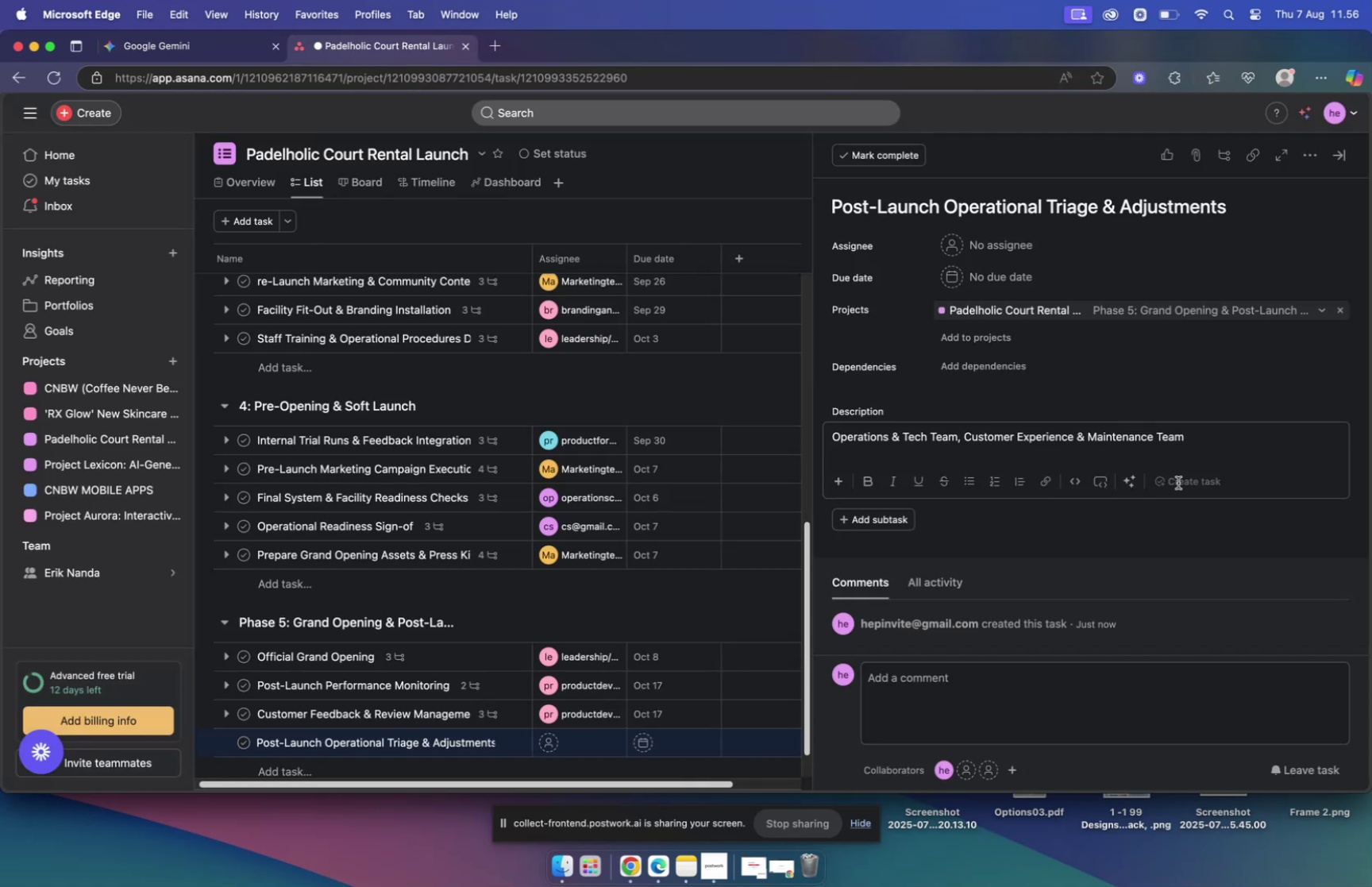 
left_click_drag(start_coordinate=[1196, 435], to_coordinate=[831, 435])
 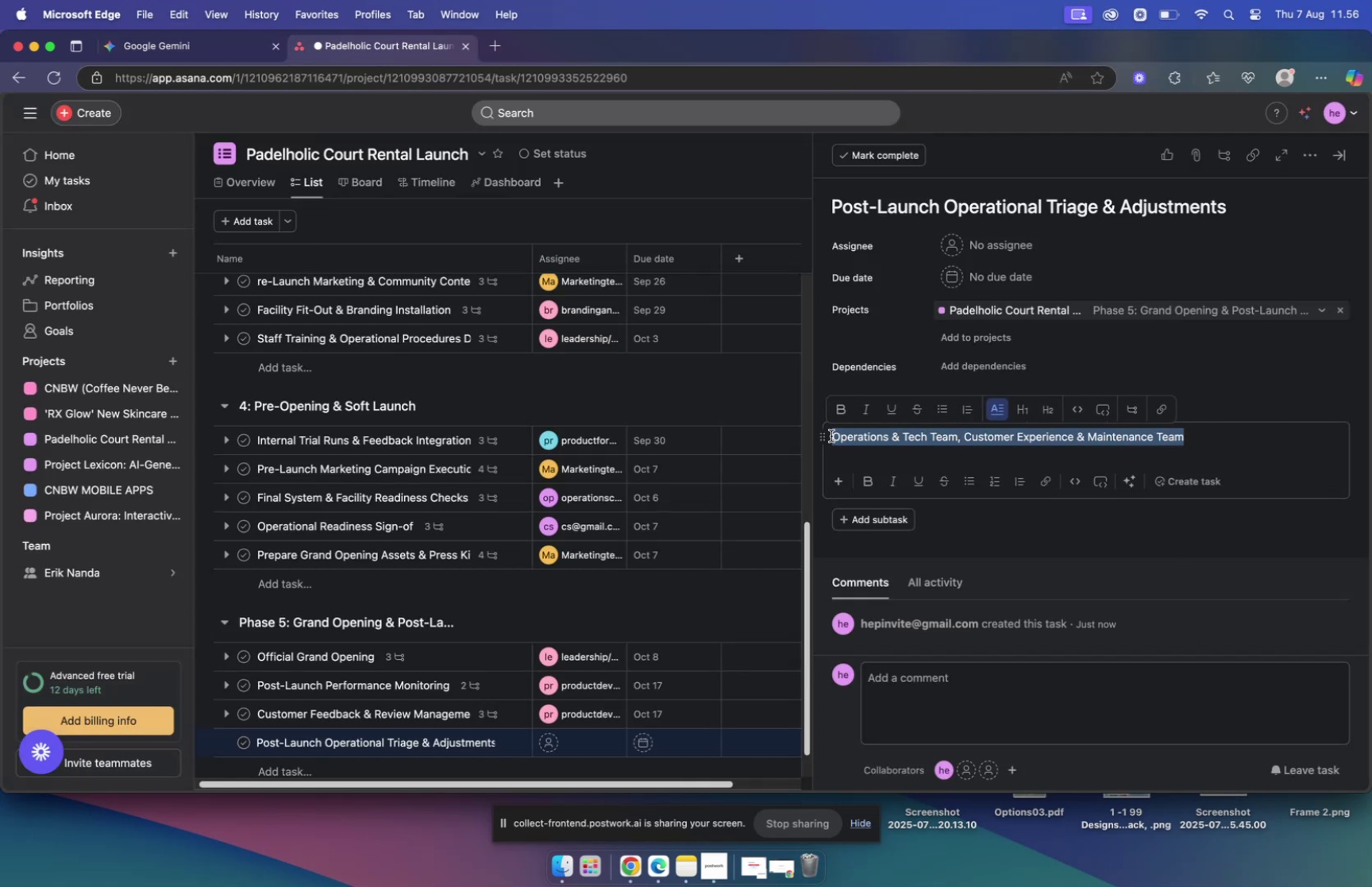 
key(Meta+V)
 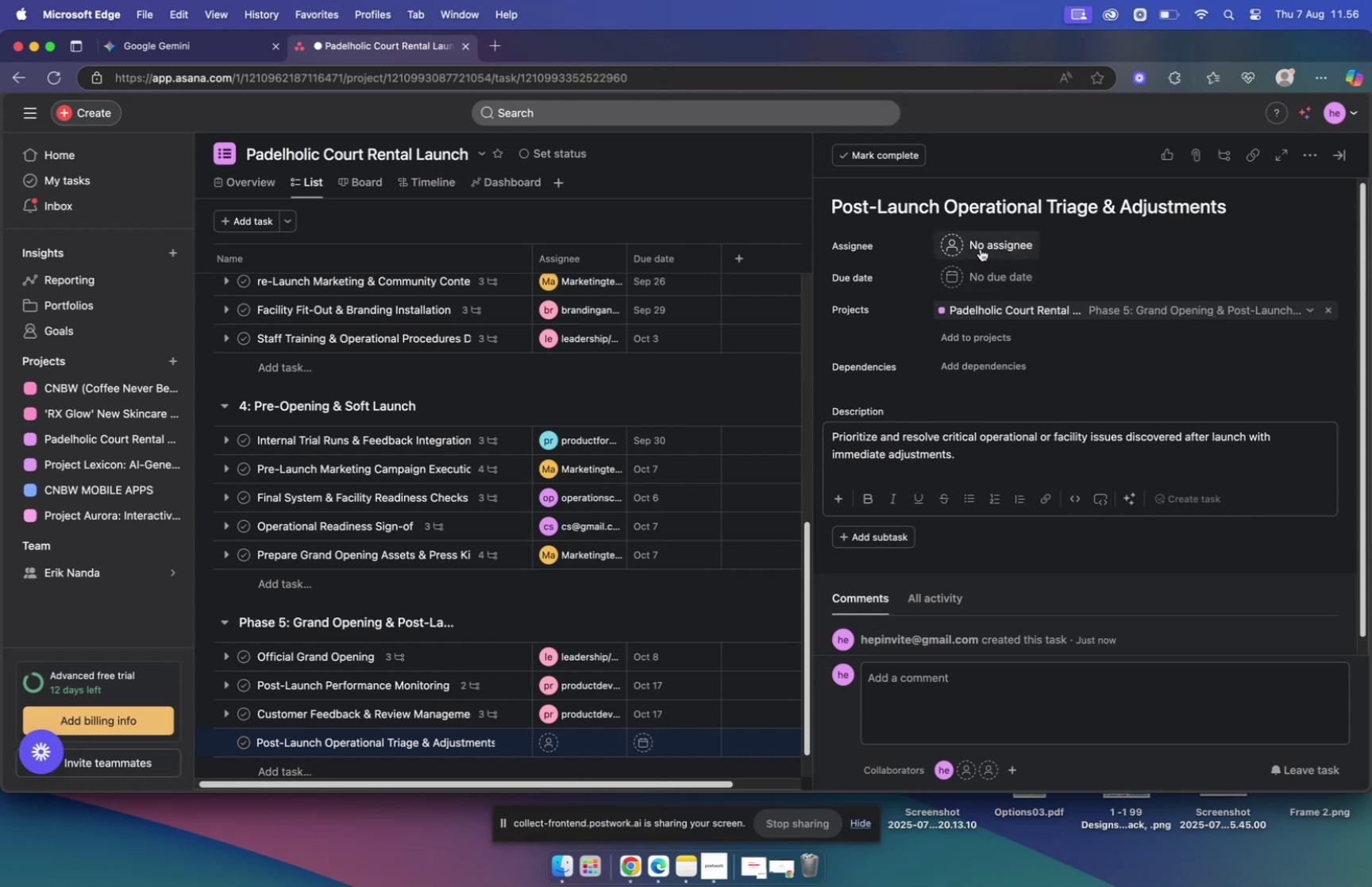 
left_click([981, 250])
 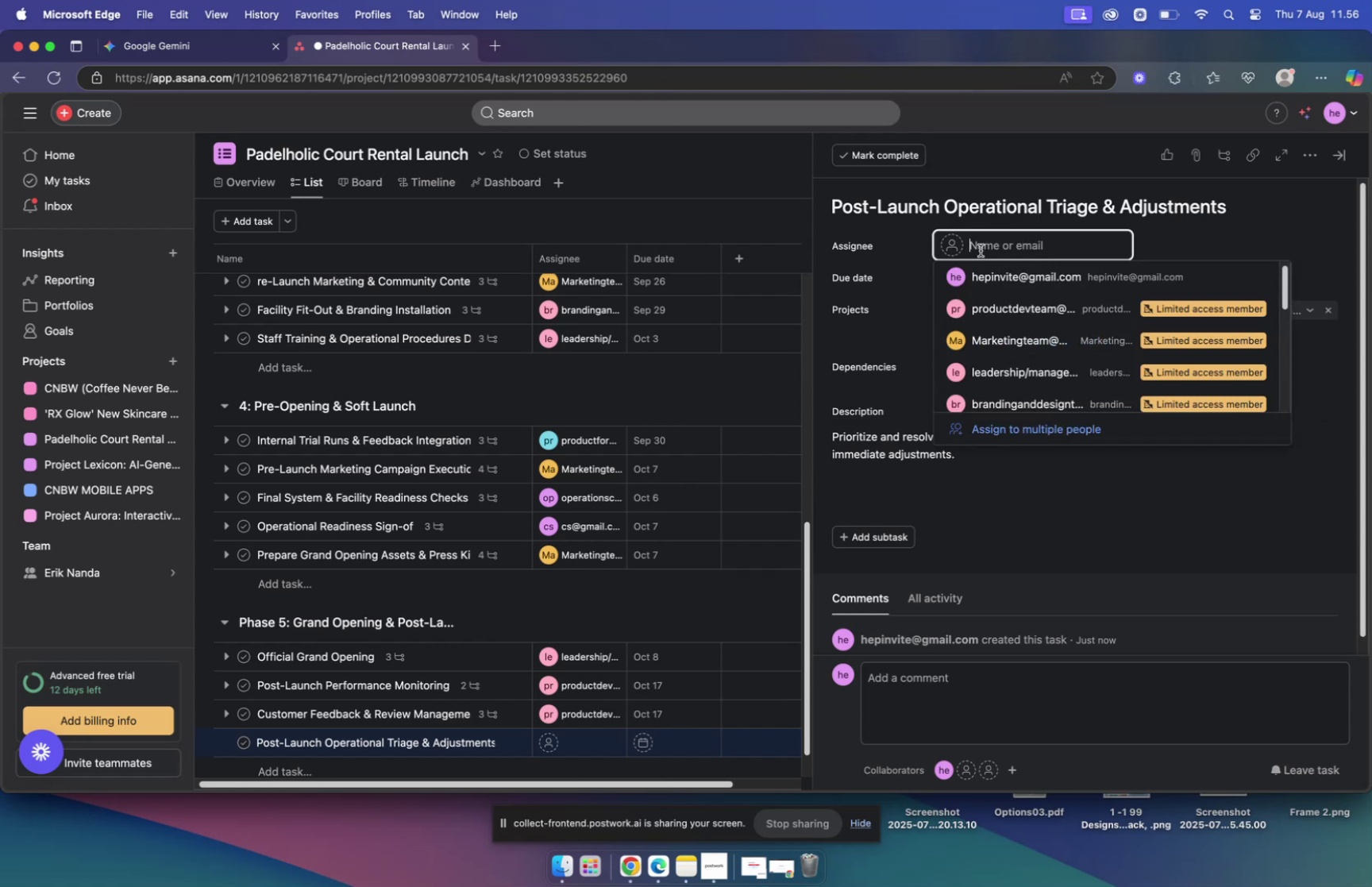 
type(oper)
 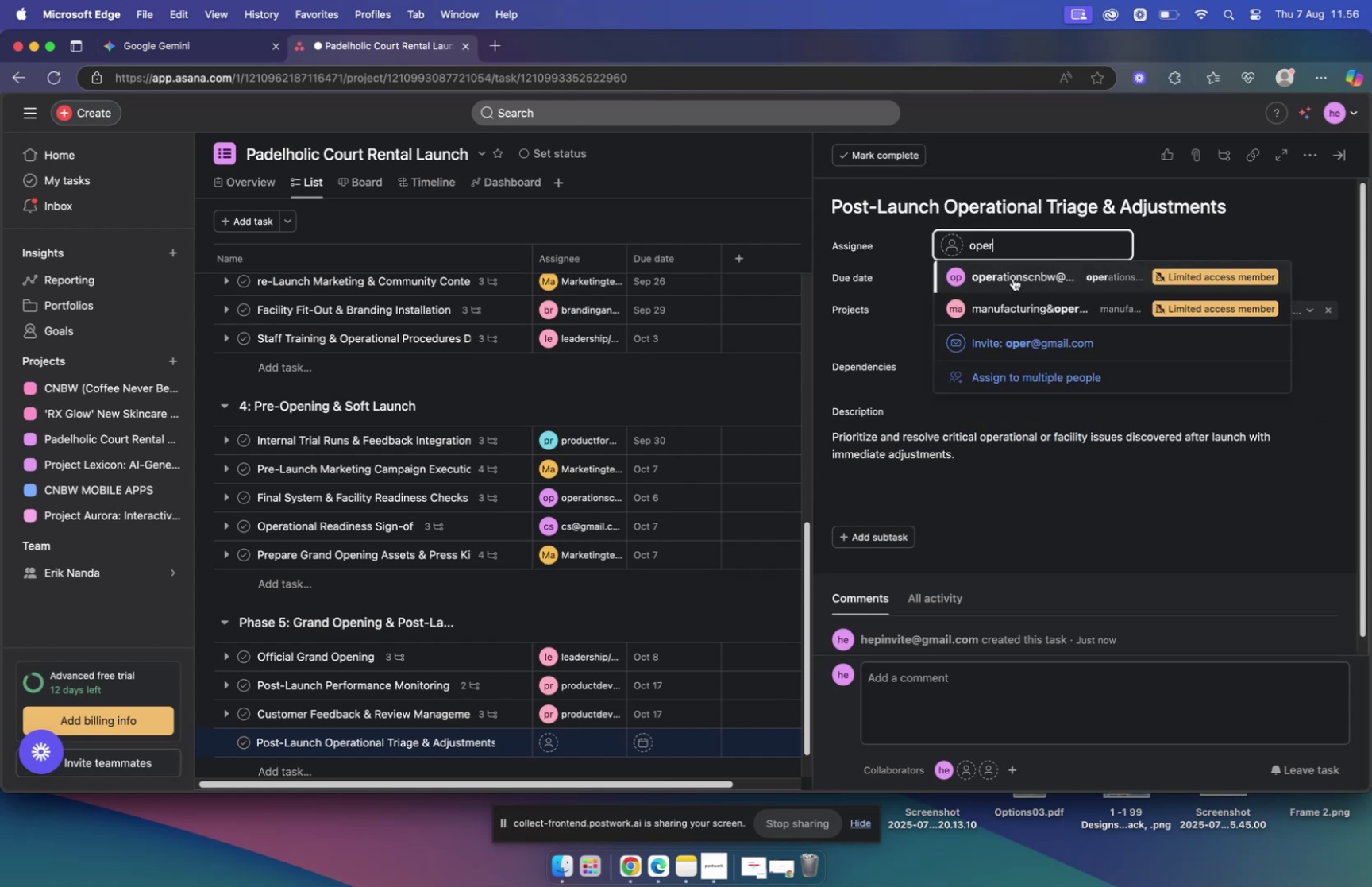 
left_click([1015, 271])
 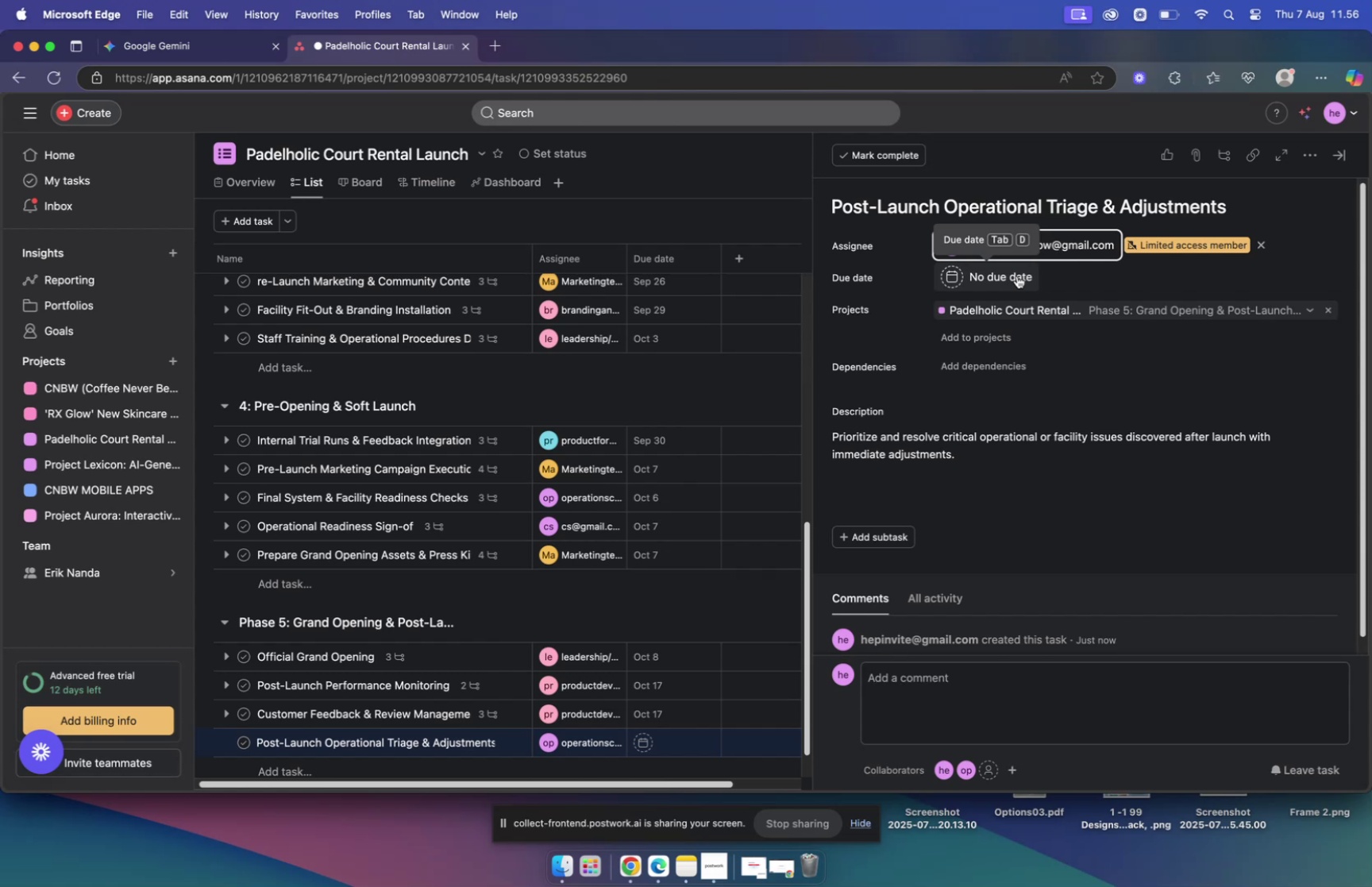 
wait(21.03)
 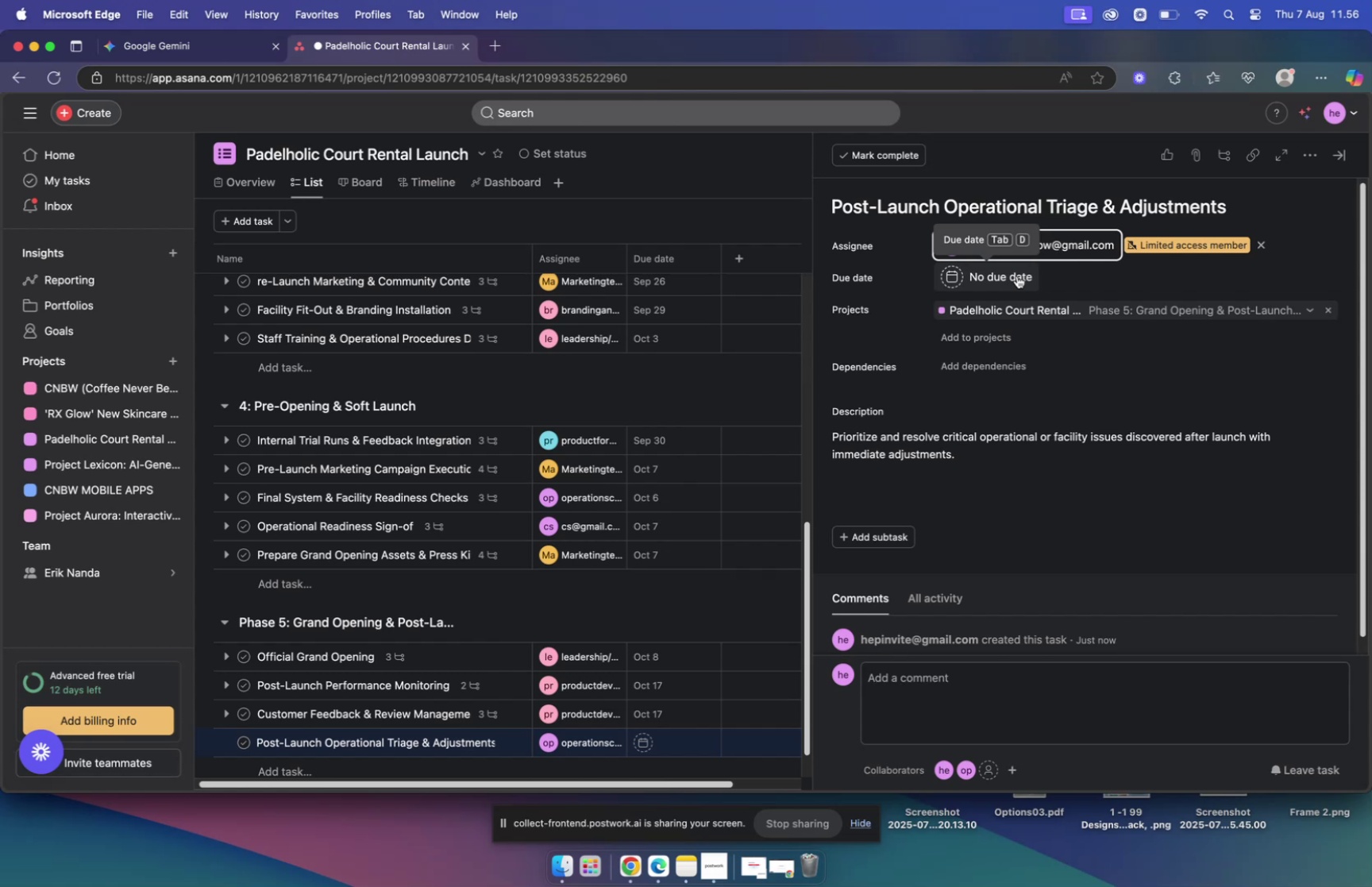 
left_click([1012, 279])
 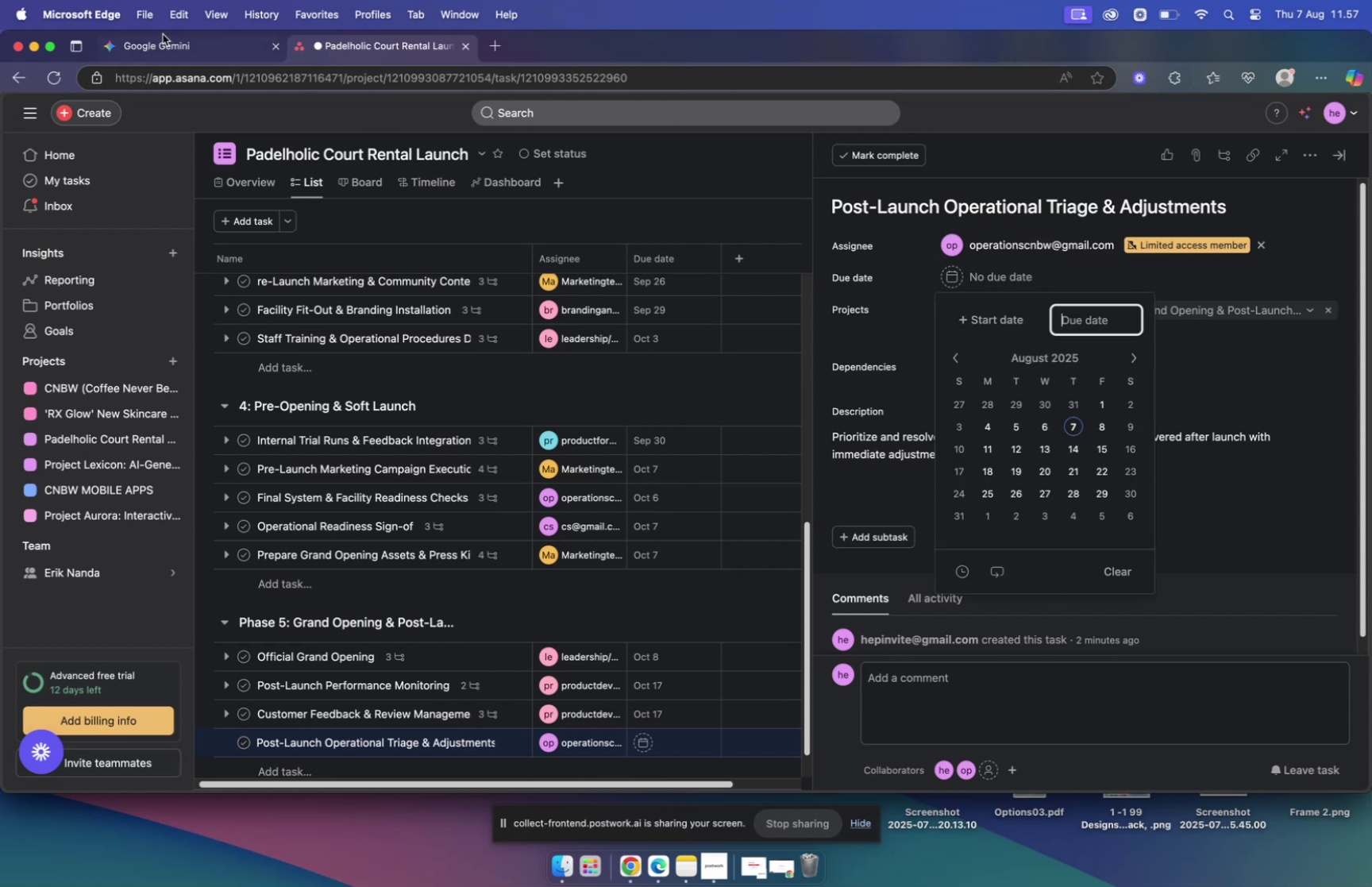 
left_click([178, 43])
 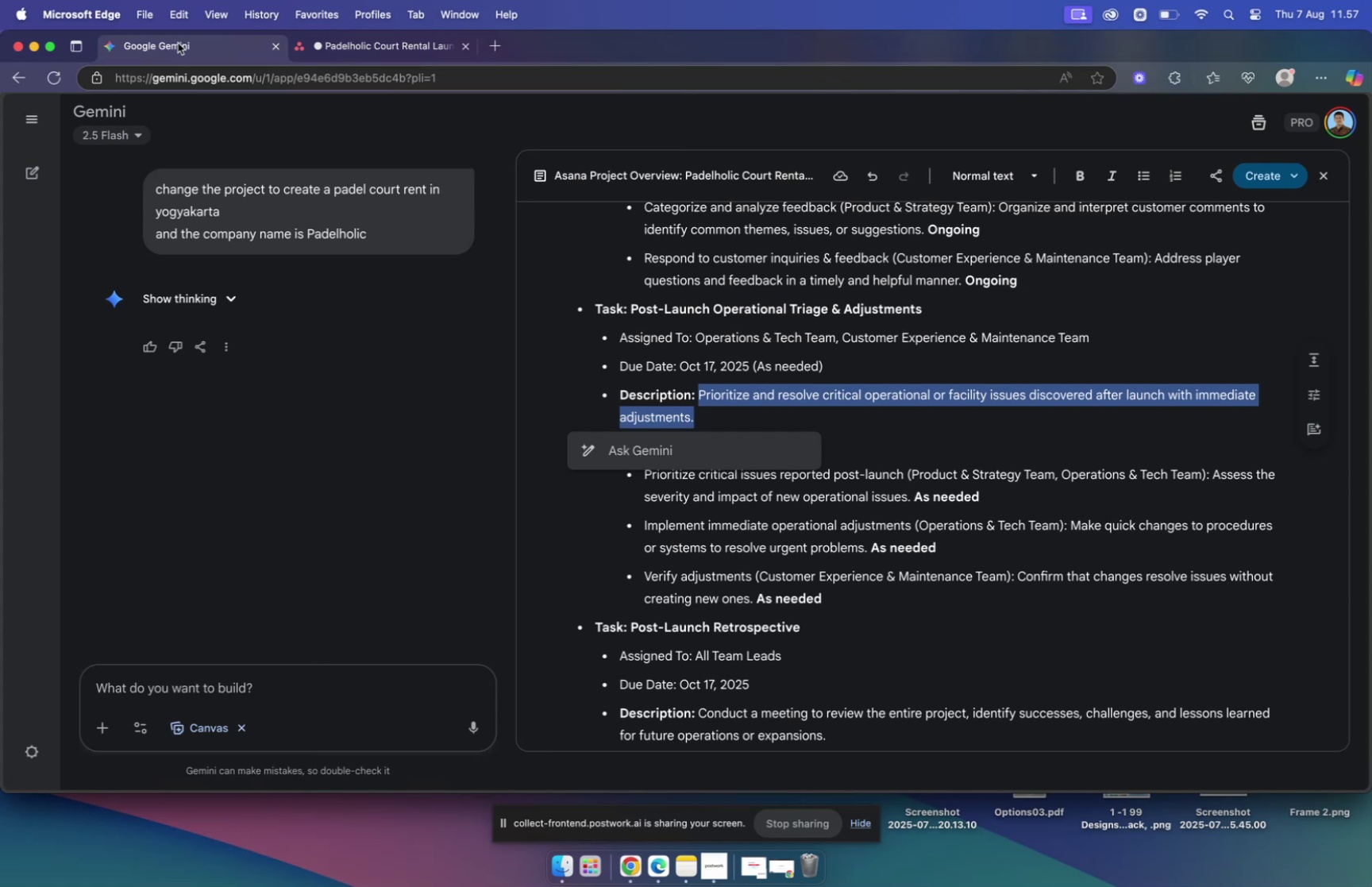 
left_click([178, 43])
 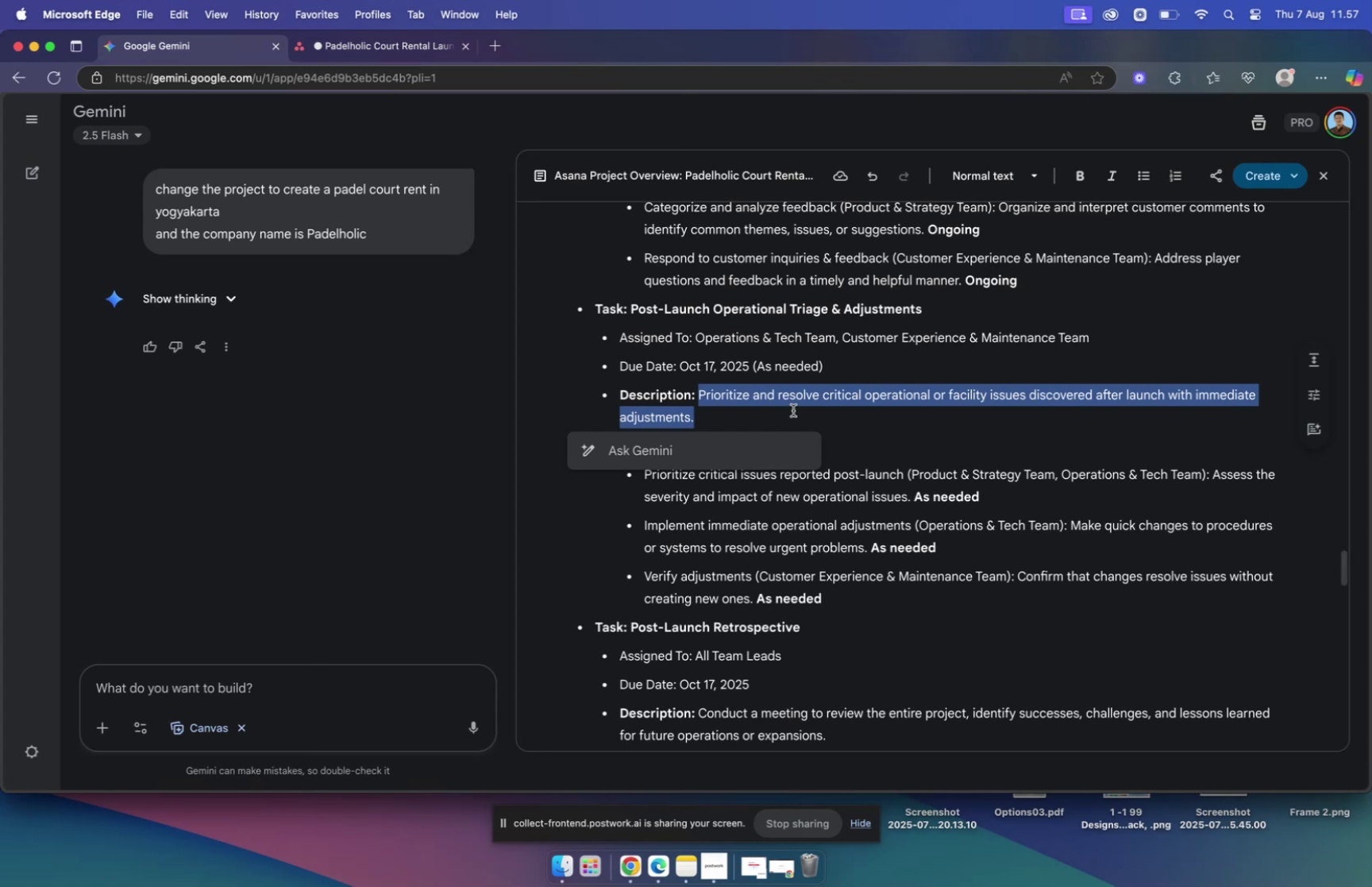 
left_click([792, 407])
 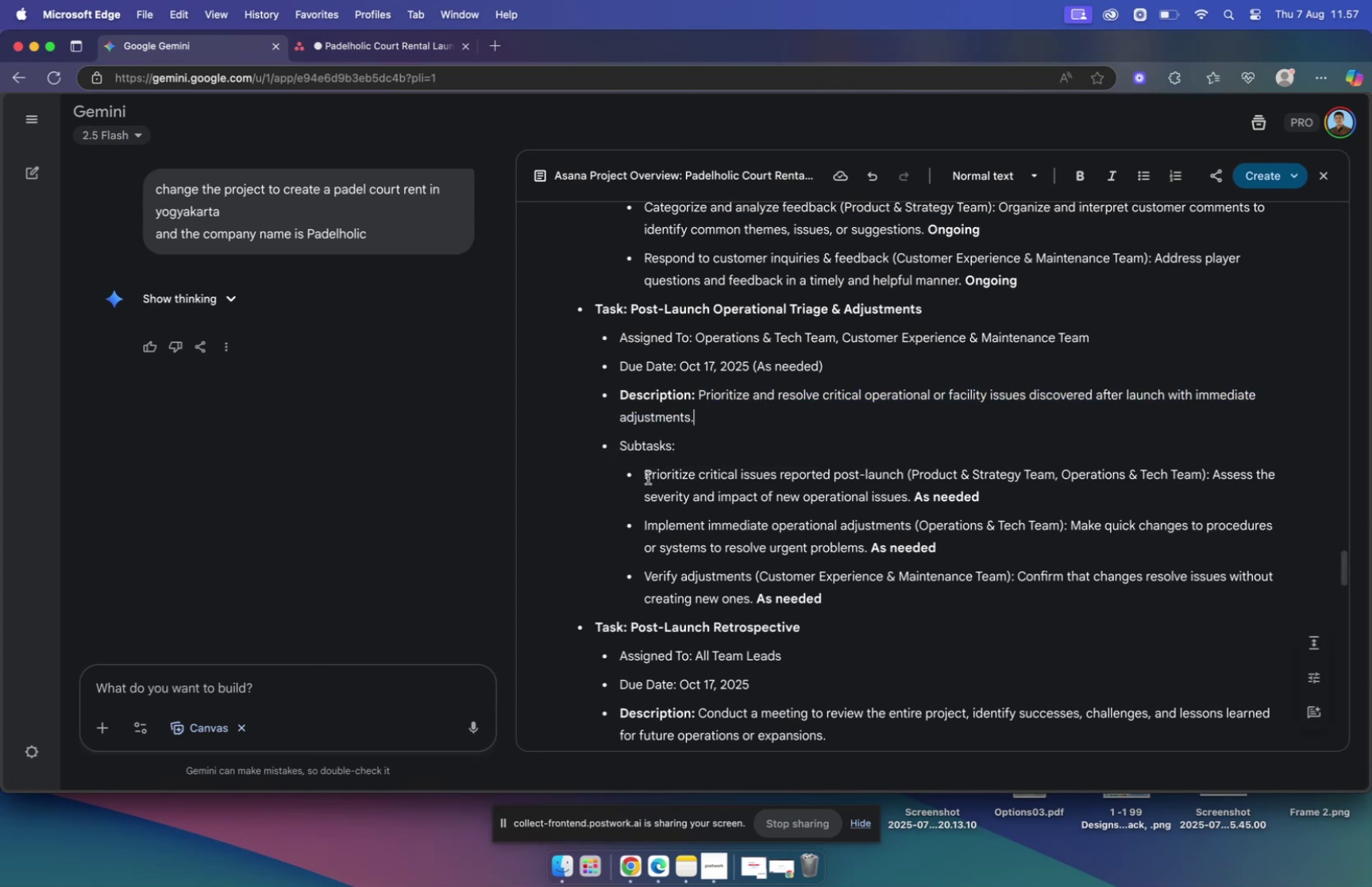 
left_click_drag(start_coordinate=[649, 476], to_coordinate=[730, 472])
 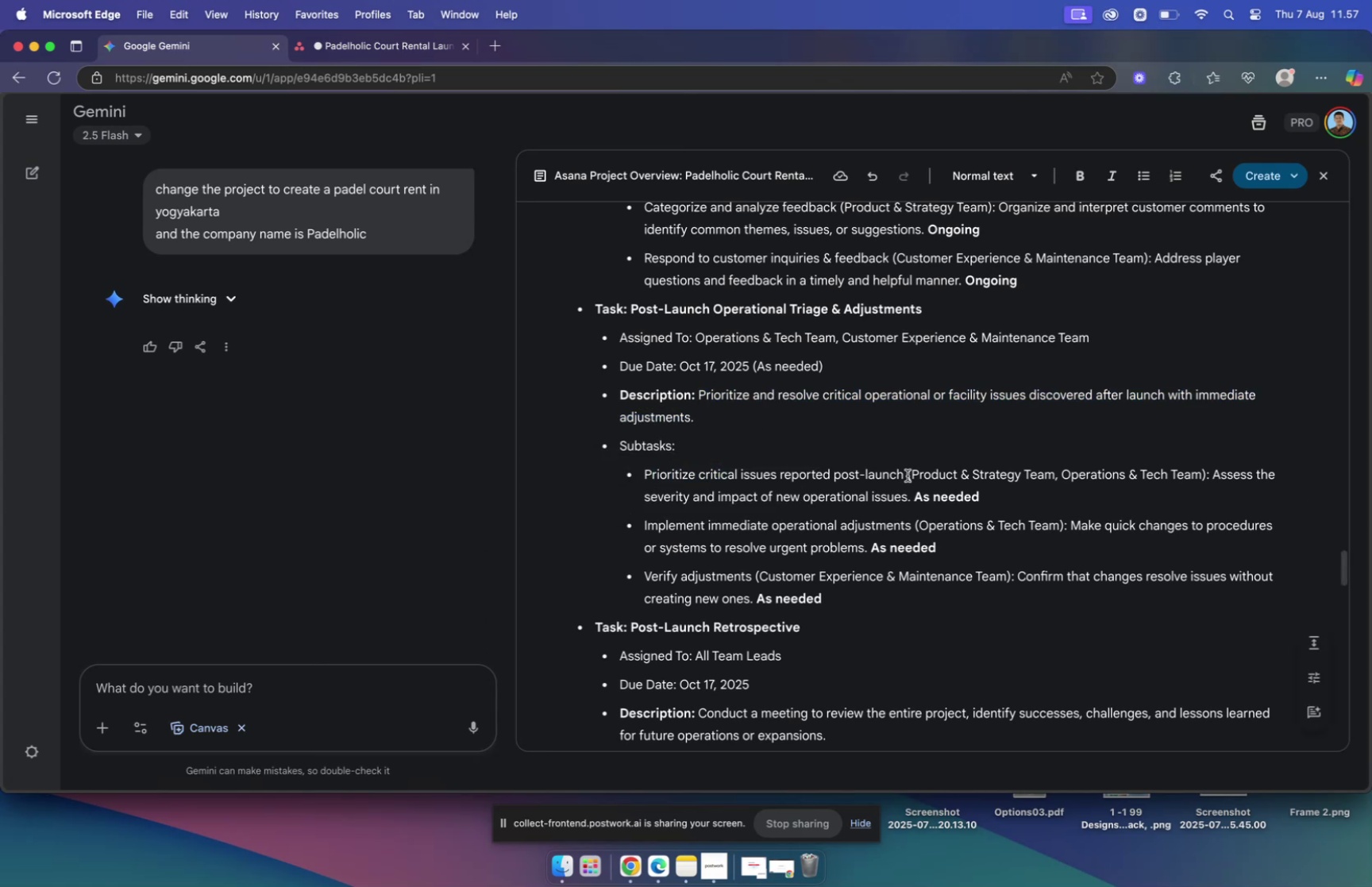 
left_click_drag(start_coordinate=[905, 474], to_coordinate=[642, 466])
 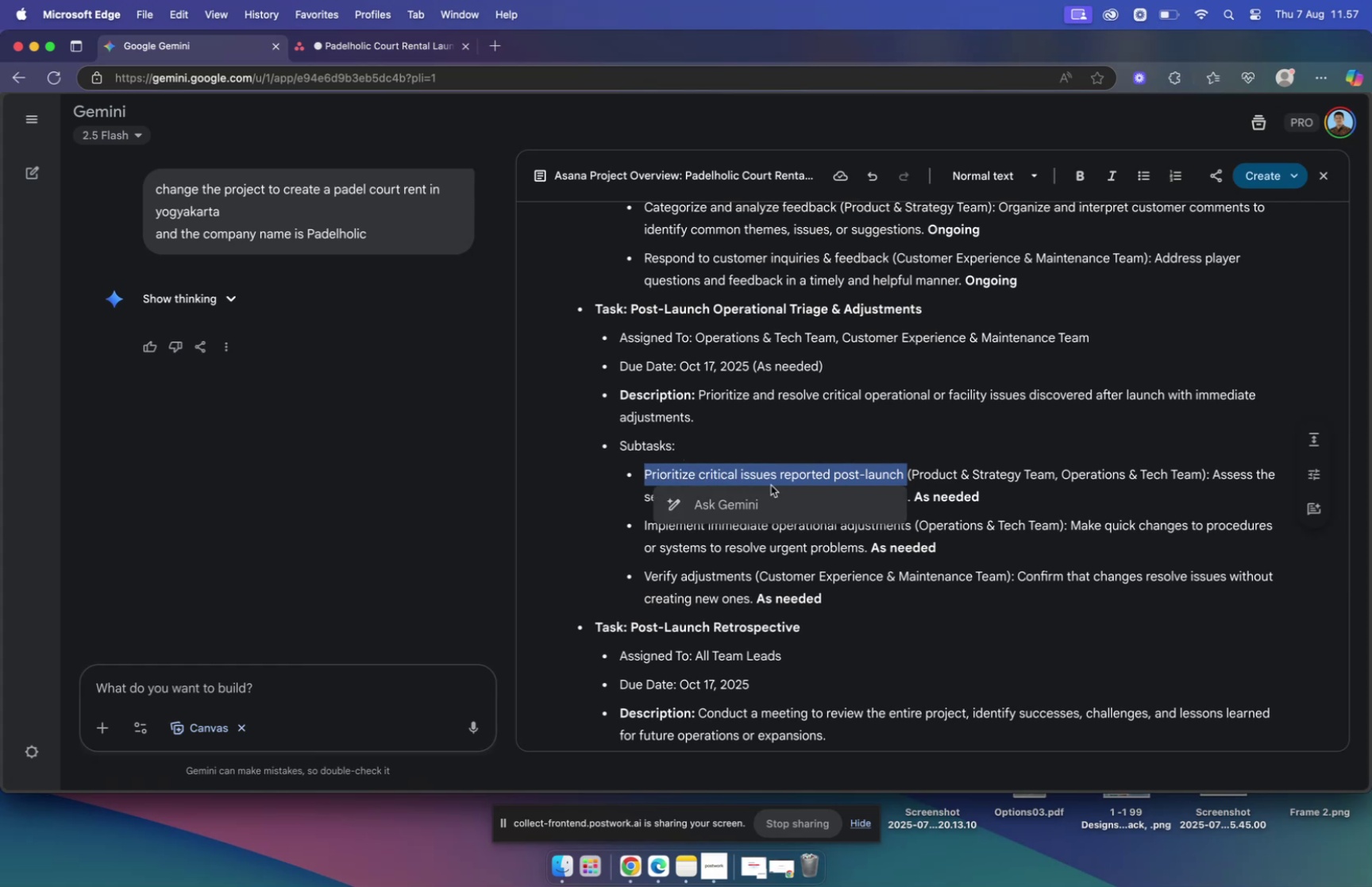 
key(Meta+C)
 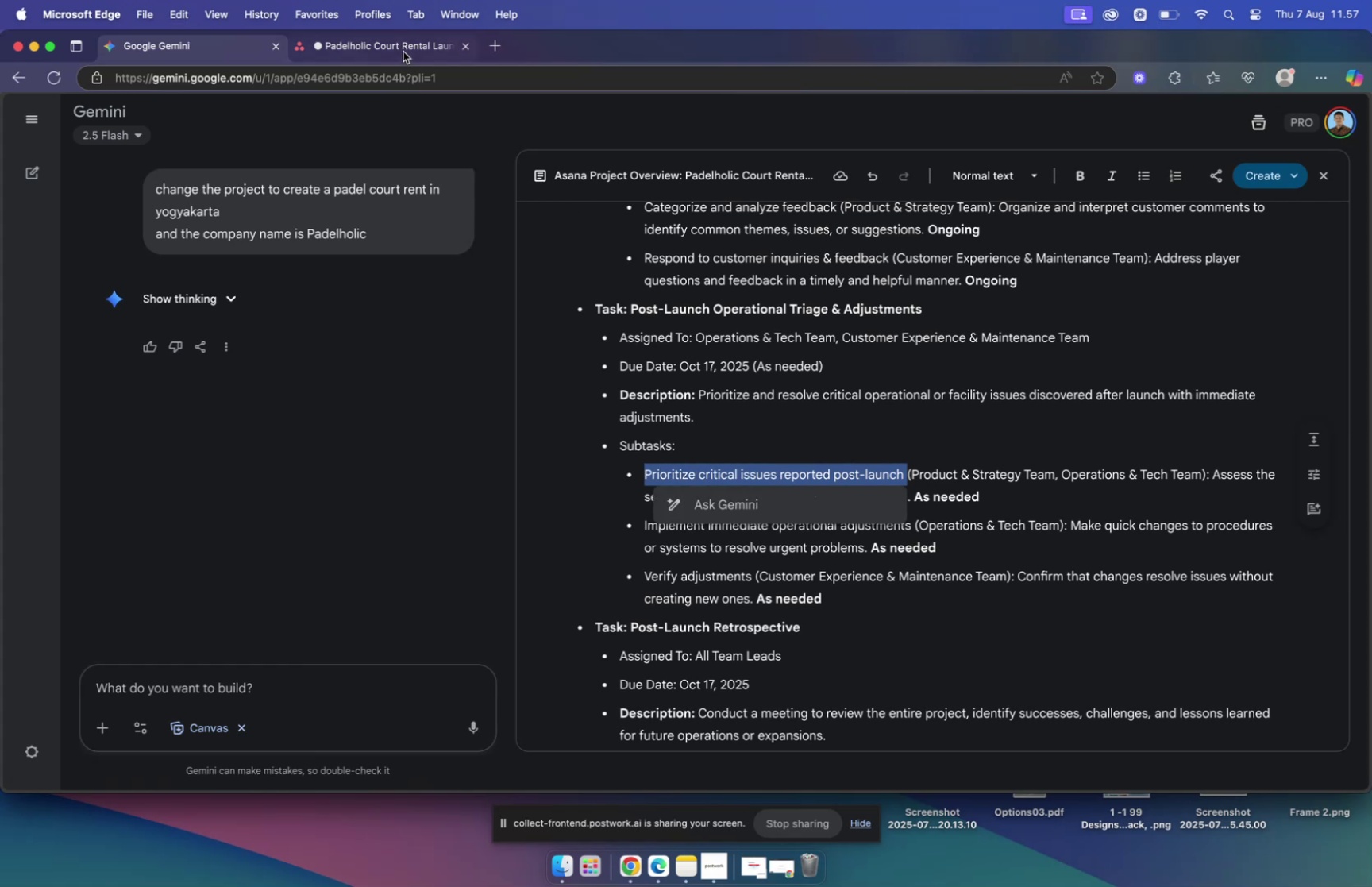 
left_click([398, 47])
 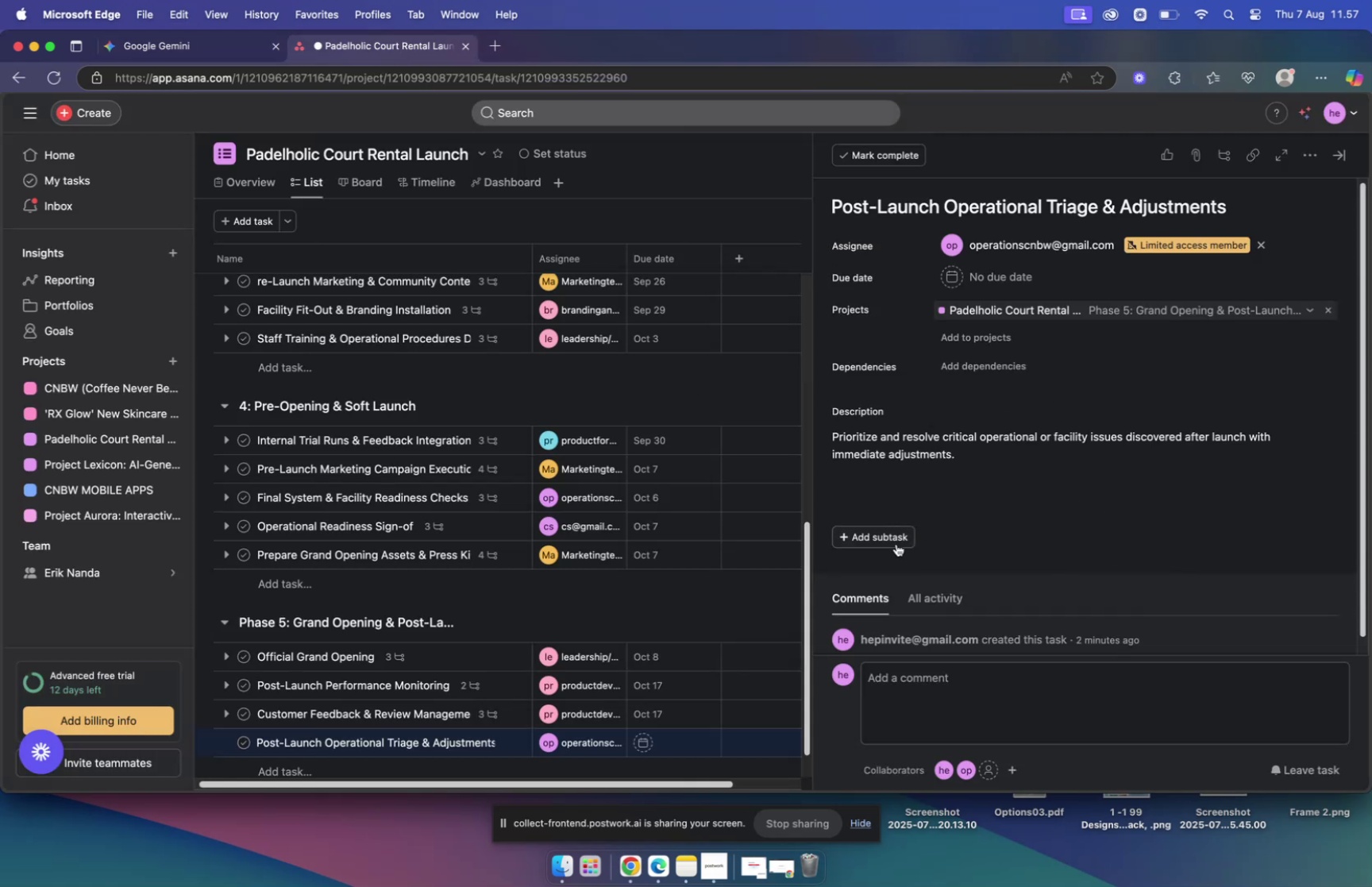 
left_click([896, 539])
 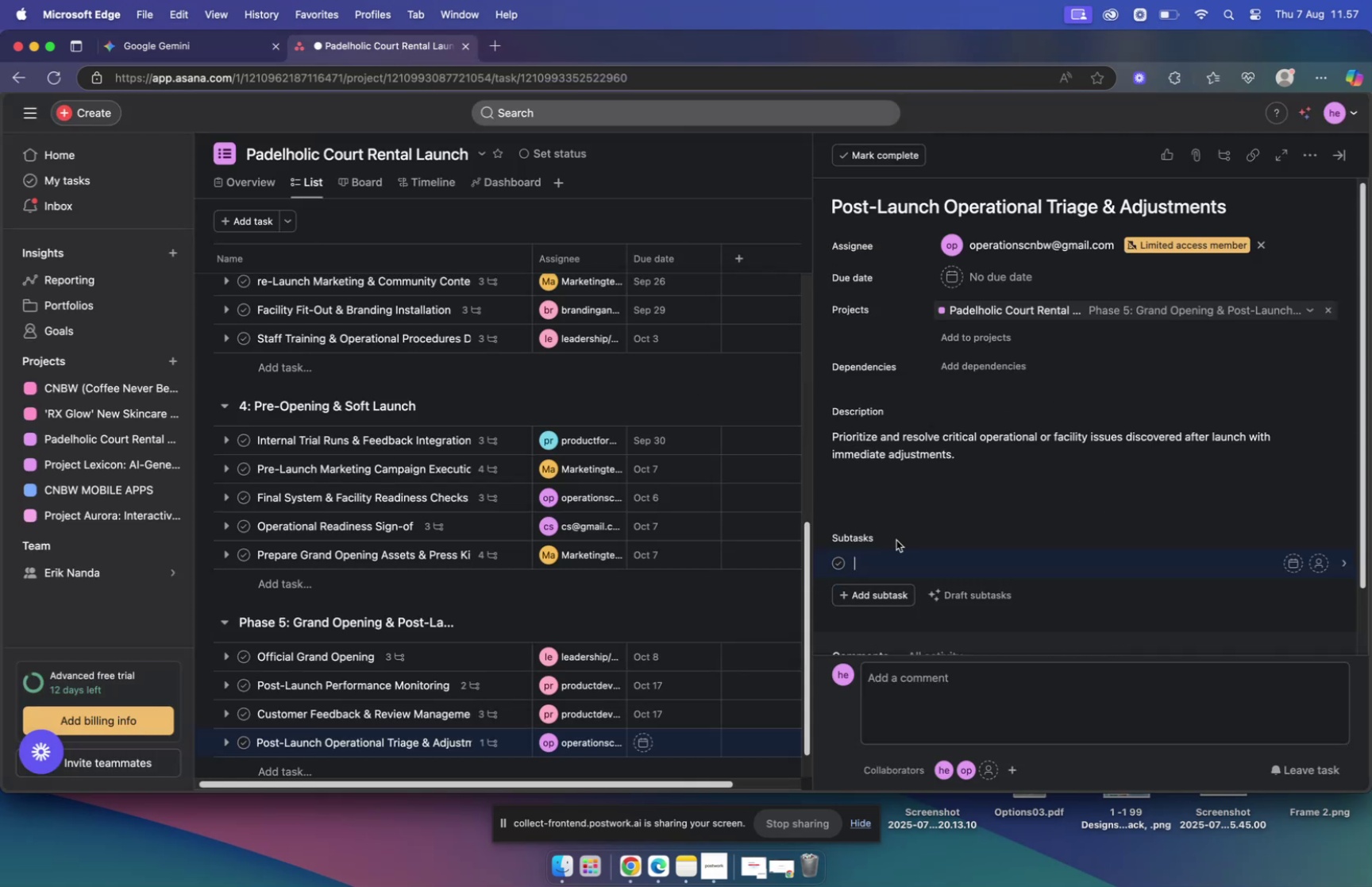 
key(Meta+V)
 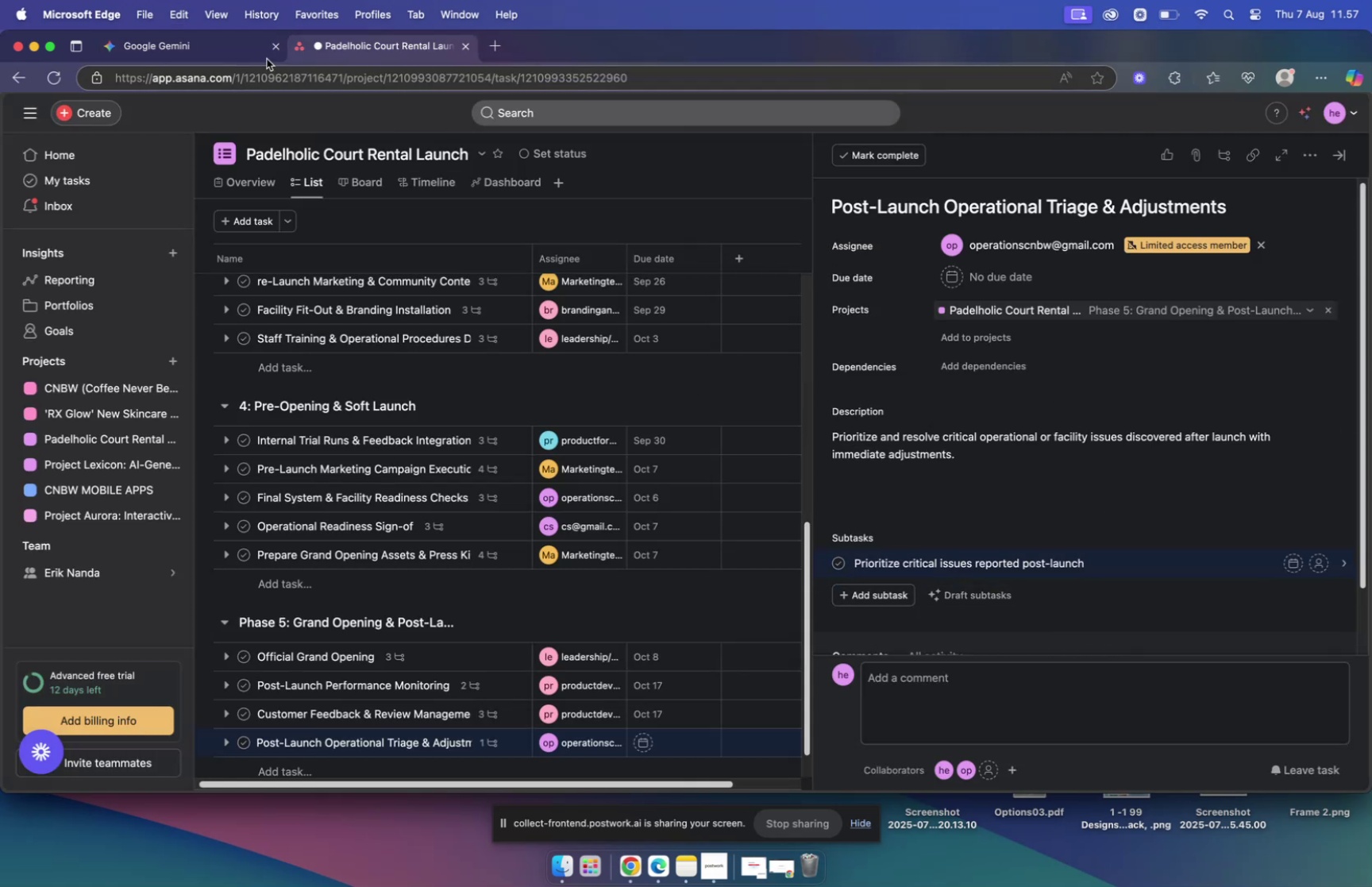 
left_click([230, 52])
 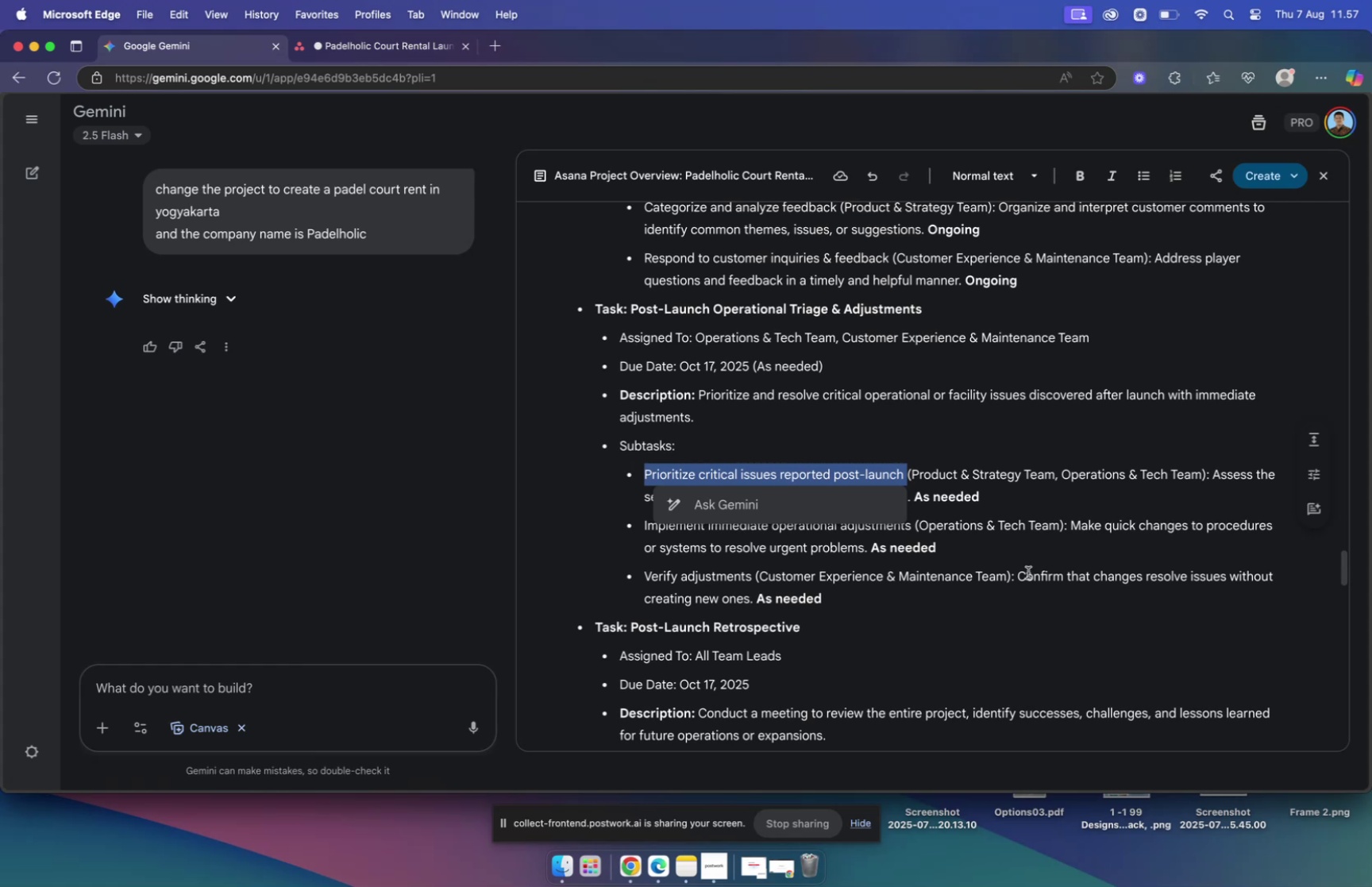 
left_click([1039, 560])
 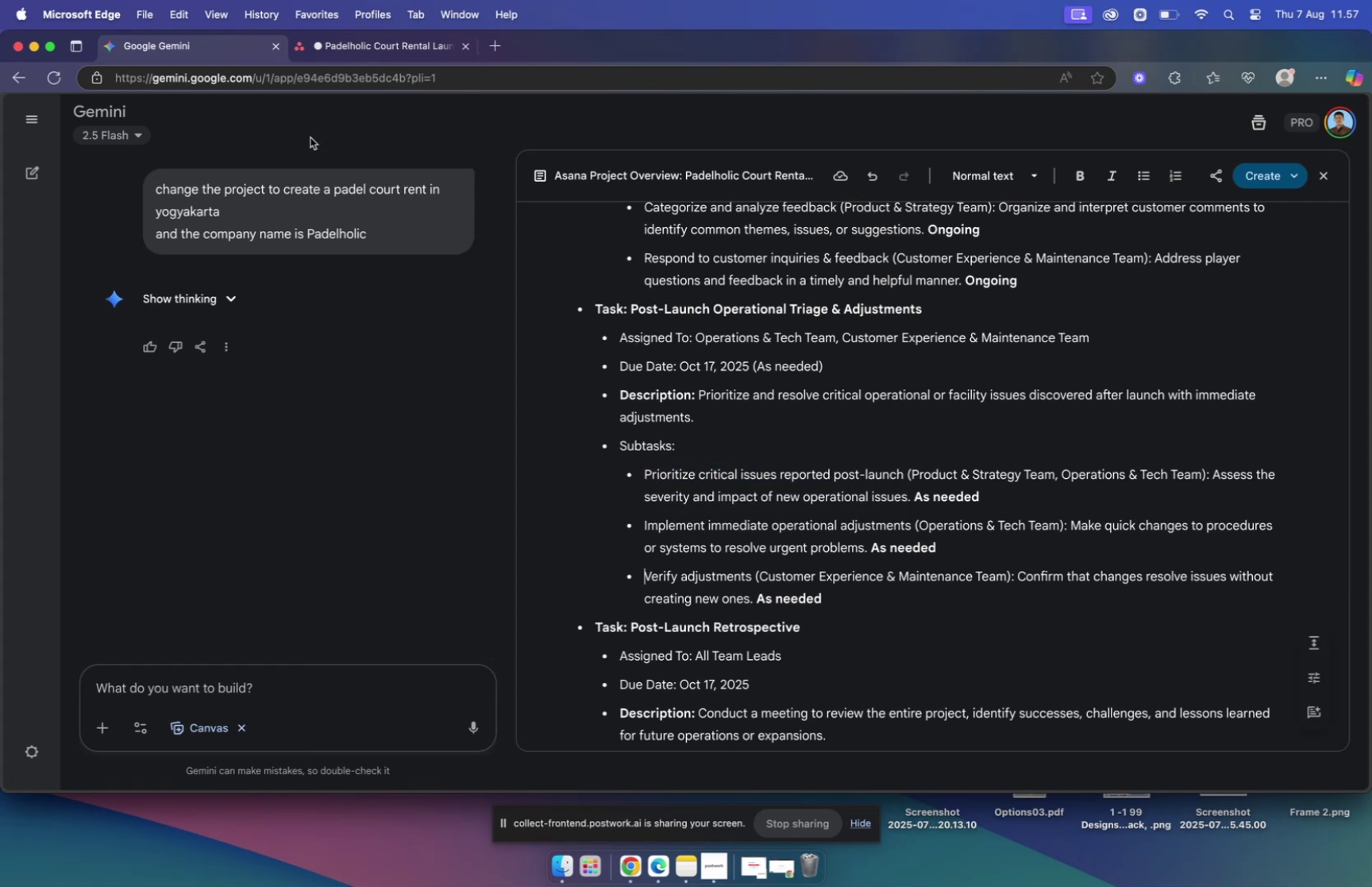 
left_click([362, 52])
 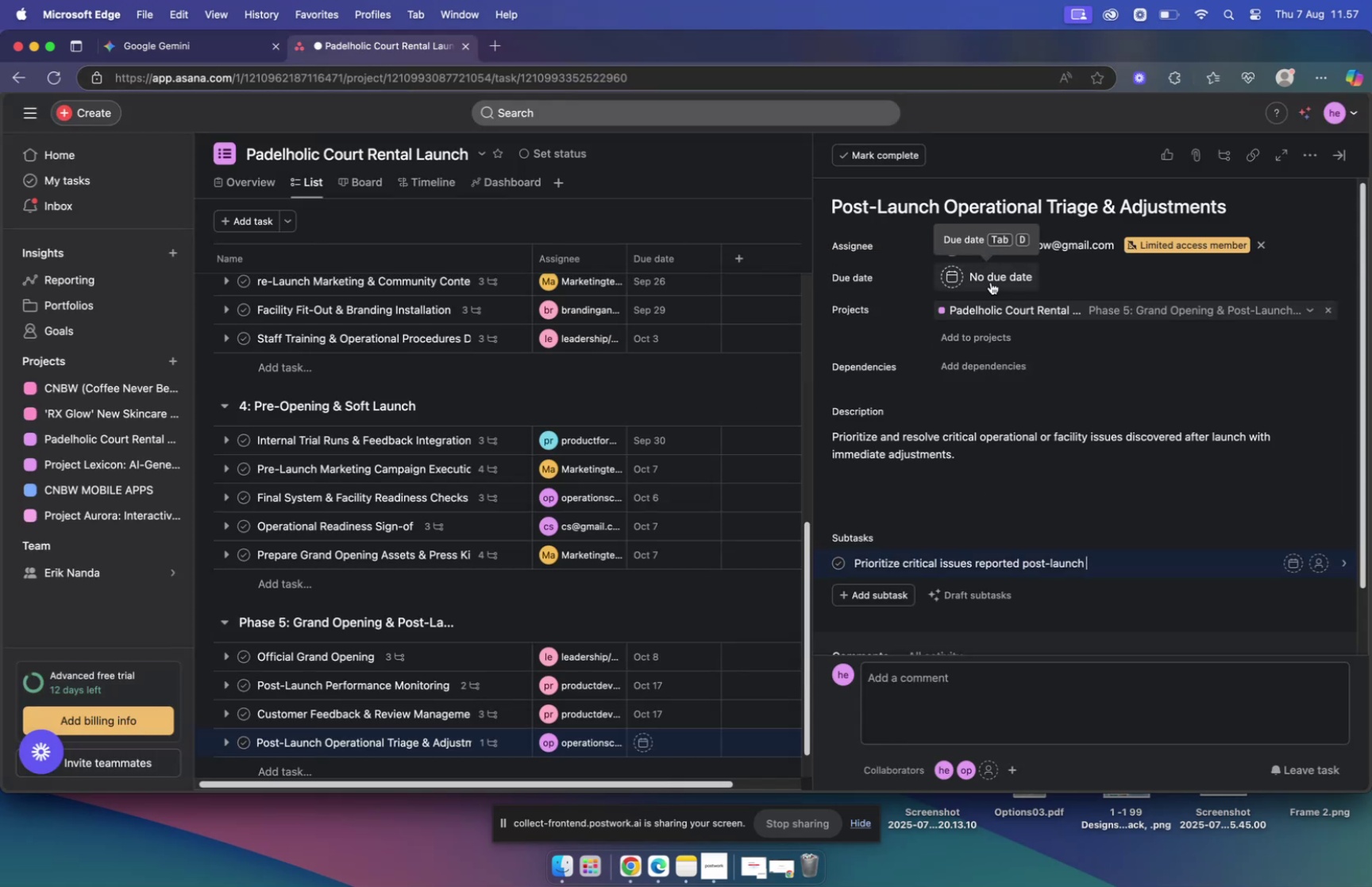 
left_click([991, 282])
 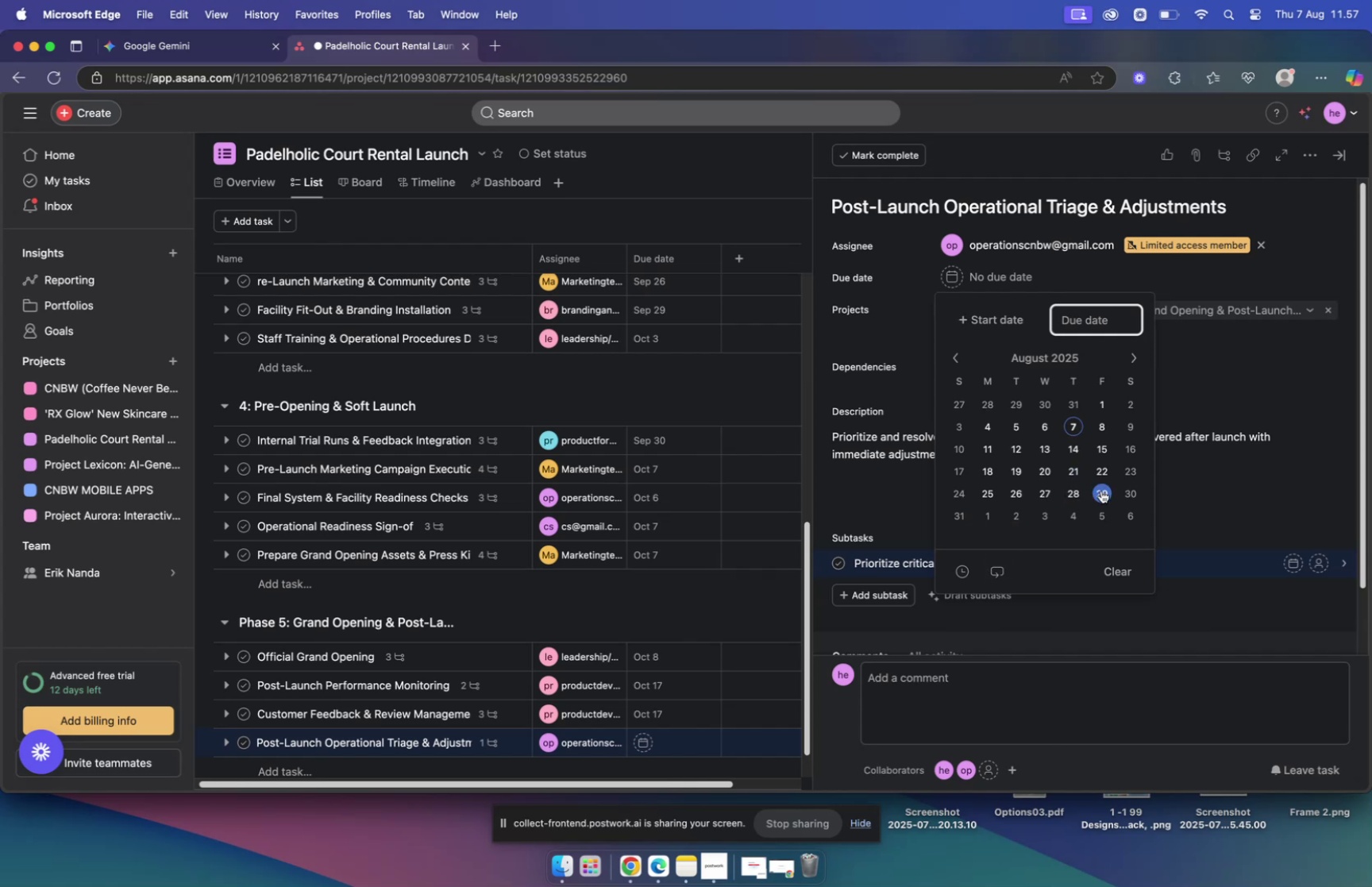 
wait(6.19)
 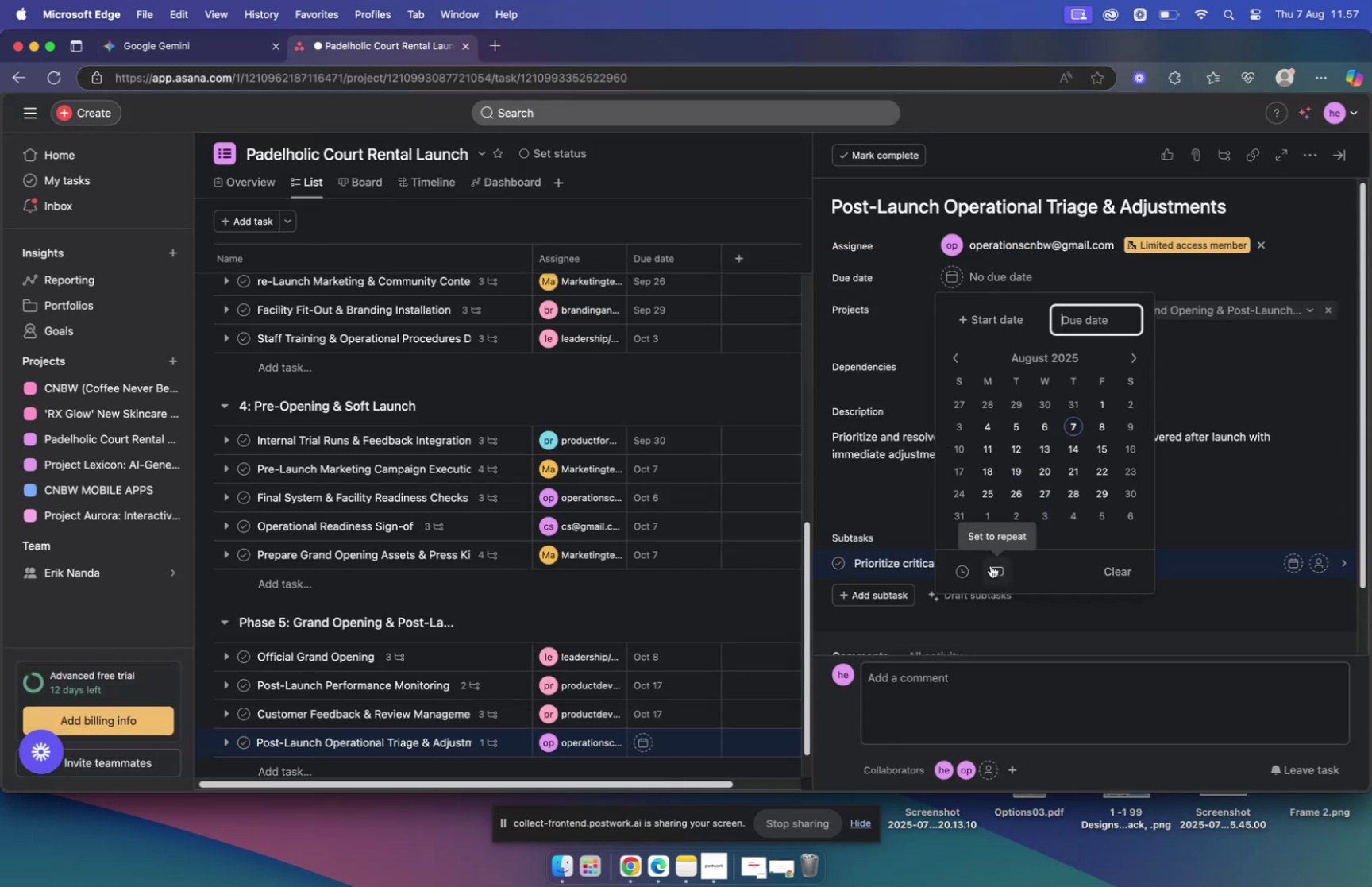 
left_click([1101, 489])
 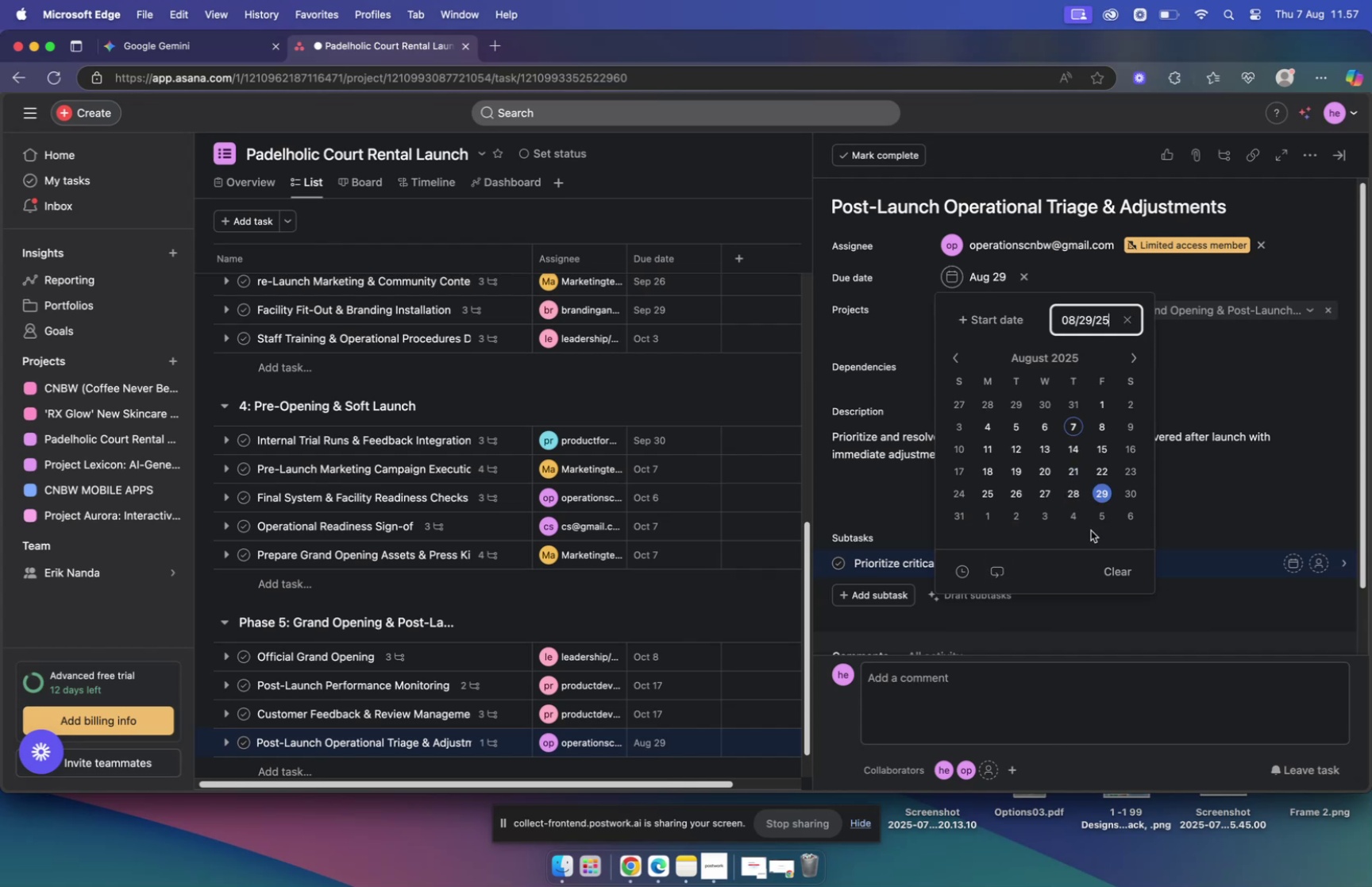 
double_click([1131, 361])
 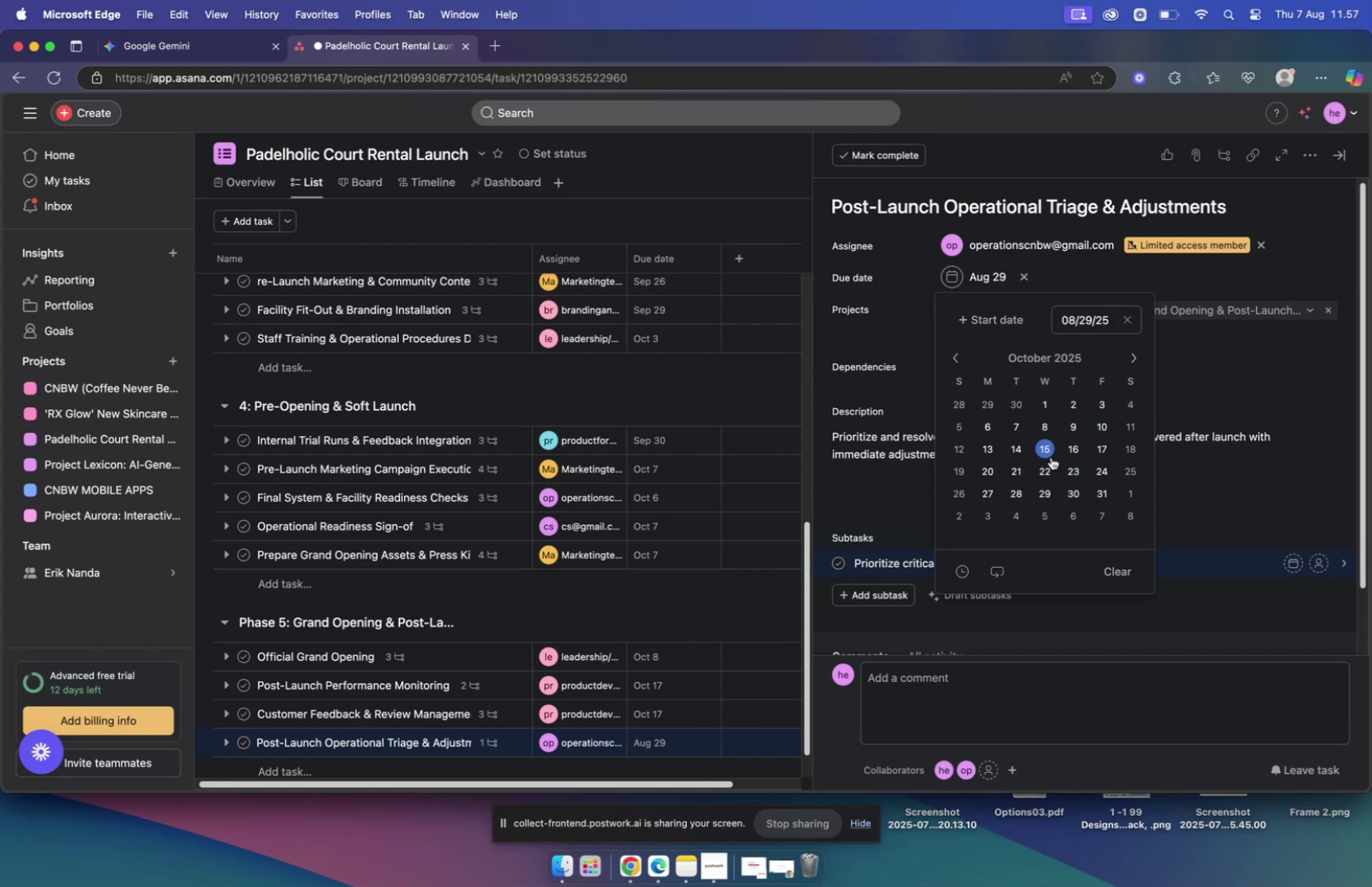 
left_click([1048, 451])
 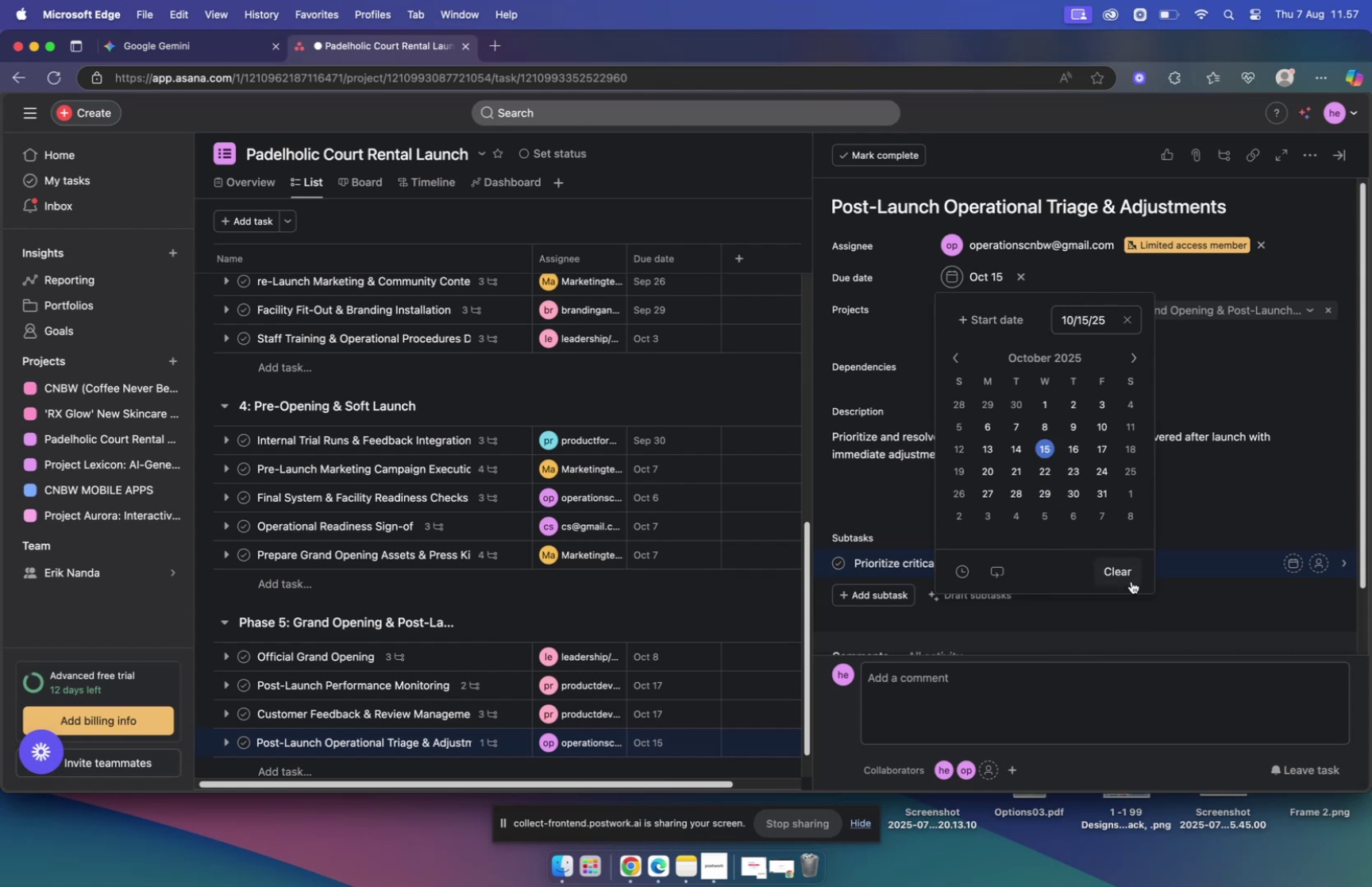 
left_click([1204, 496])
 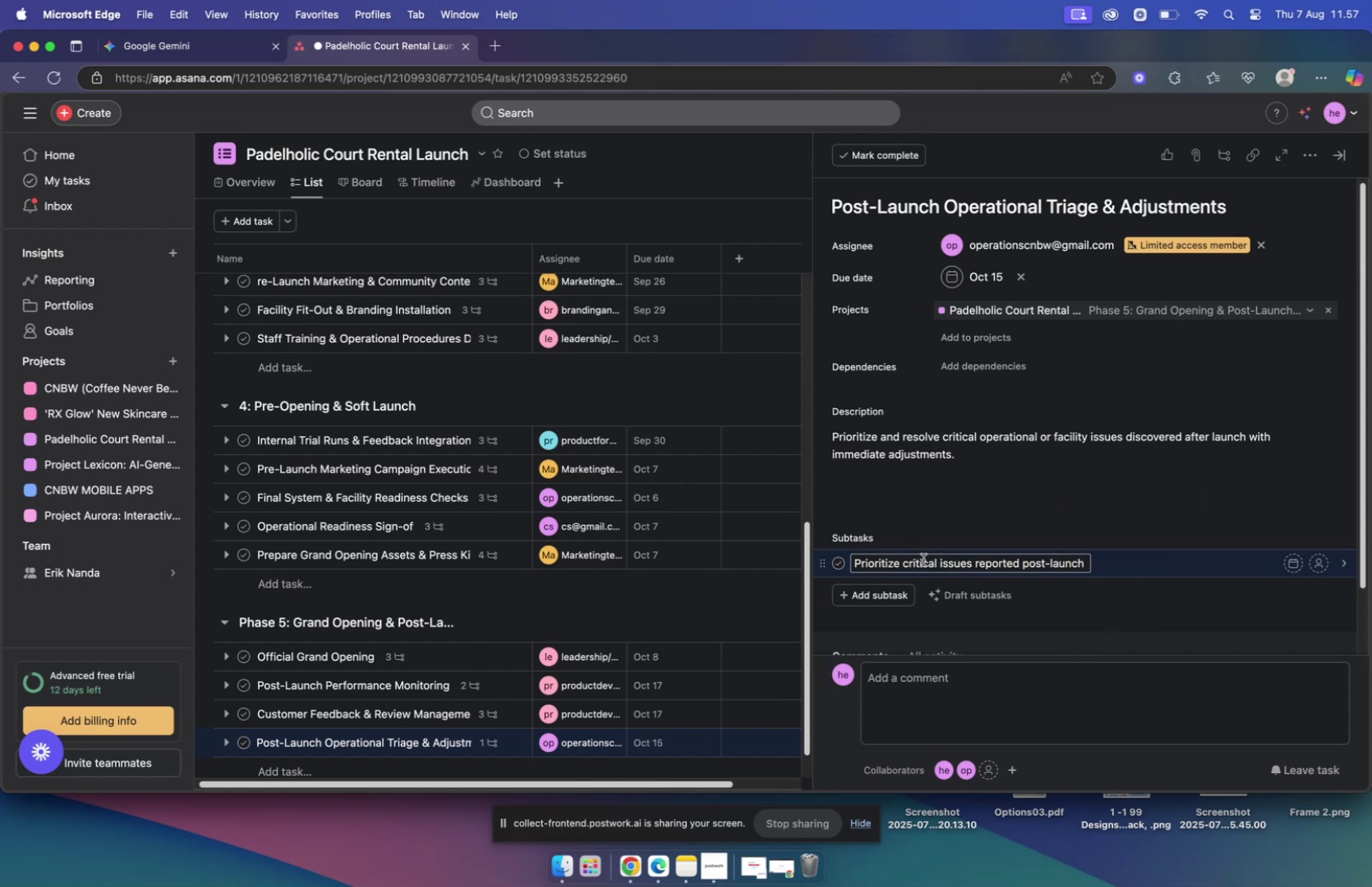 
mouse_move([1278, 565])
 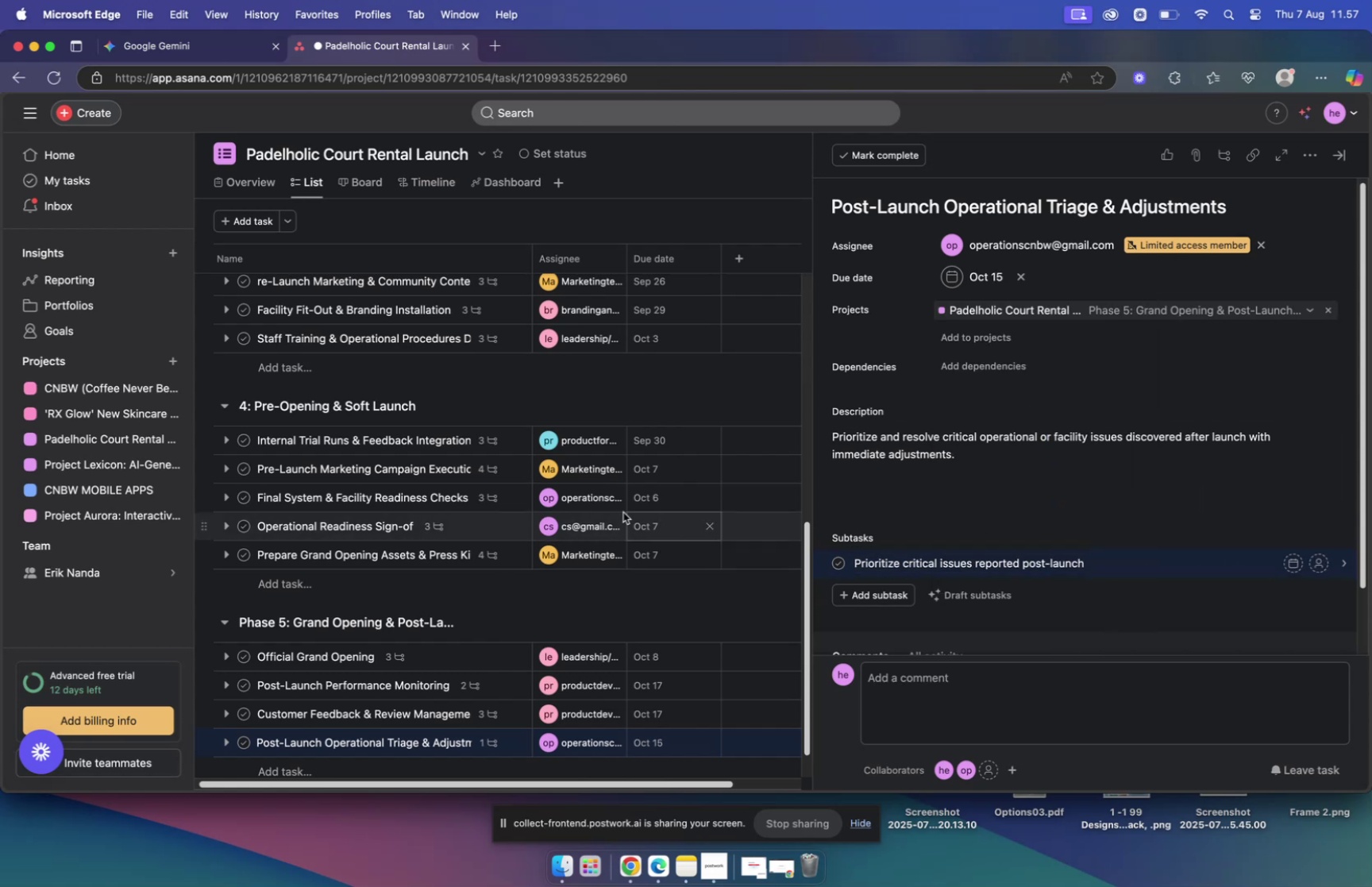 
scroll: coordinate [588, 491], scroll_direction: down, amount: 15.0
 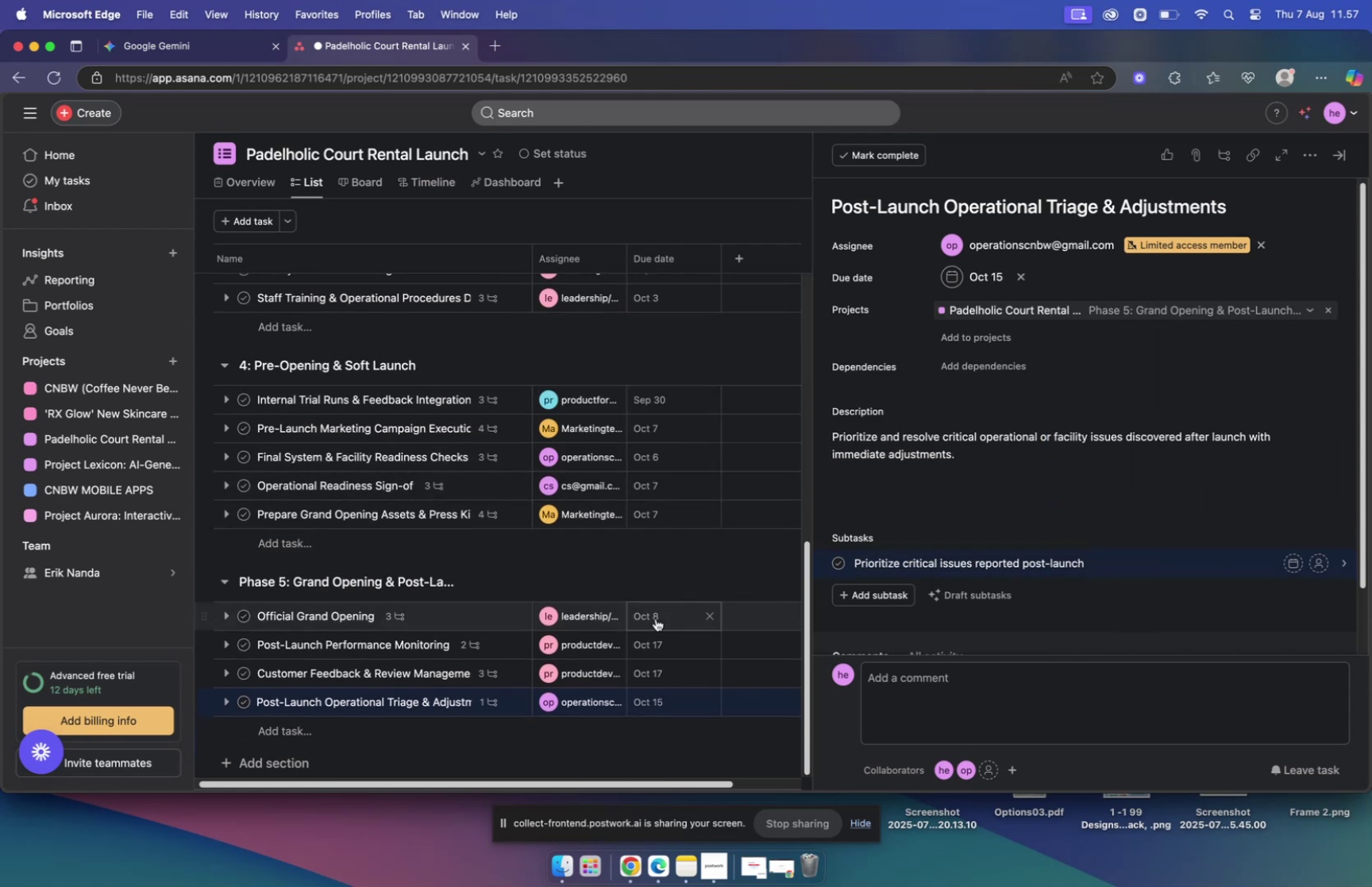 
scroll: coordinate [630, 546], scroll_direction: up, amount: 4.0
 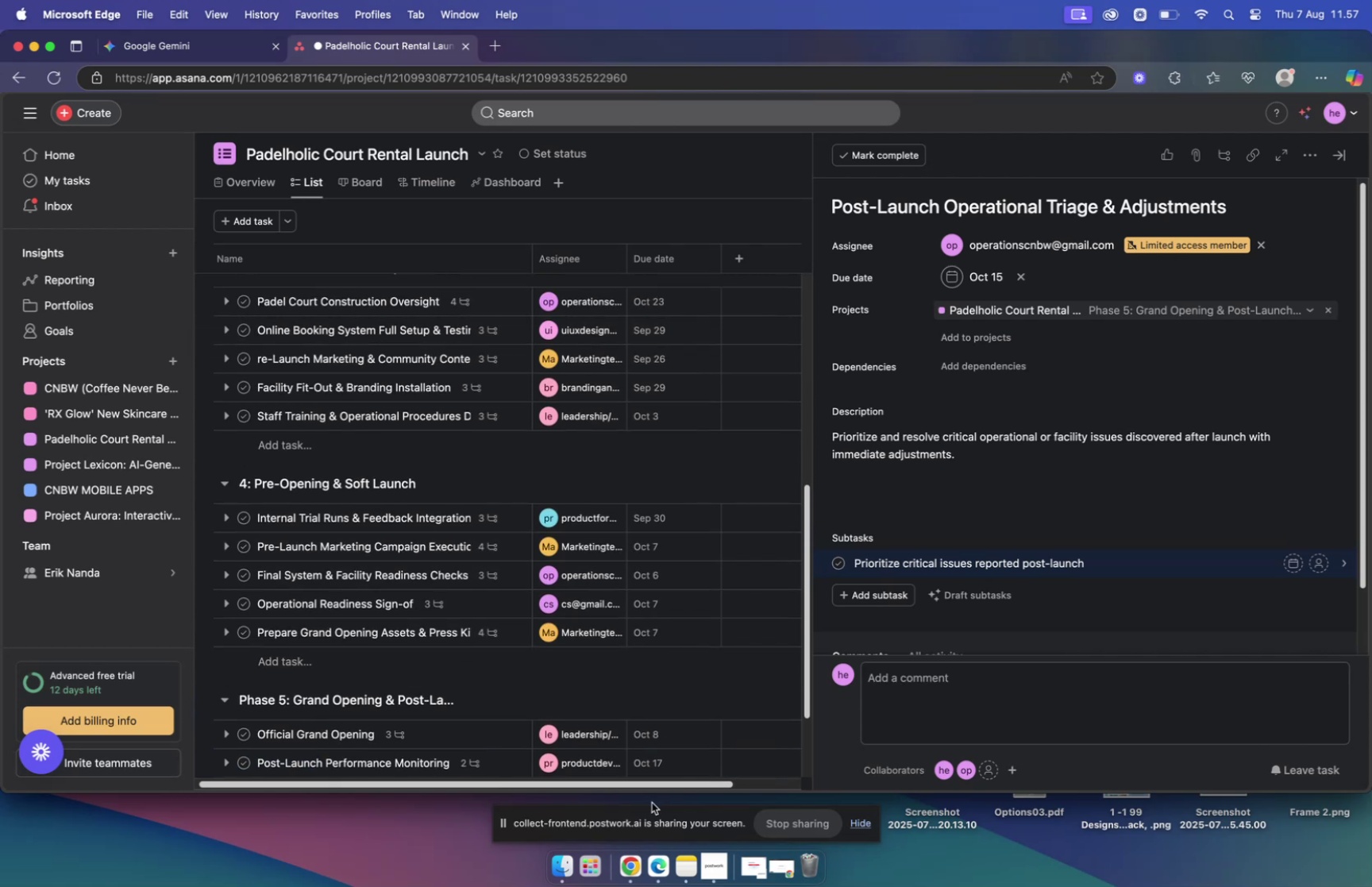 
mouse_move([640, 837])
 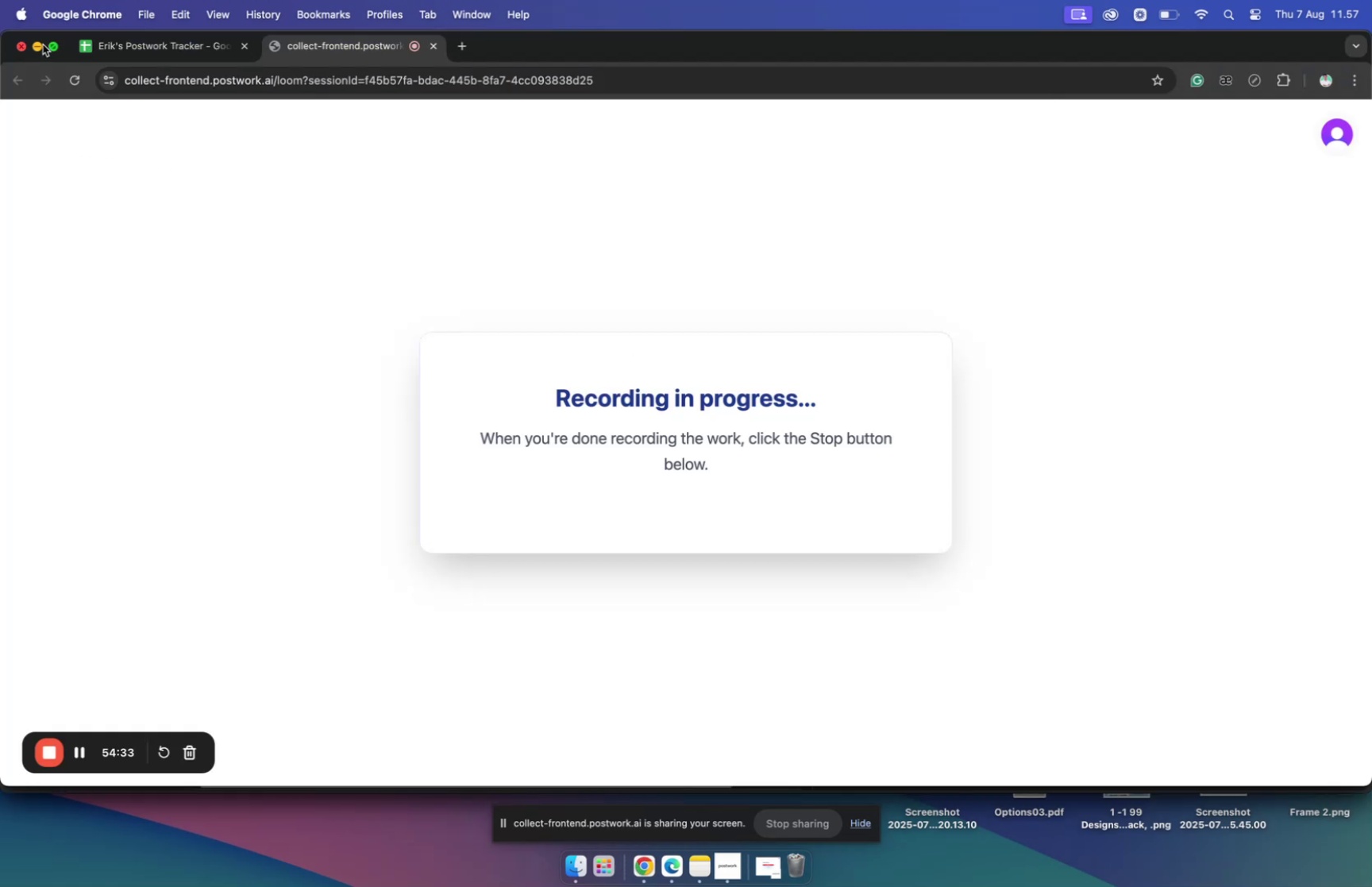 
left_click([40, 45])
 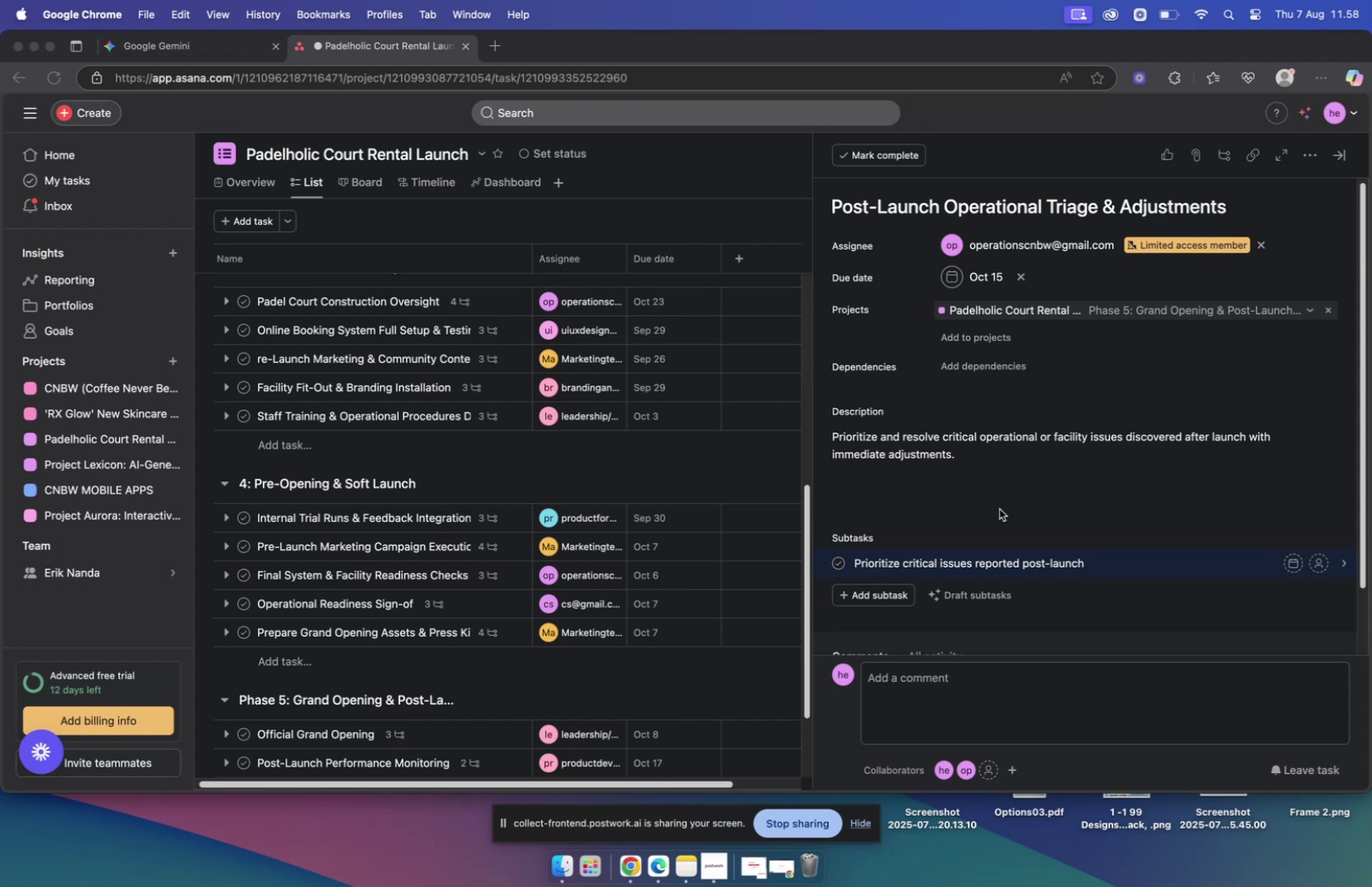 
wait(43.04)
 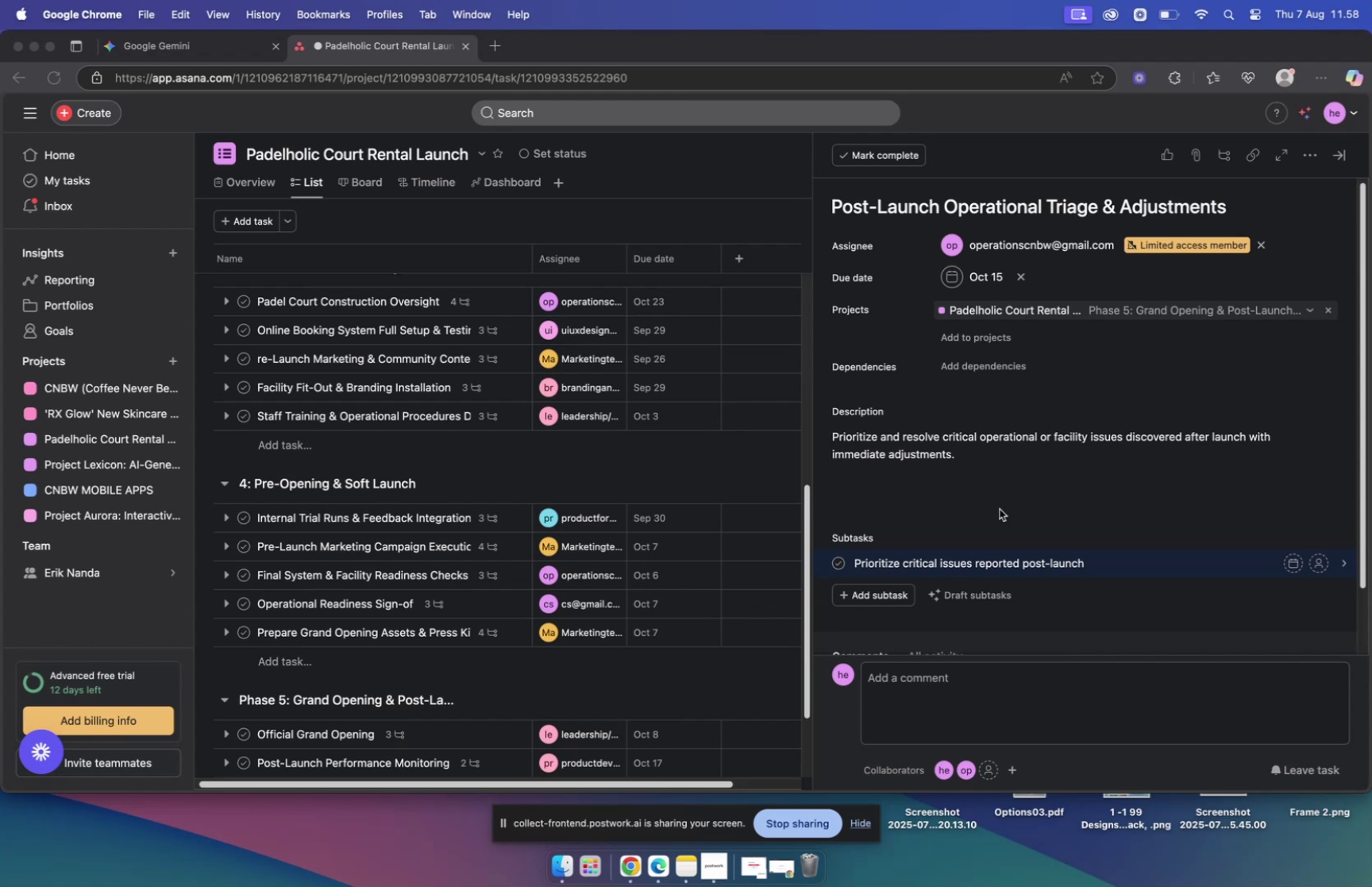 
left_click([1193, 563])
 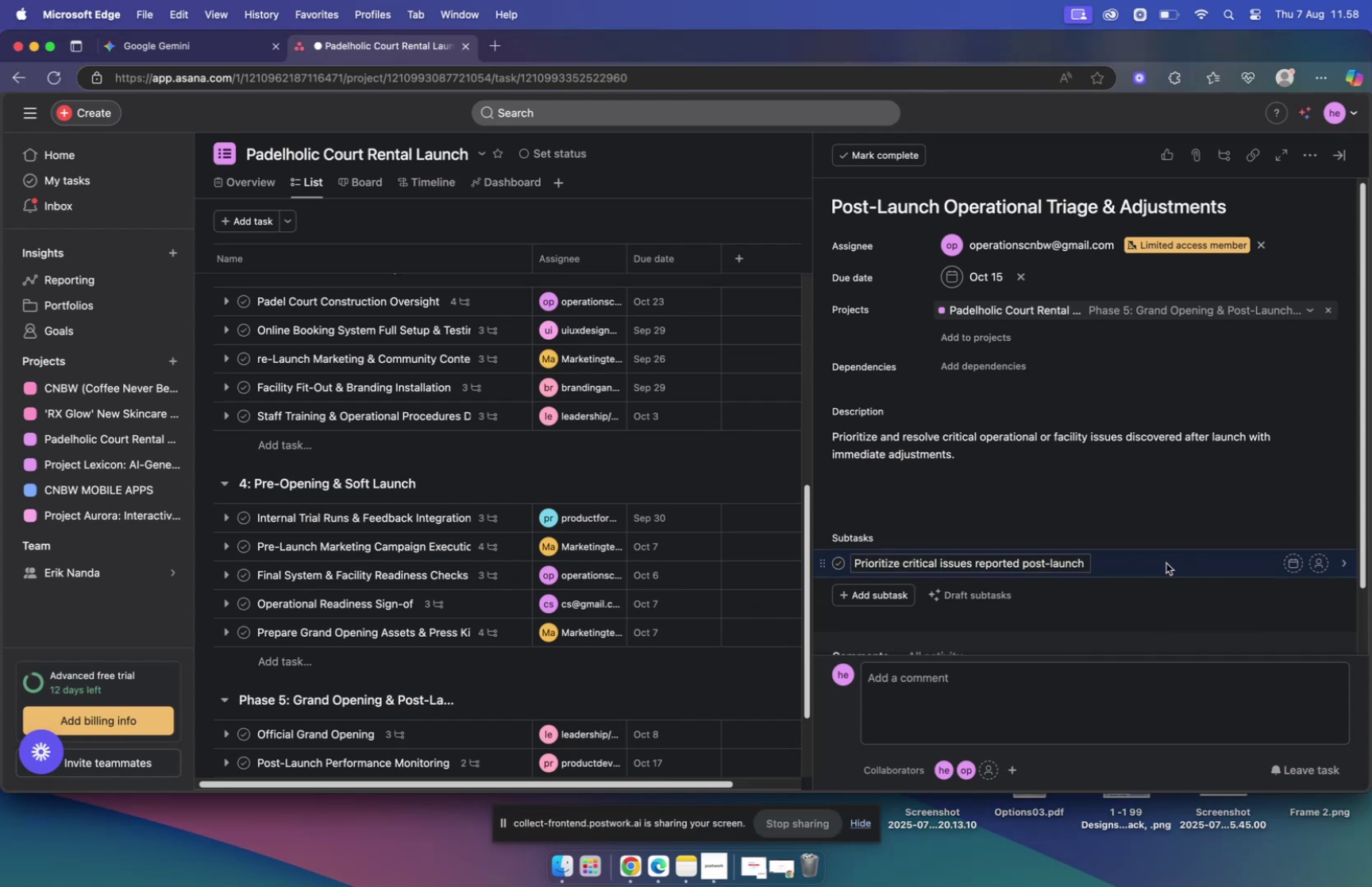 
left_click([1166, 562])
 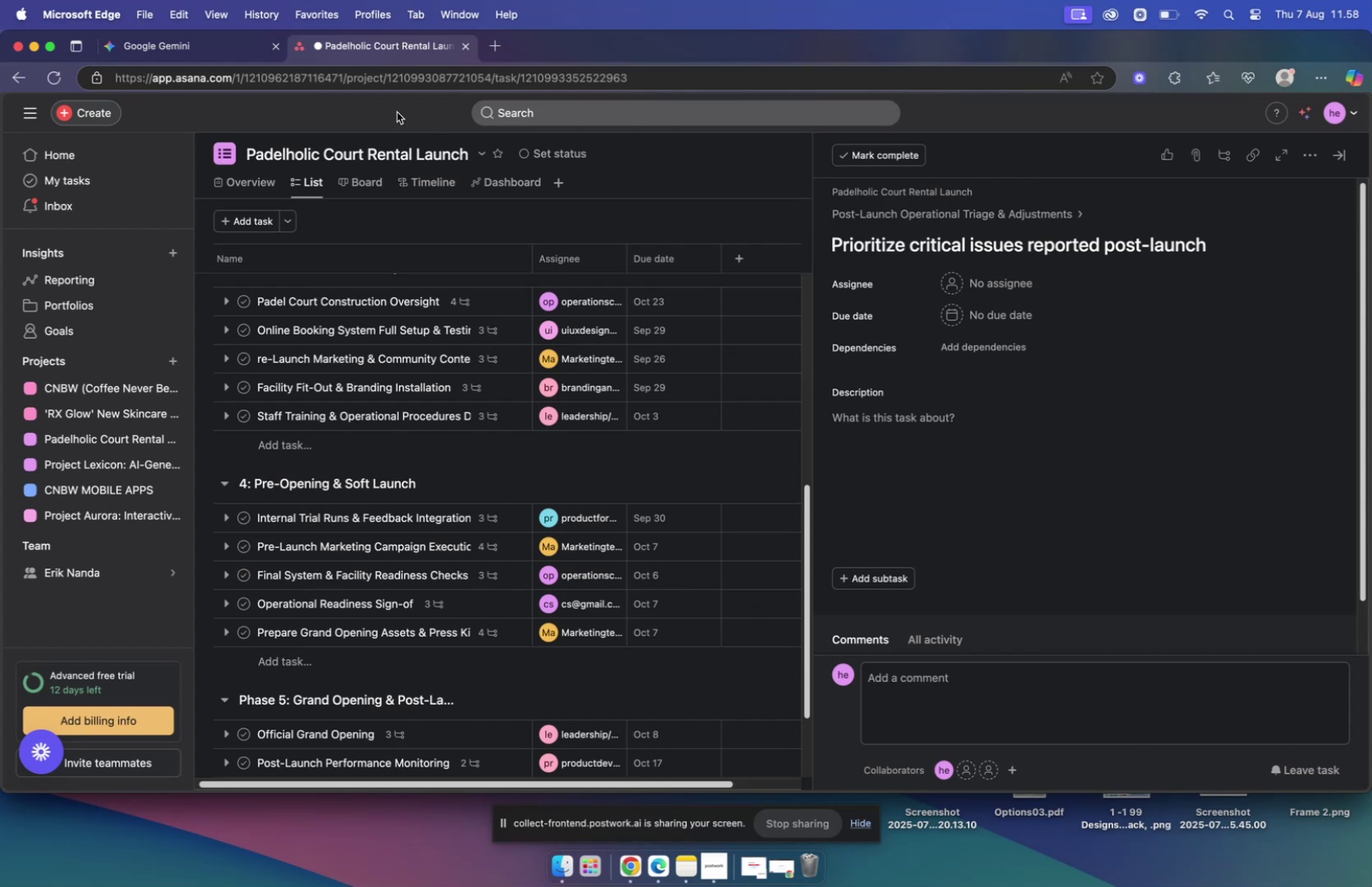 
left_click([233, 44])
 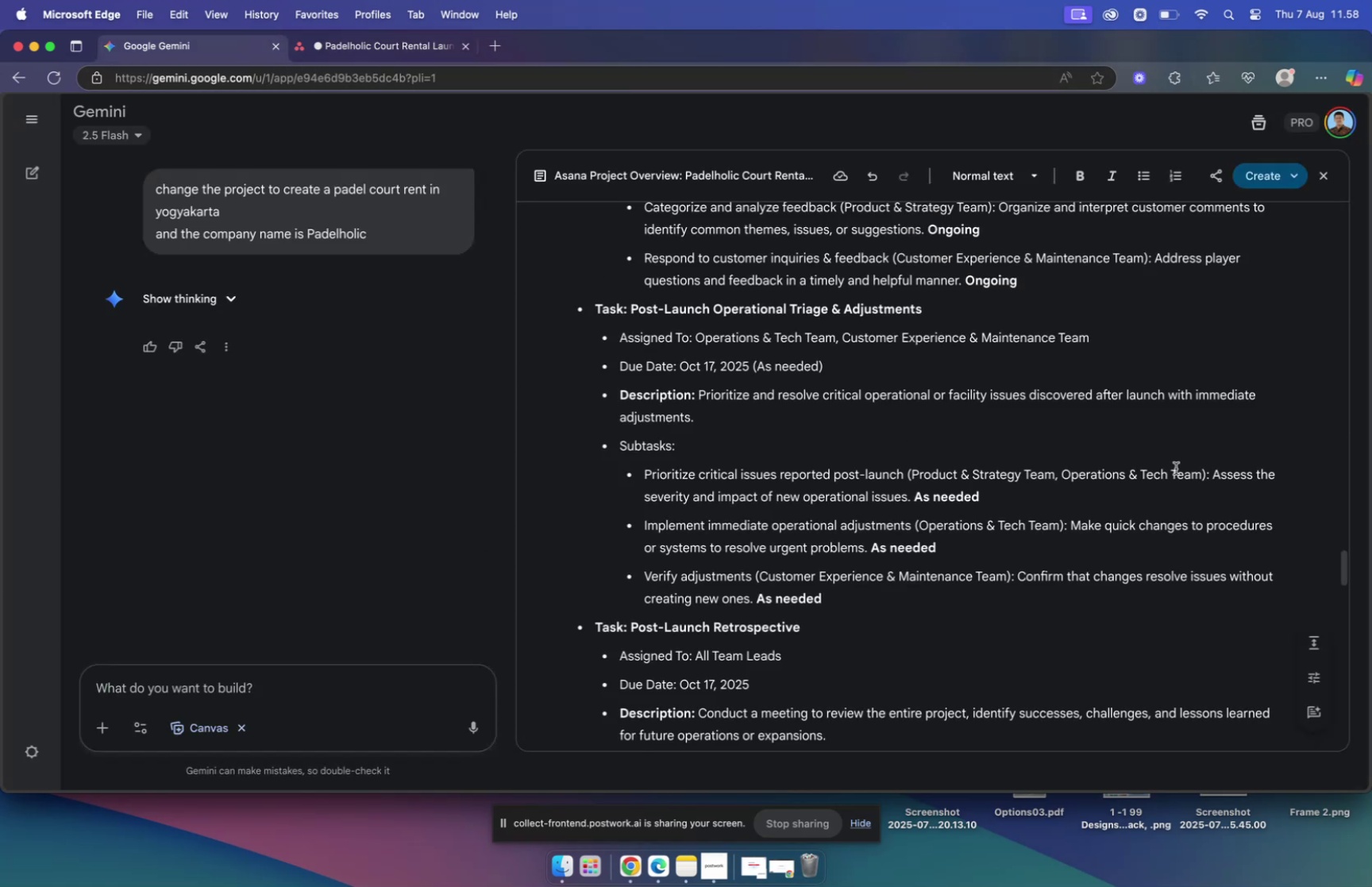 
left_click_drag(start_coordinate=[1214, 471], to_coordinate=[908, 496])
 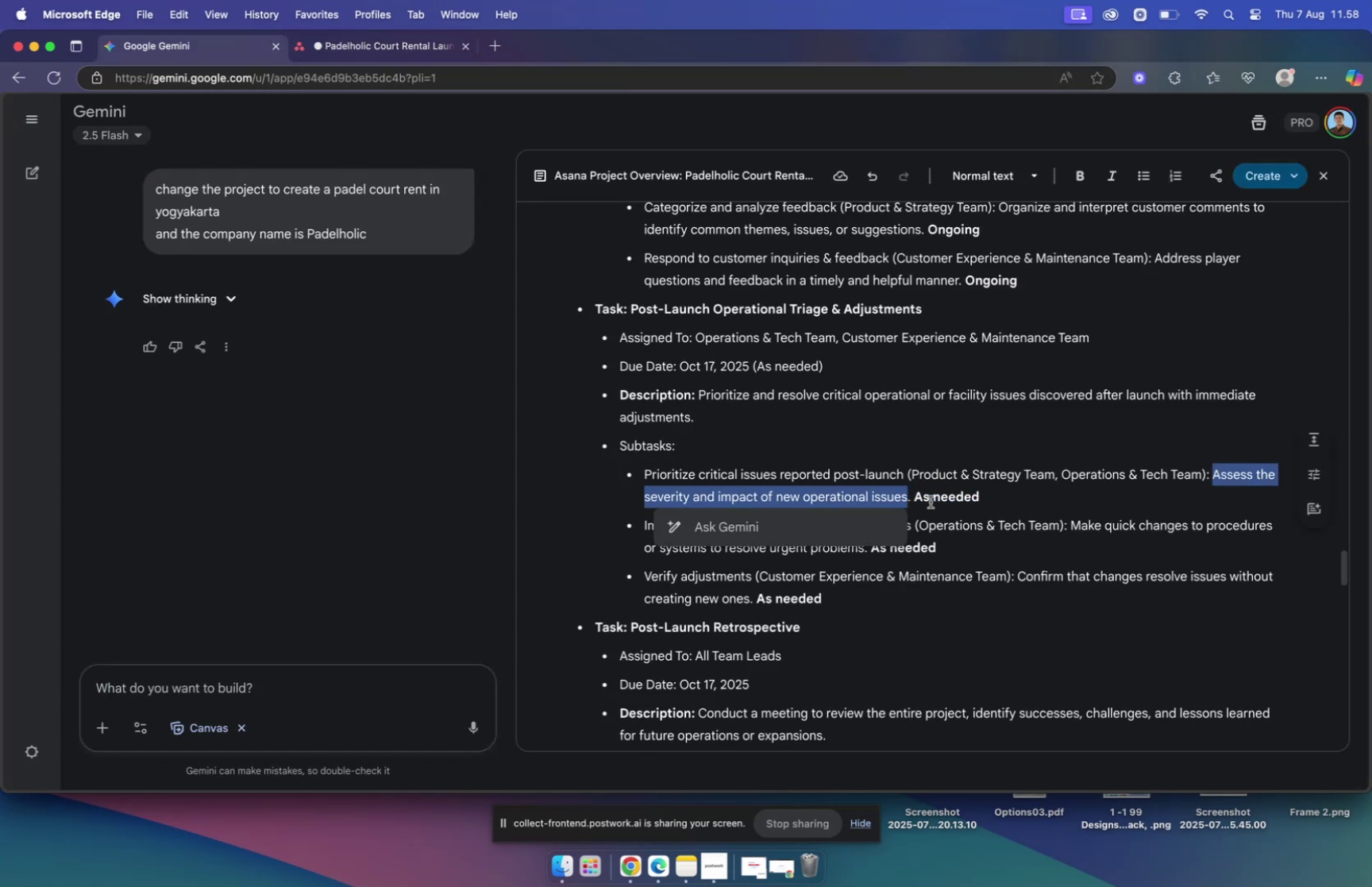 
key(Meta+C)
 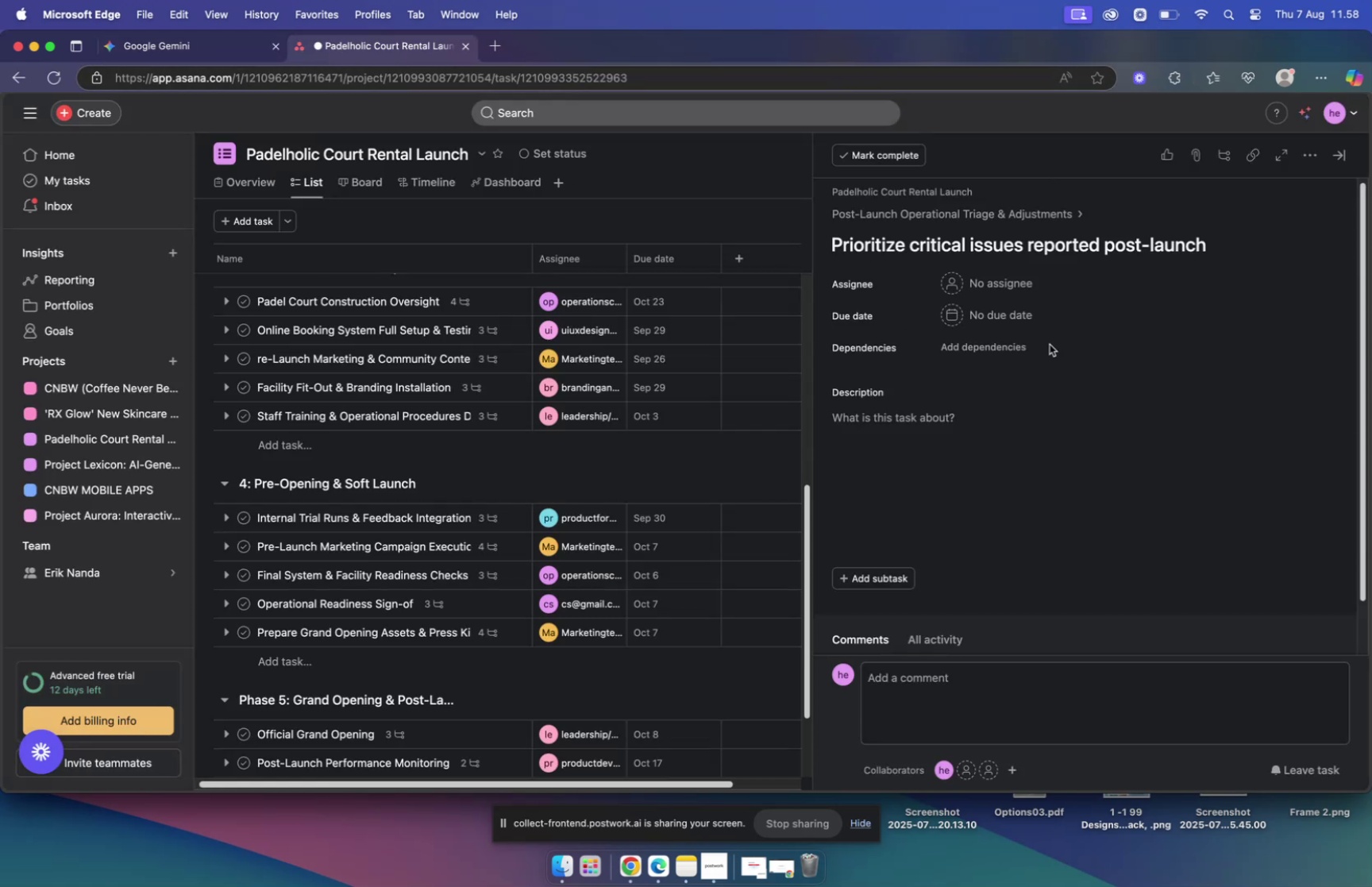 
wait(5.28)
 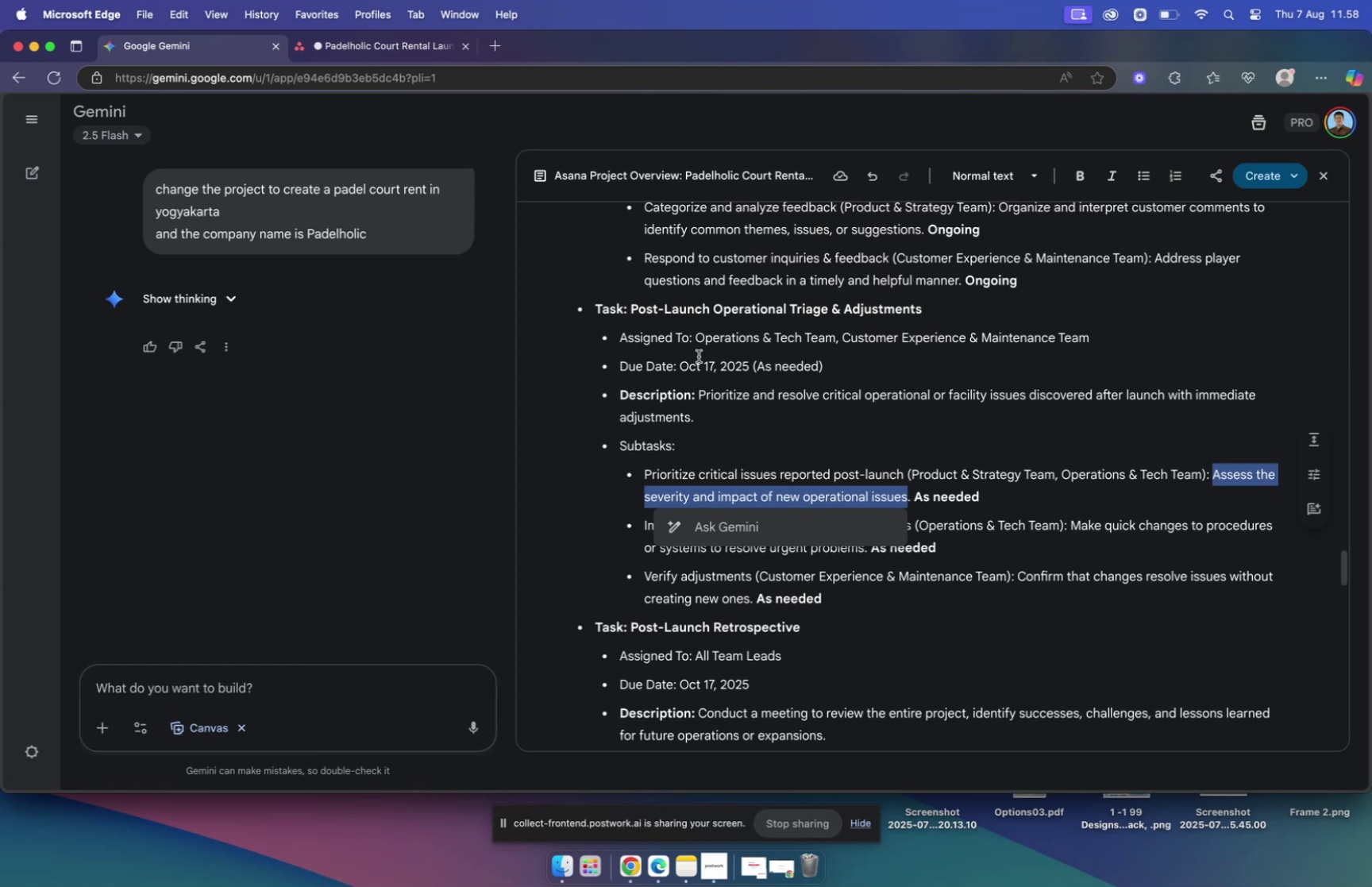 
left_click([977, 217])
 